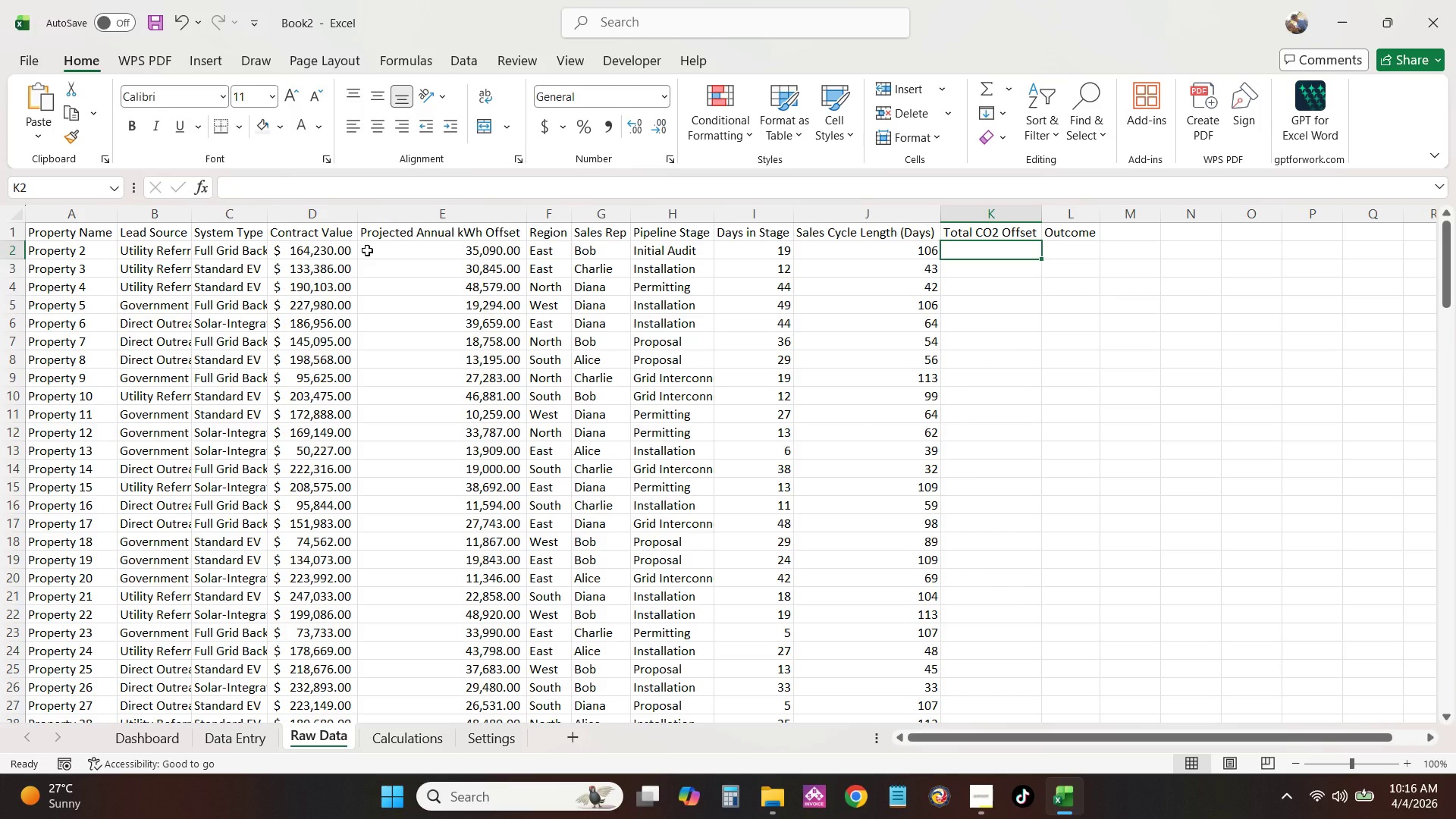 
key(ArrowRight)
 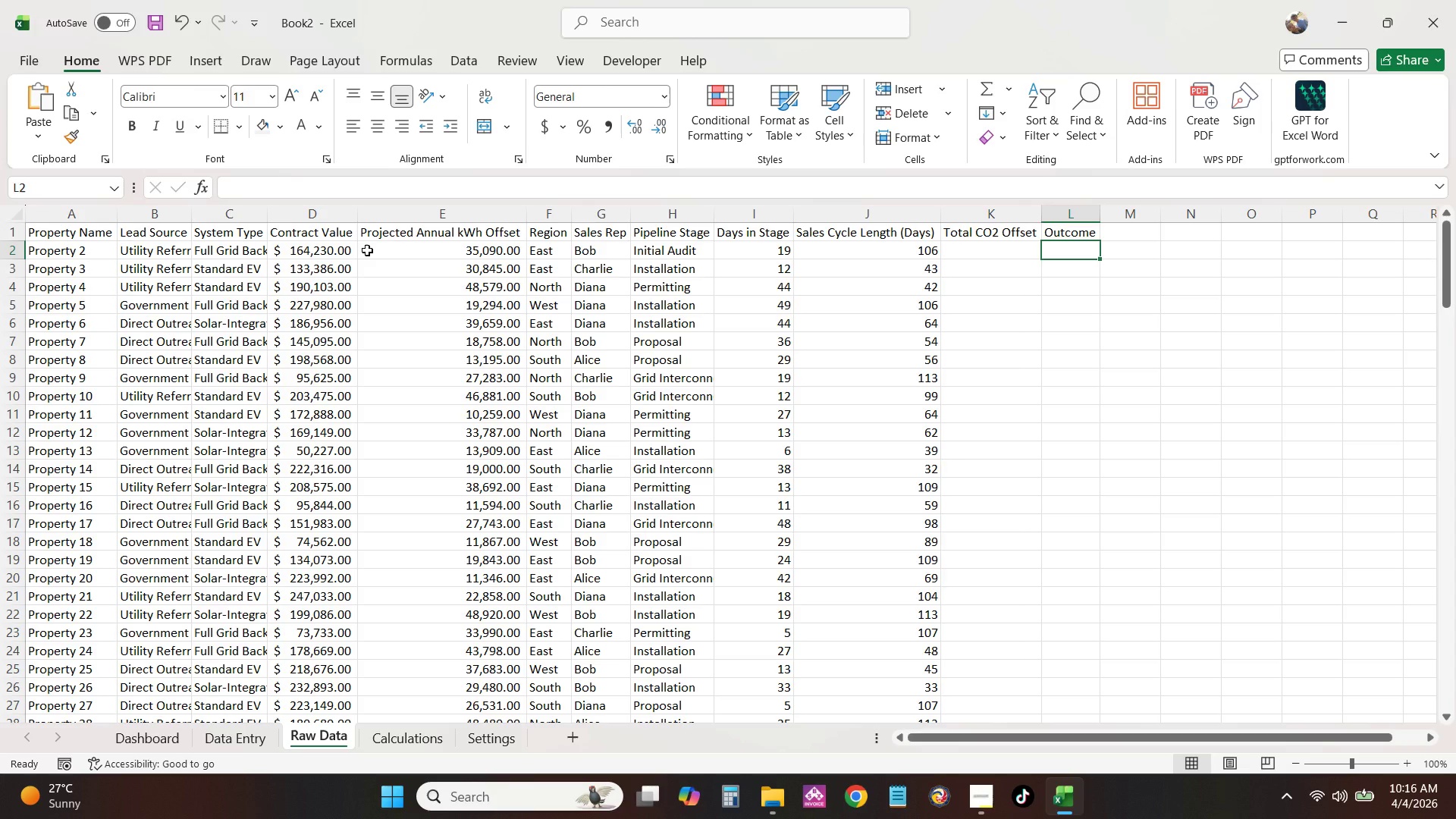 
type(=R)
key(Backspace)
type(CHOOSE(RANDBETWEEN(1.3), "Wonm)
key(Backspace)
type(", Lo)
key(Backspace)
key(Backspace)
type("Lost", "Open"))
 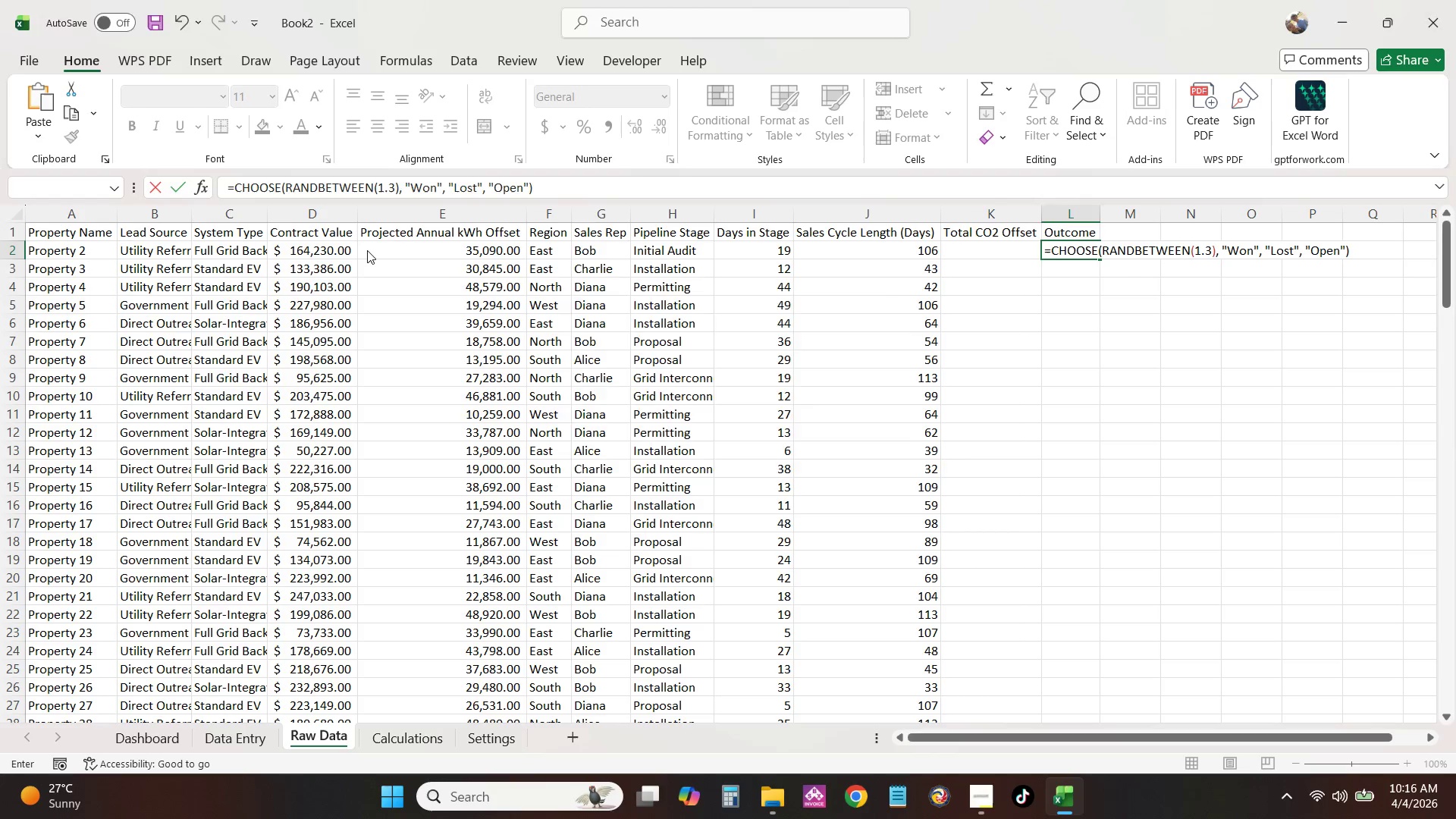 
 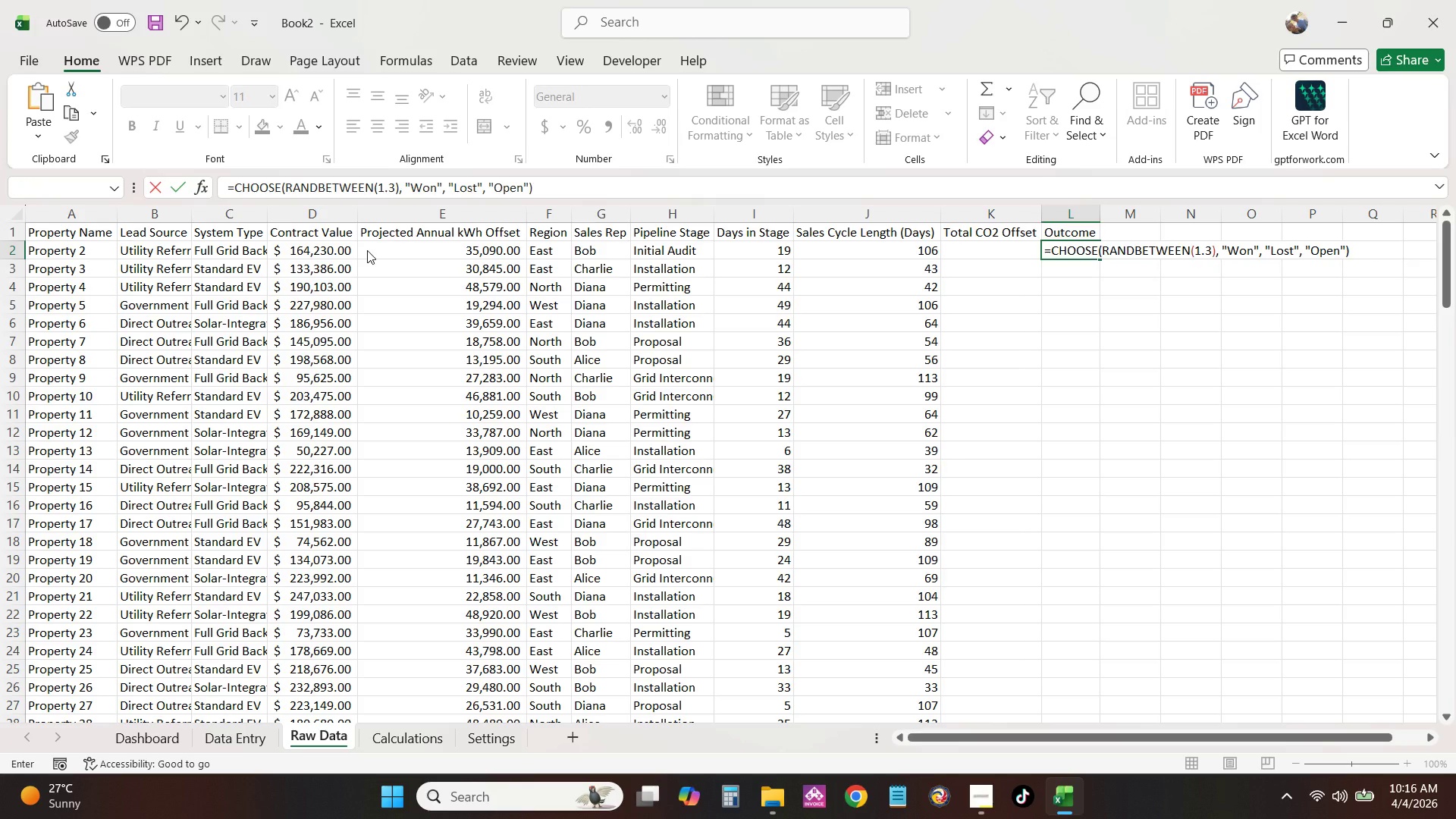 
key(Enter)
 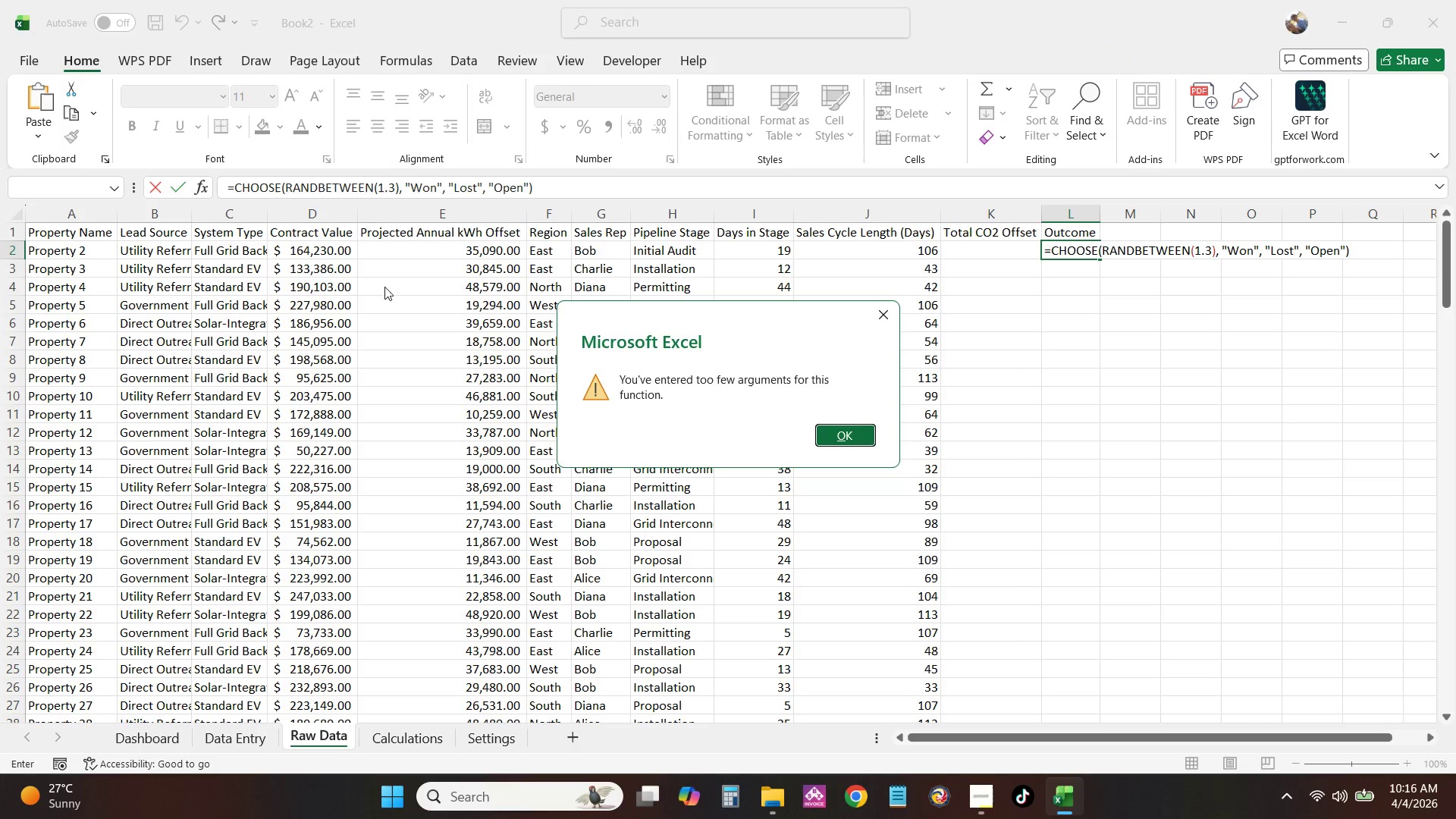 
left_click([851, 438])
 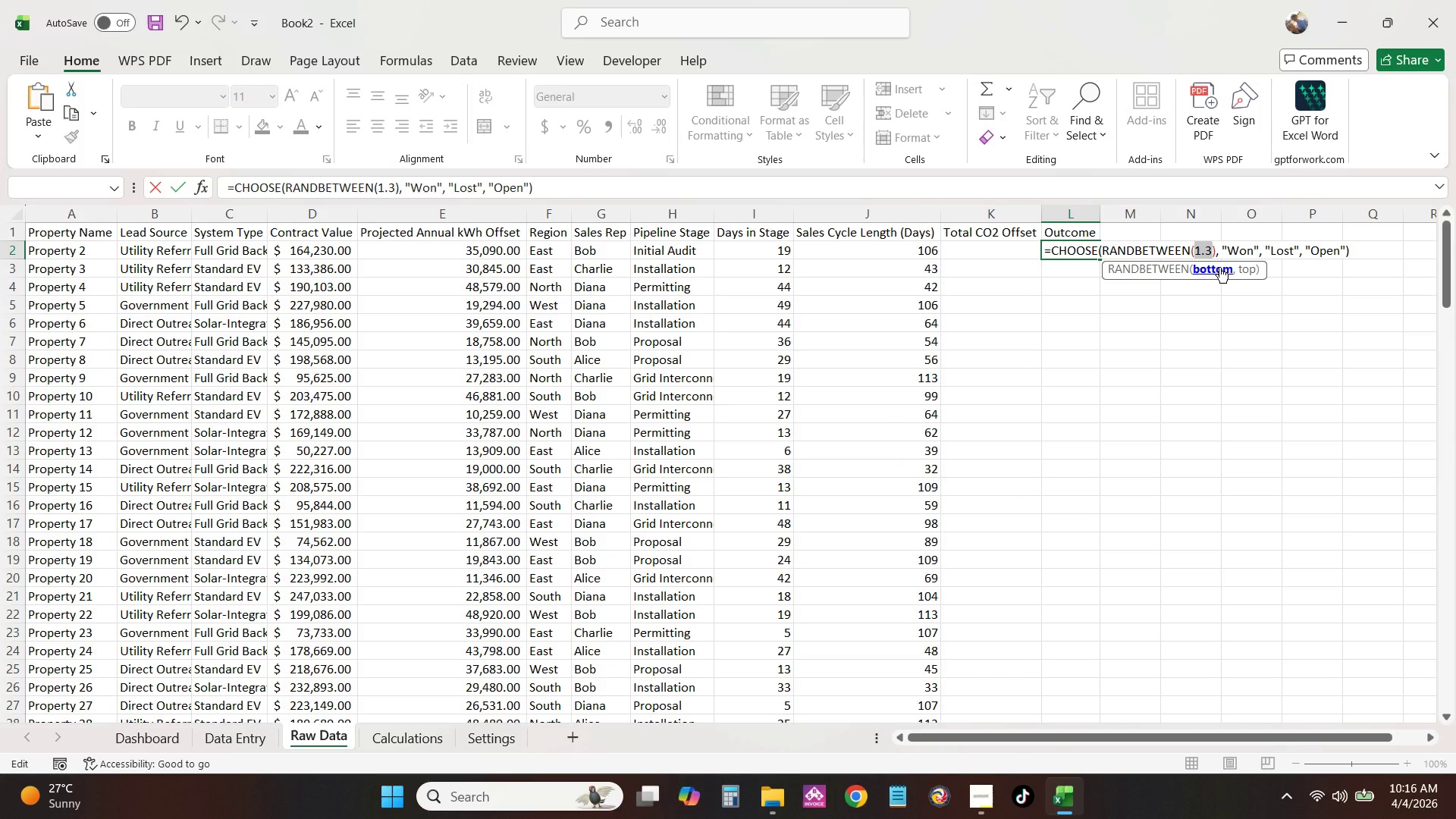 
left_click([1206, 250])
 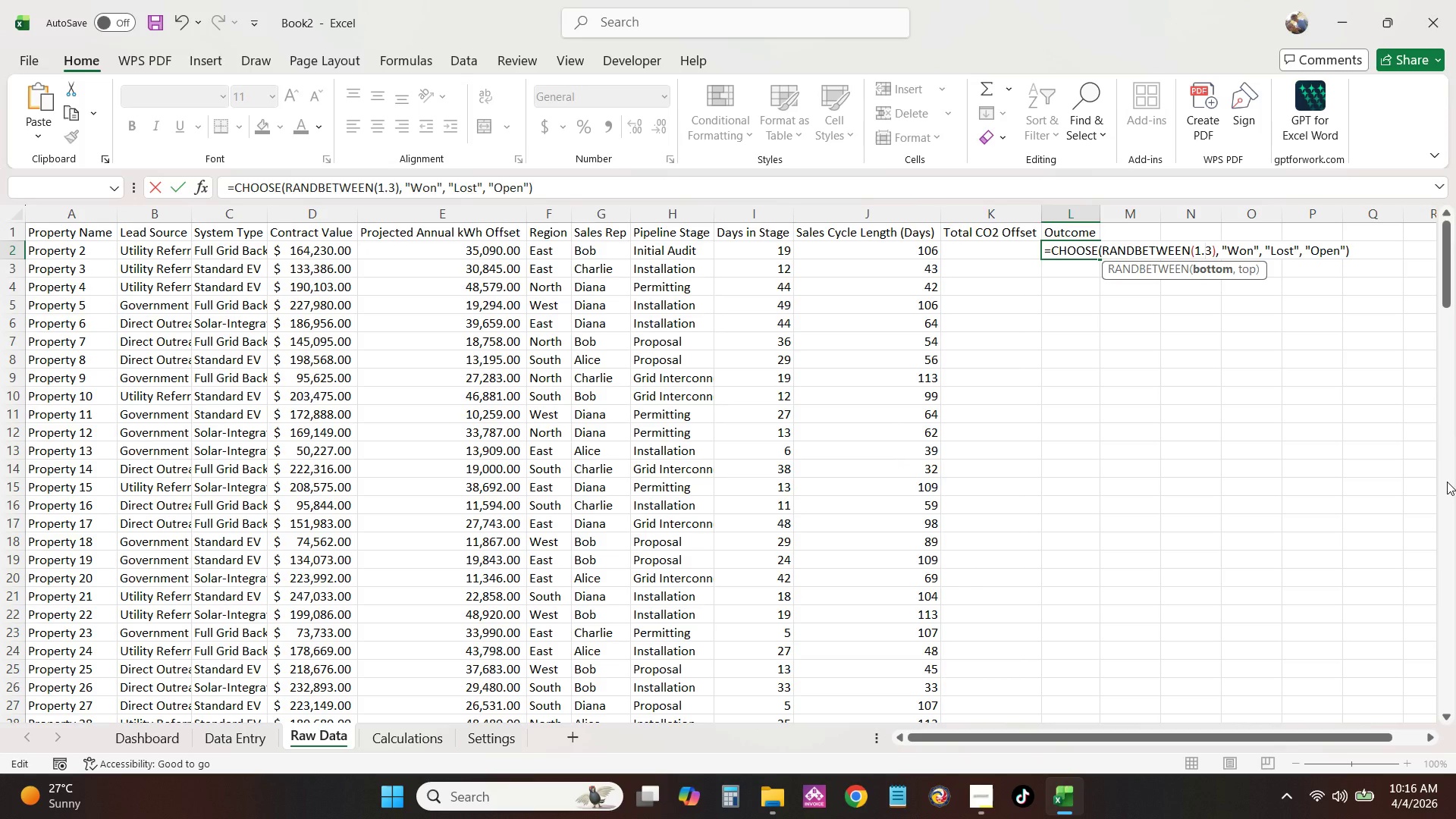 
key(Backspace)
 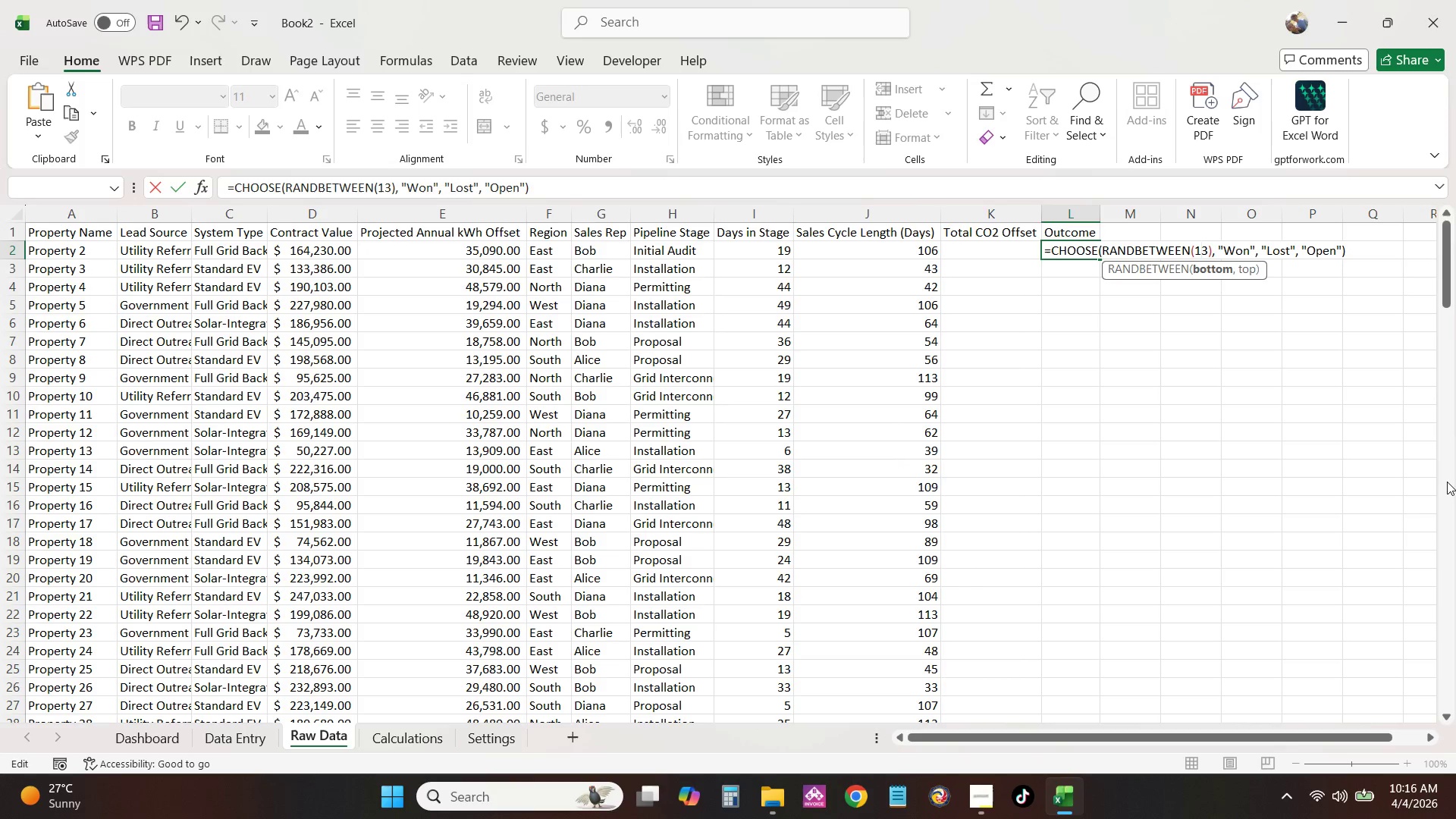 
key(Comma)
 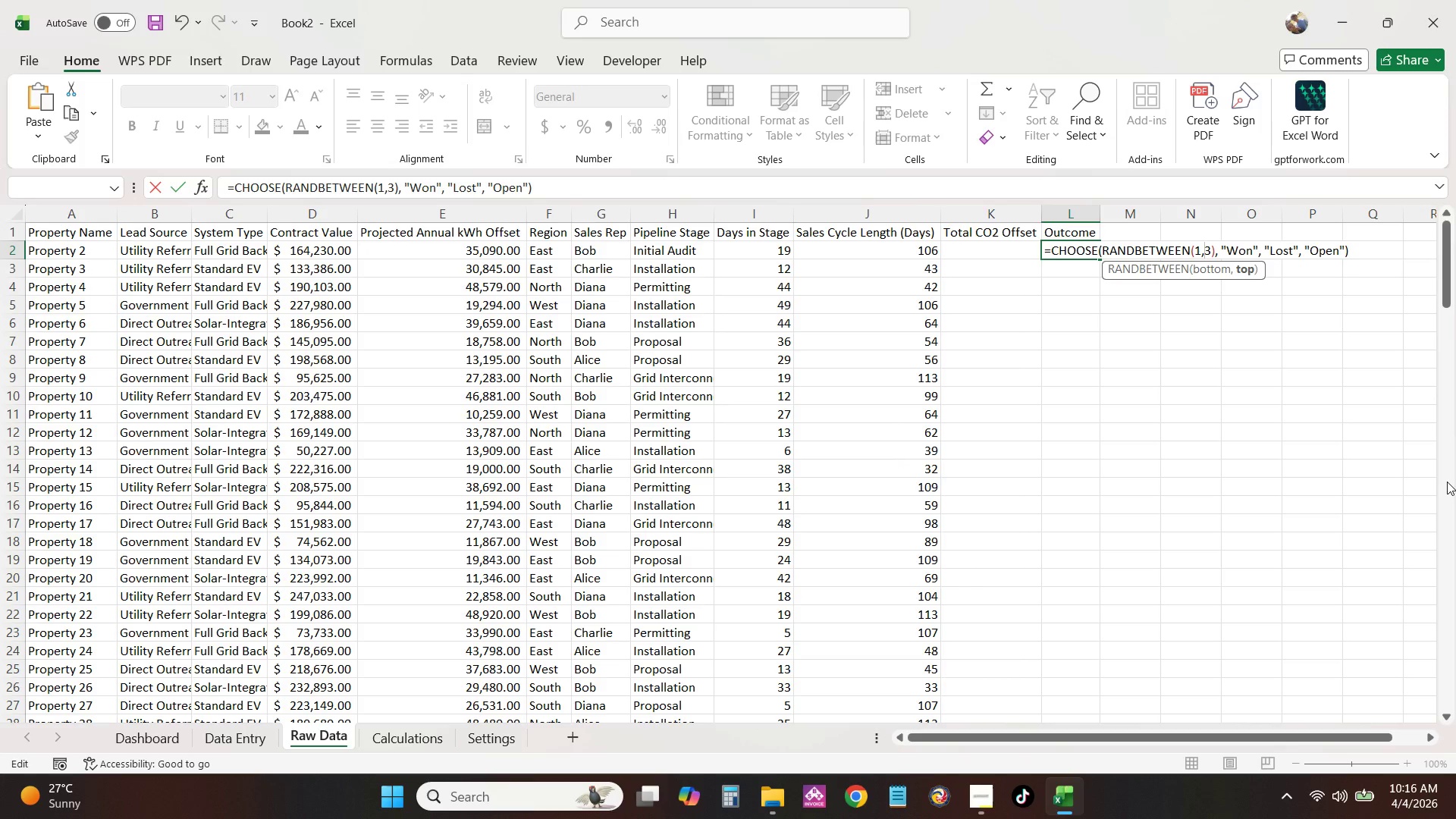 
key(Enter)
 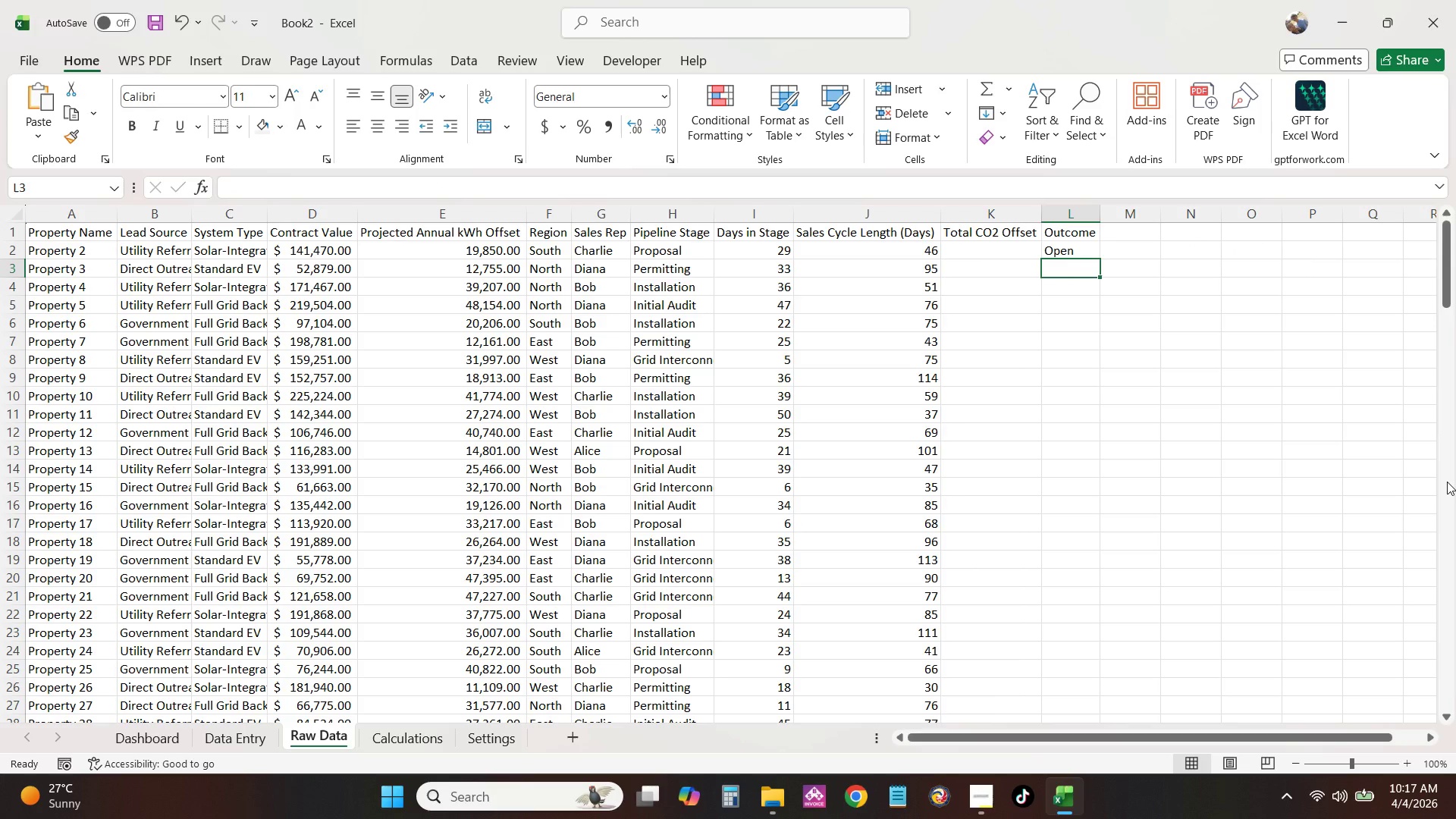 
key(ArrowLeft)
 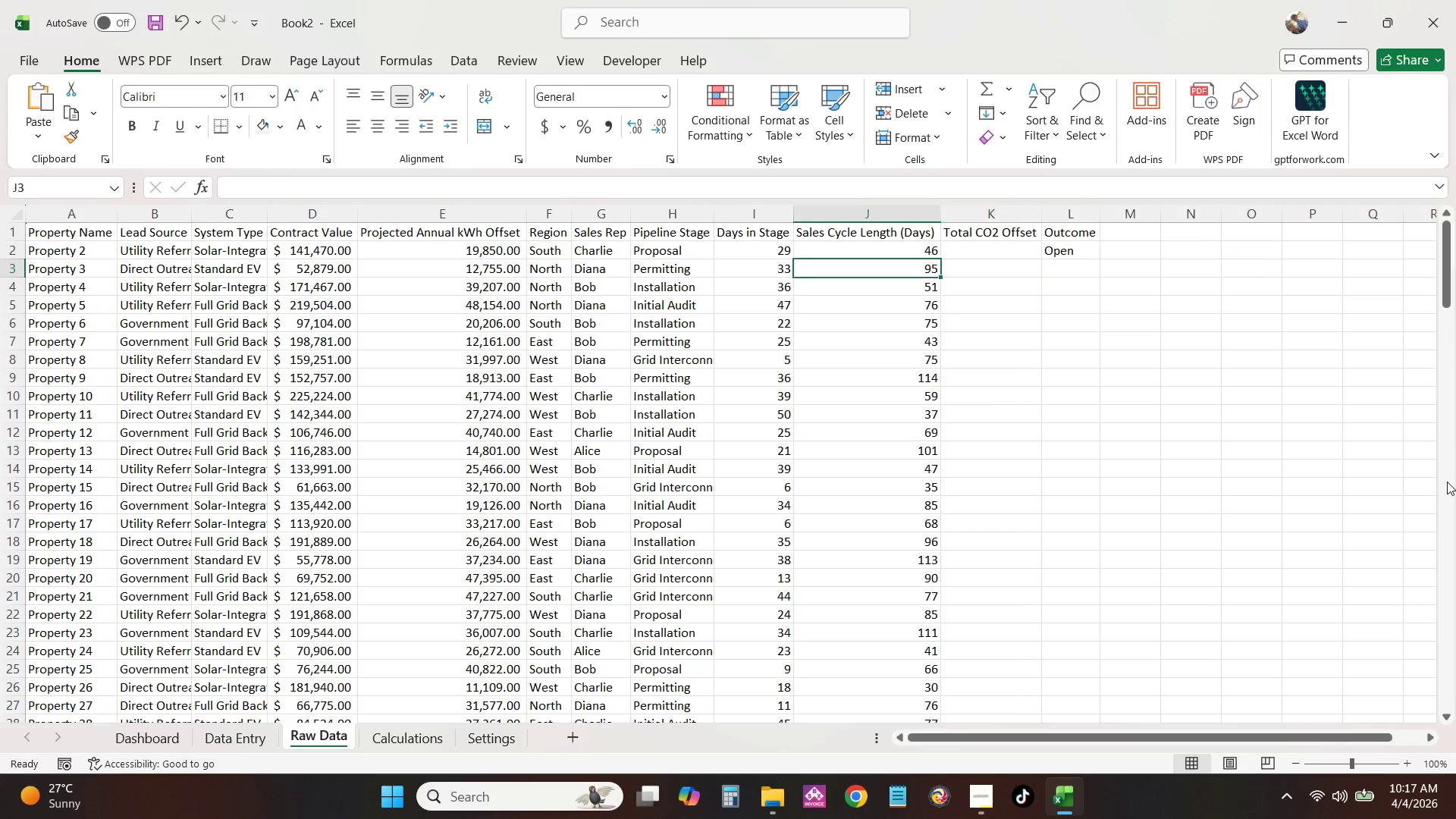 
key(ArrowLeft)
 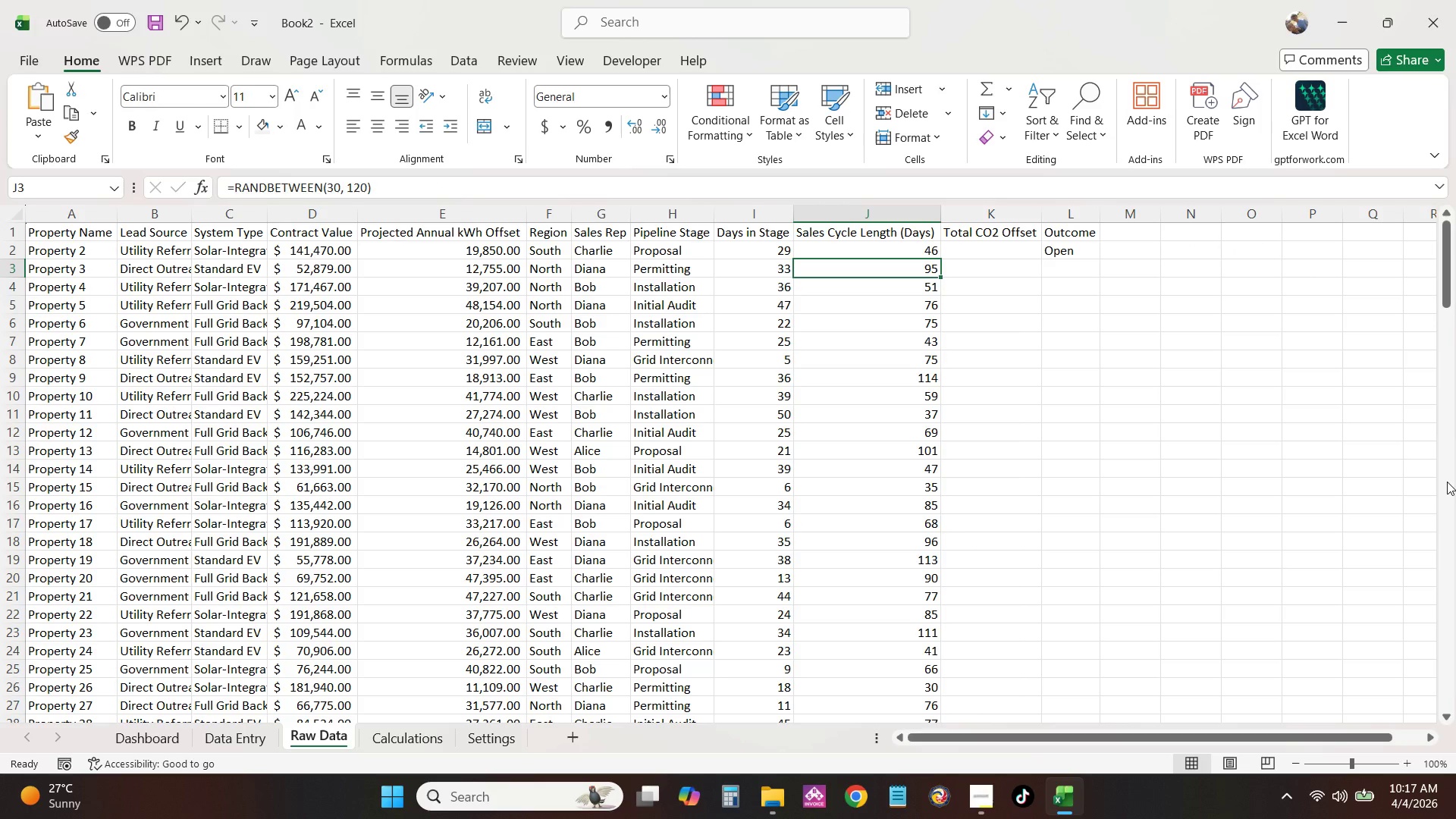 
key(Control+ArrowDown)
 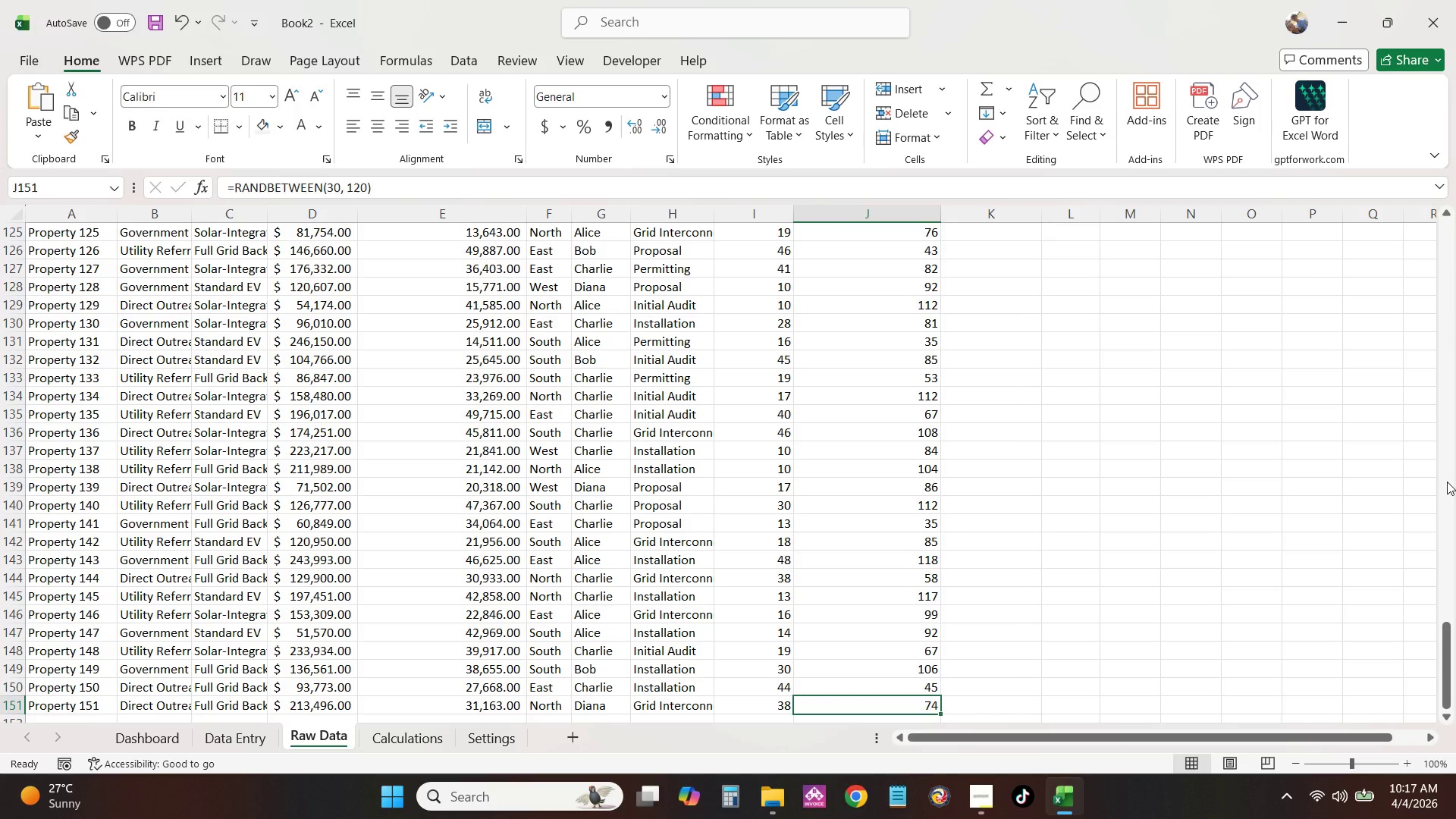 
key(ArrowRight)
 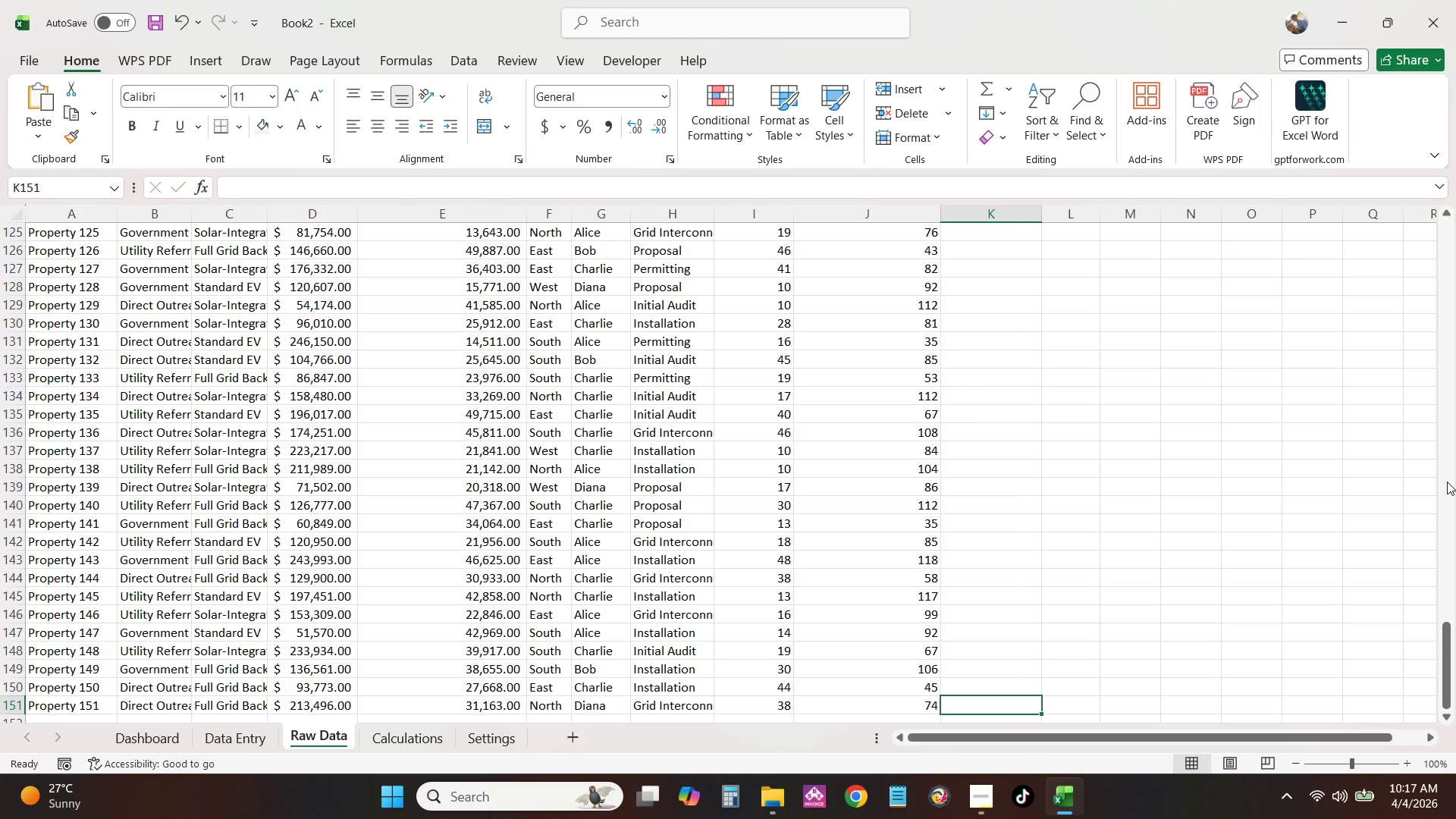 
key(ArrowRight)
 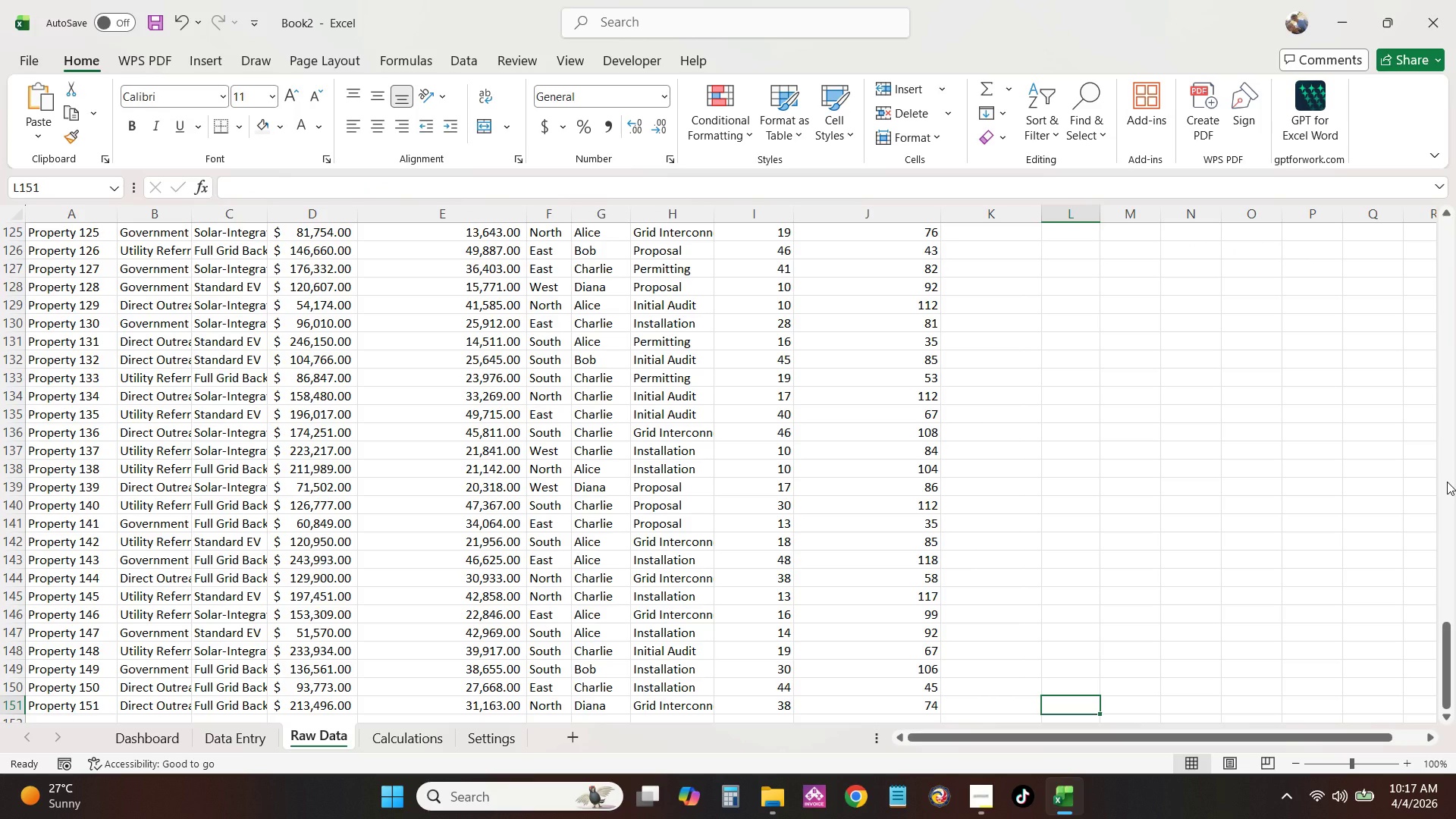 
key(Control+Shift+ArrowUp)
 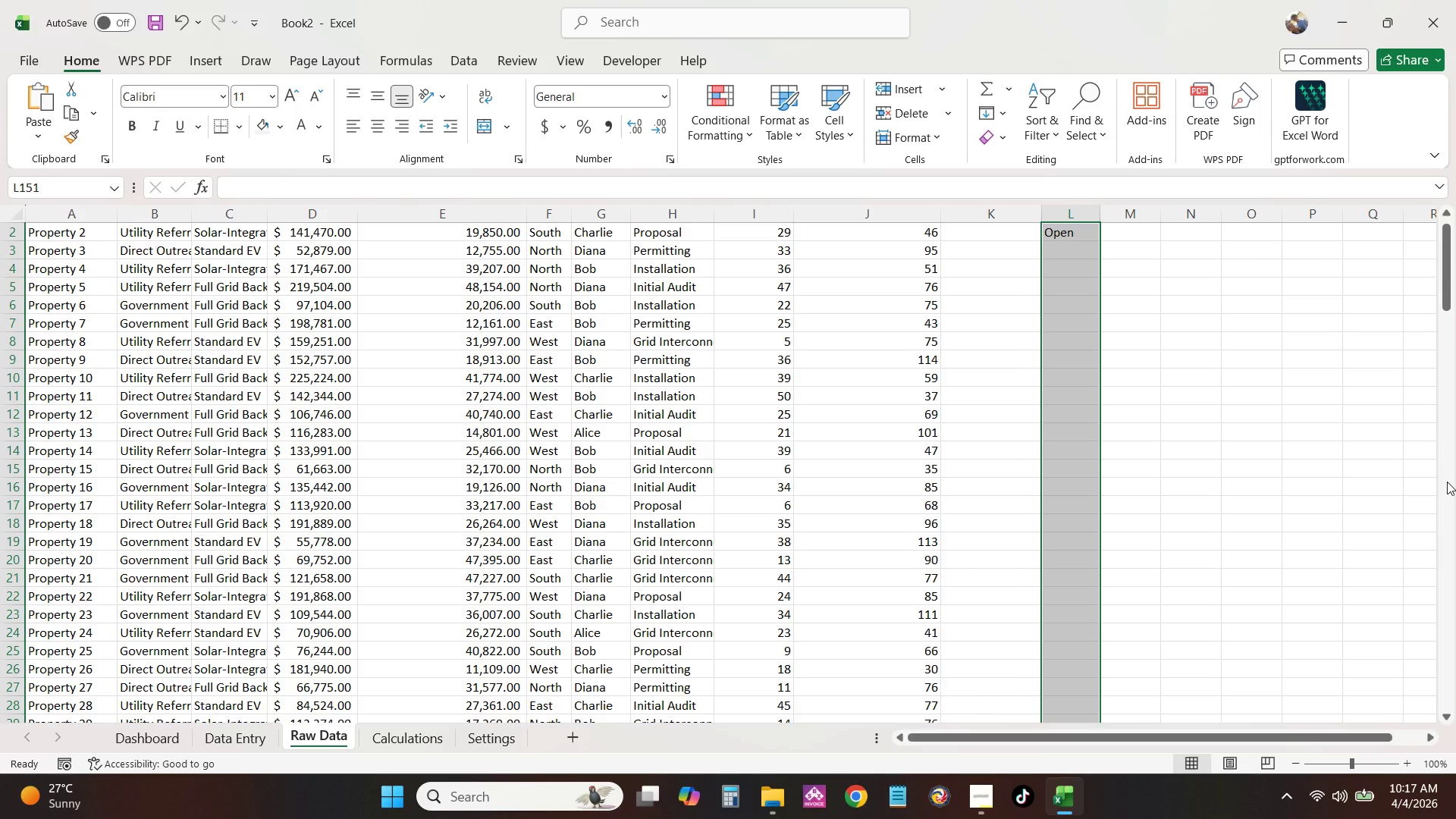 
key(Control+D)
 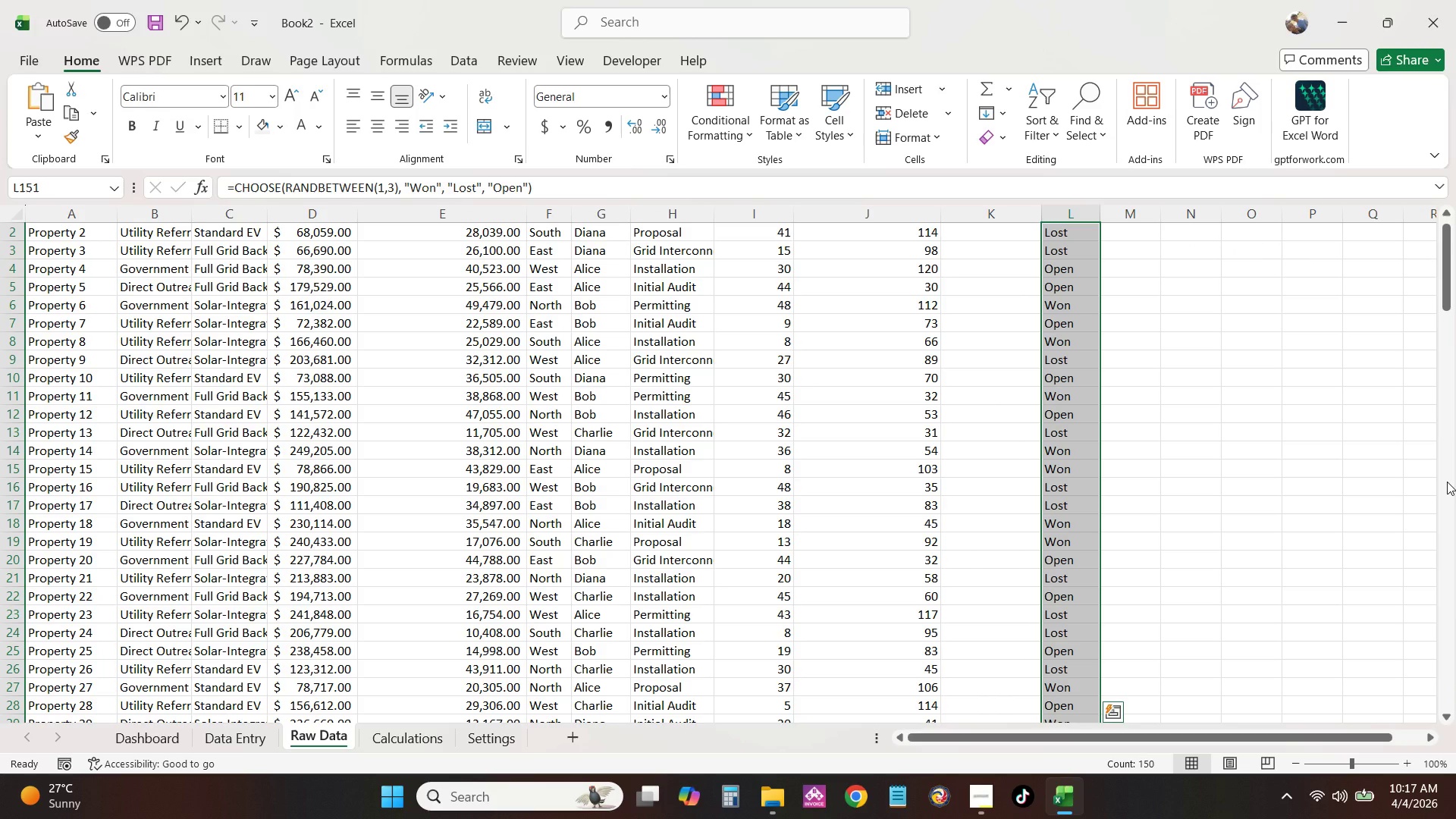 
key(Control+ArrowUp)
 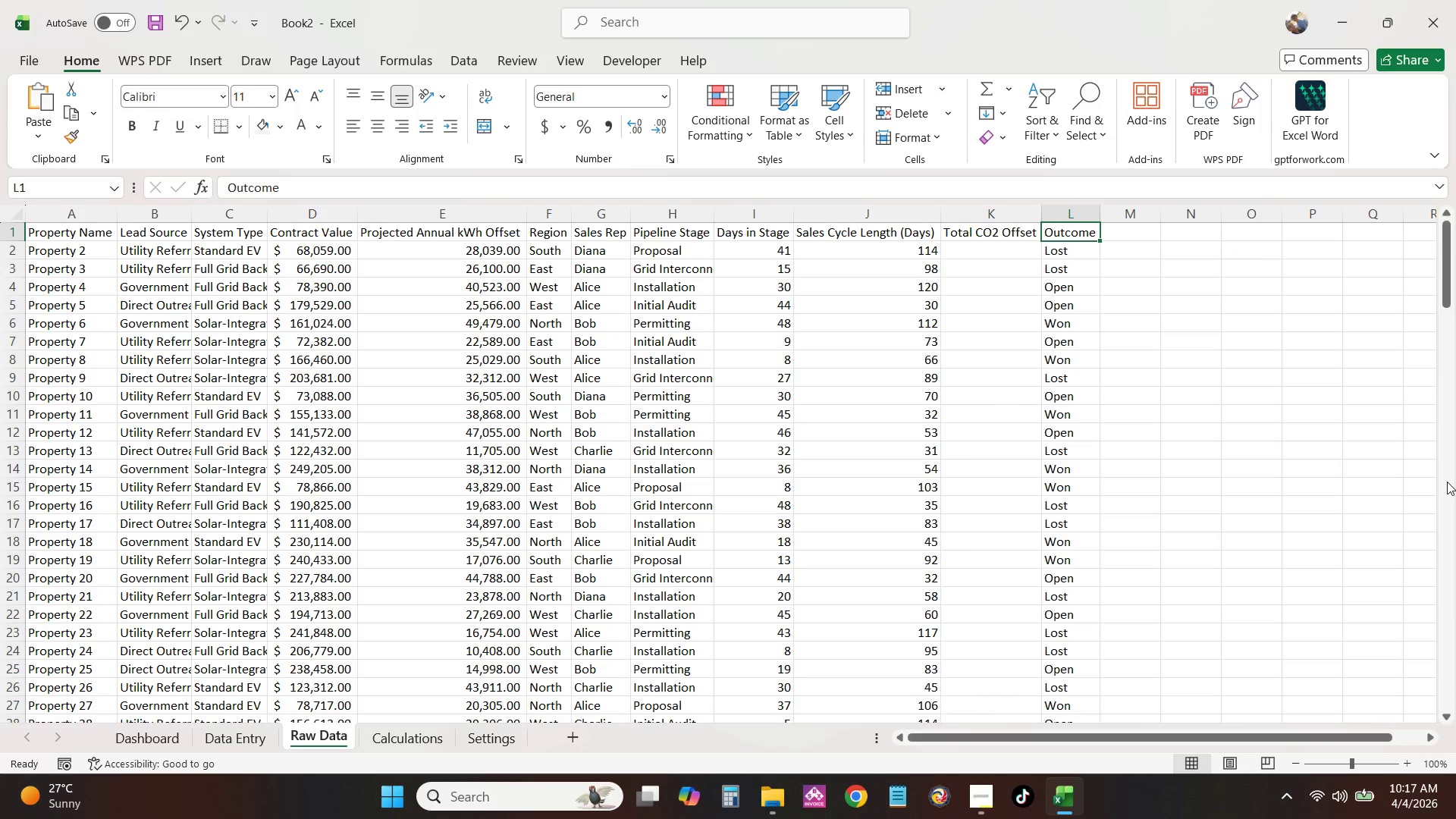 
hold_key(key=ArrowLeft, duration=1.03)
 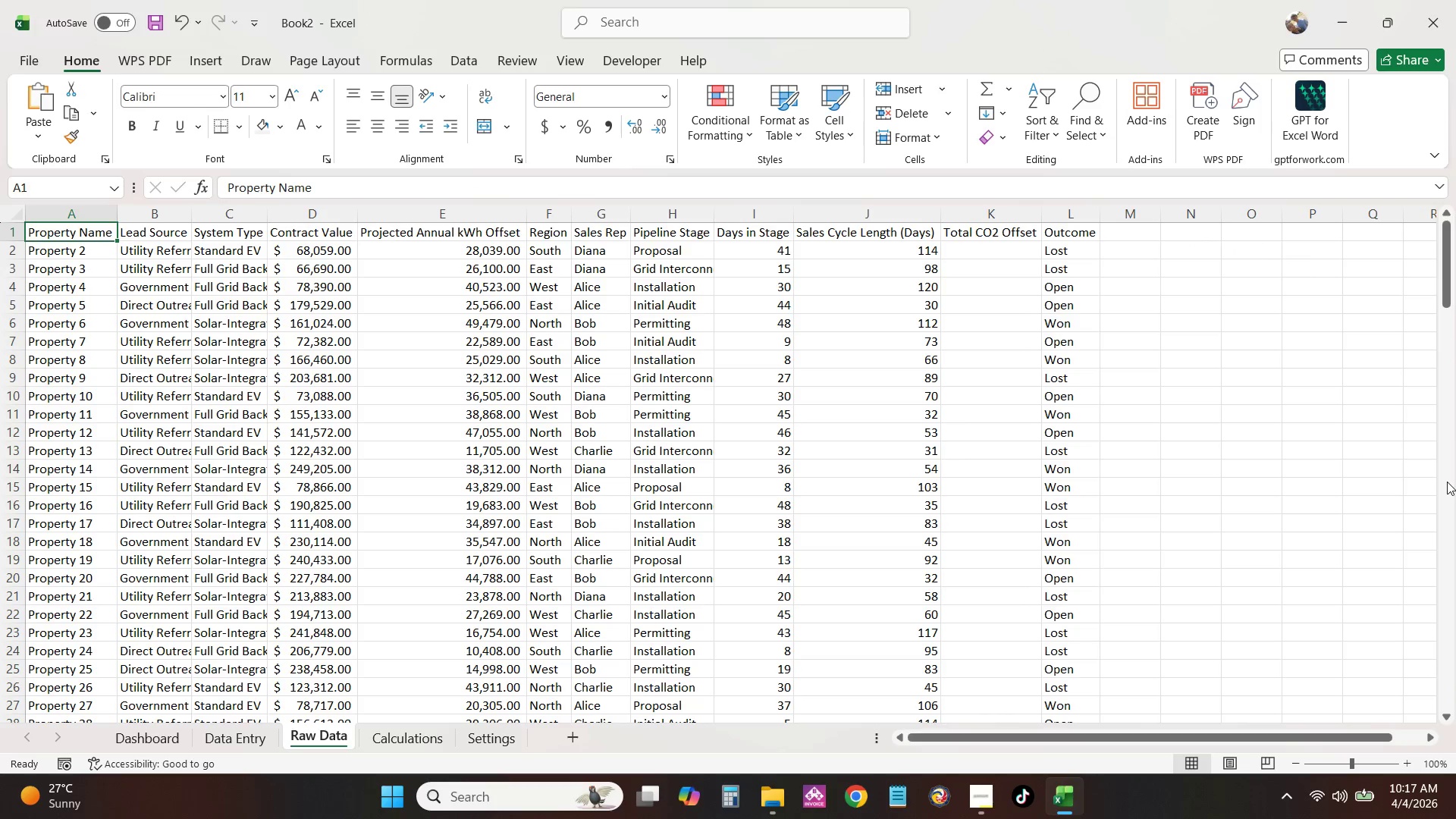 
key(Control+Shift+ShiftLeft)
 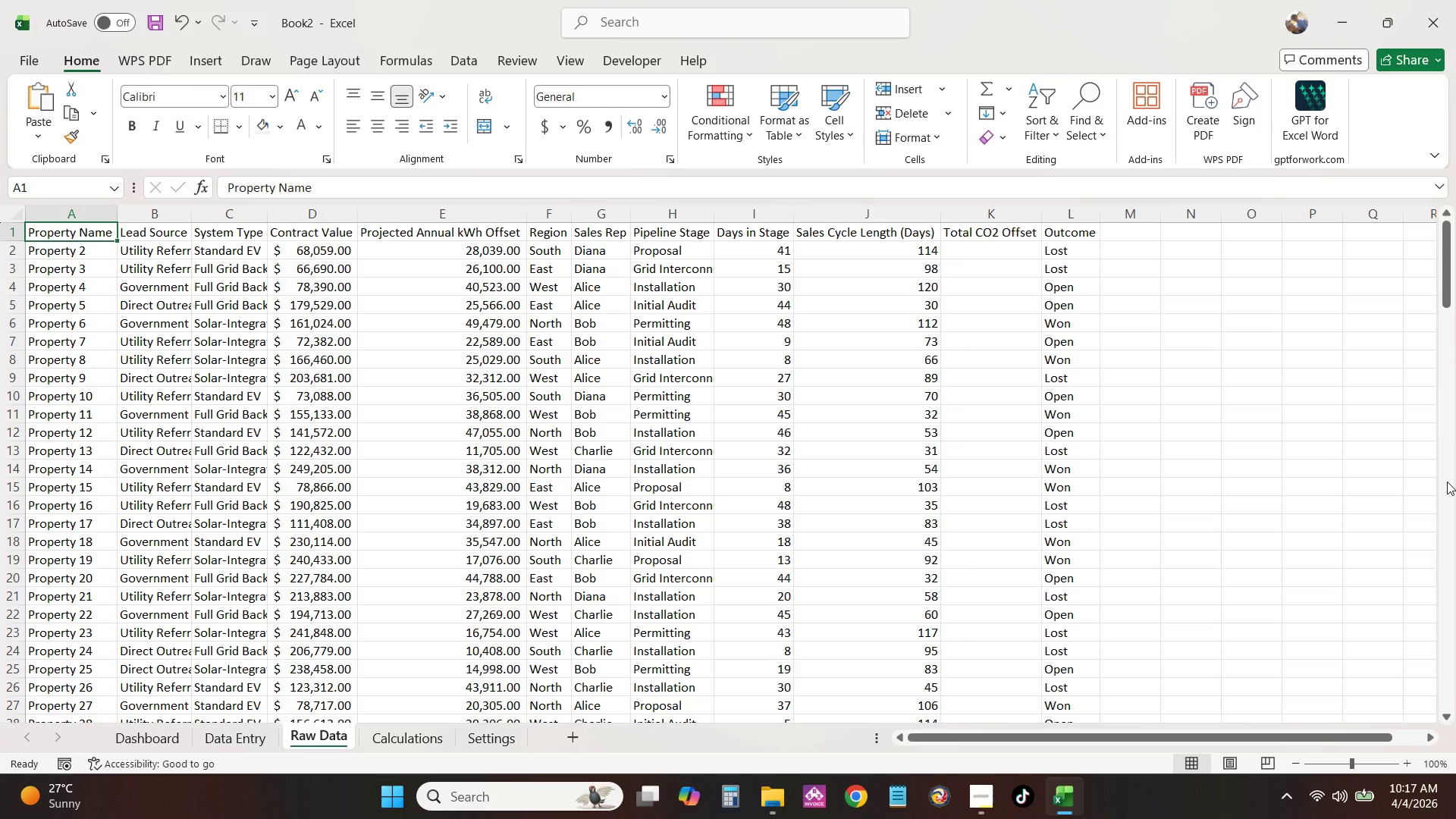 
key(Control+A)
 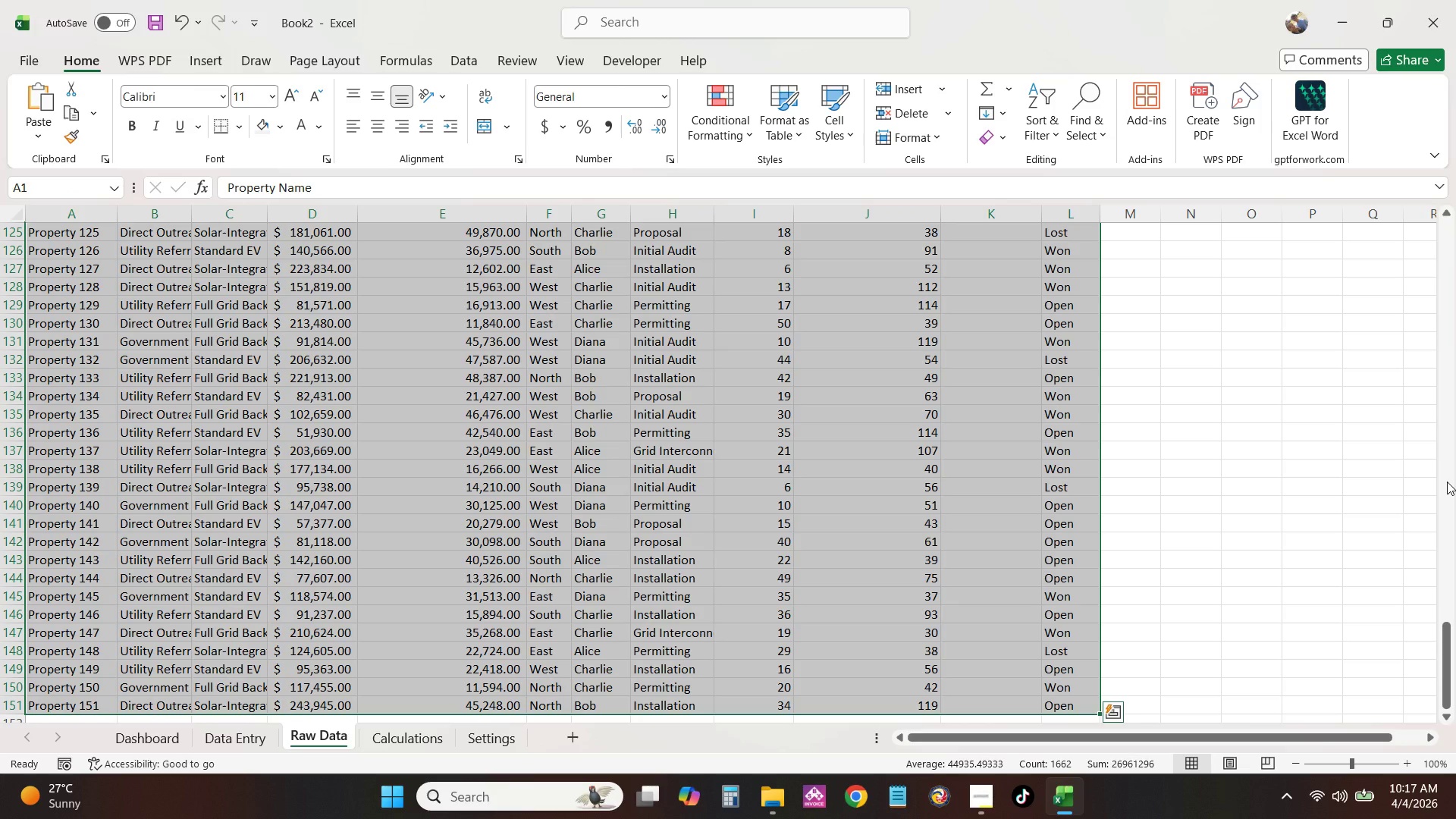 
key(Control+T)
 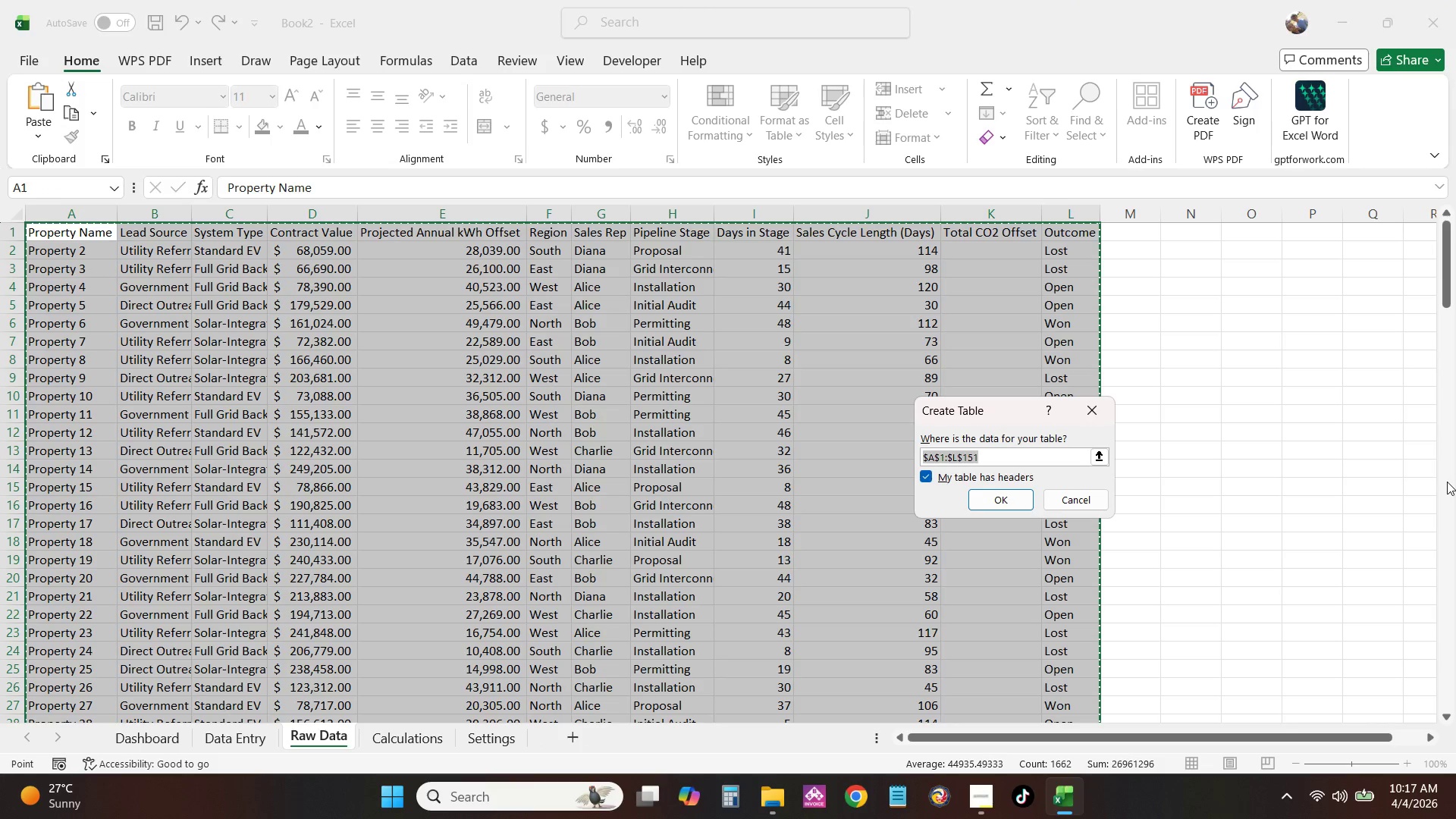 
key(Enter)
 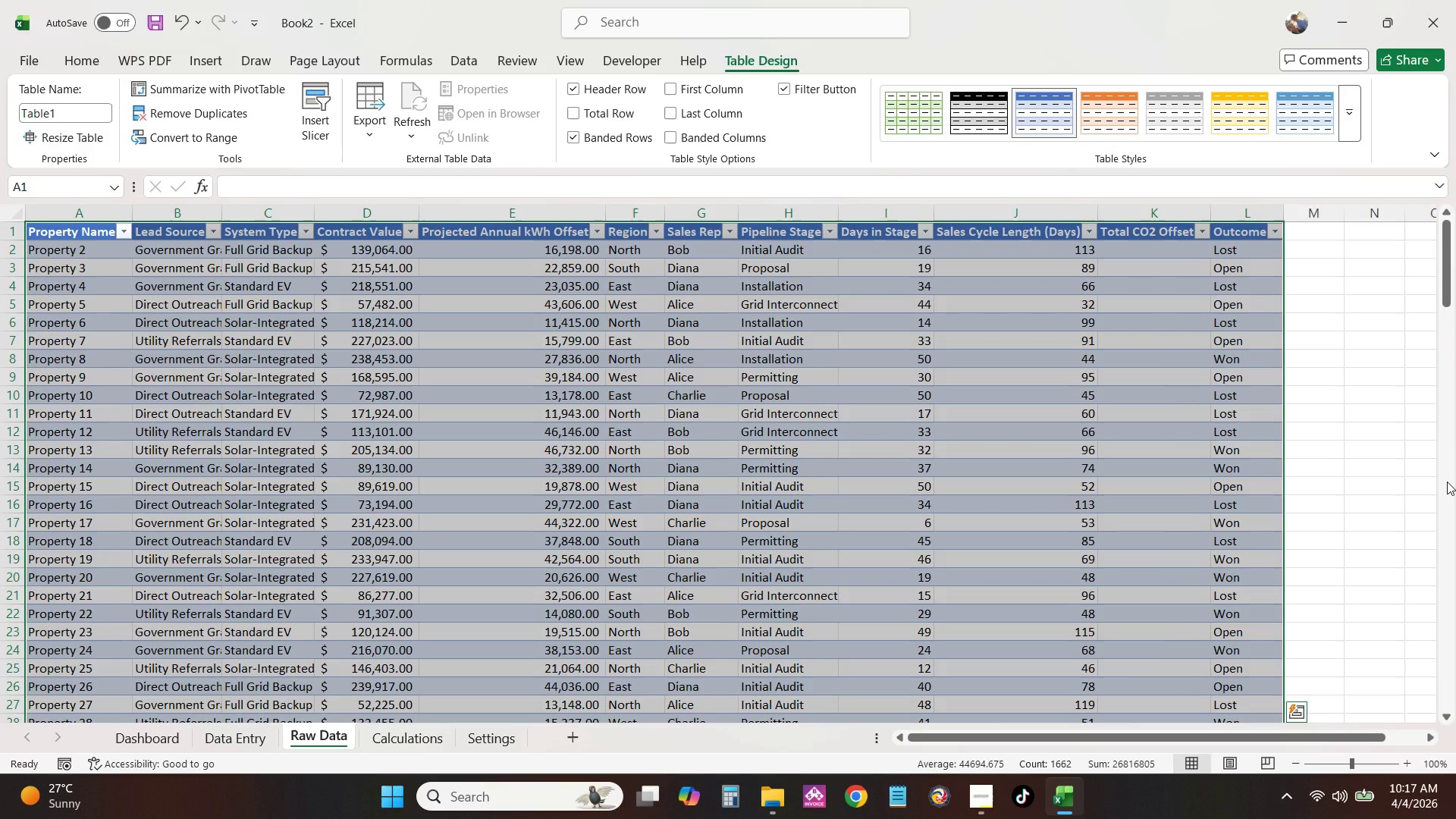 
key(ArrowUp)
 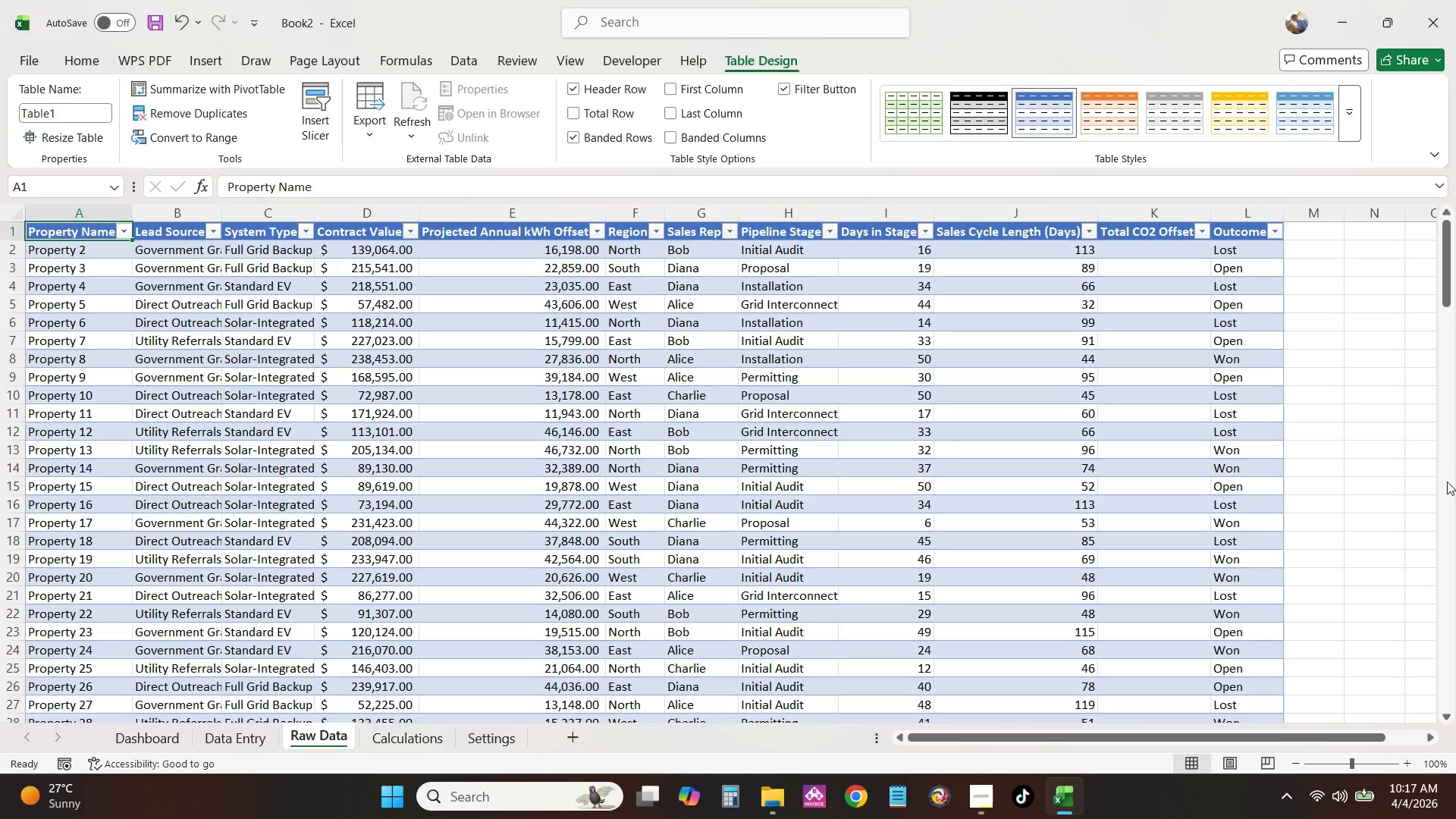 
key(ArrowRight)
 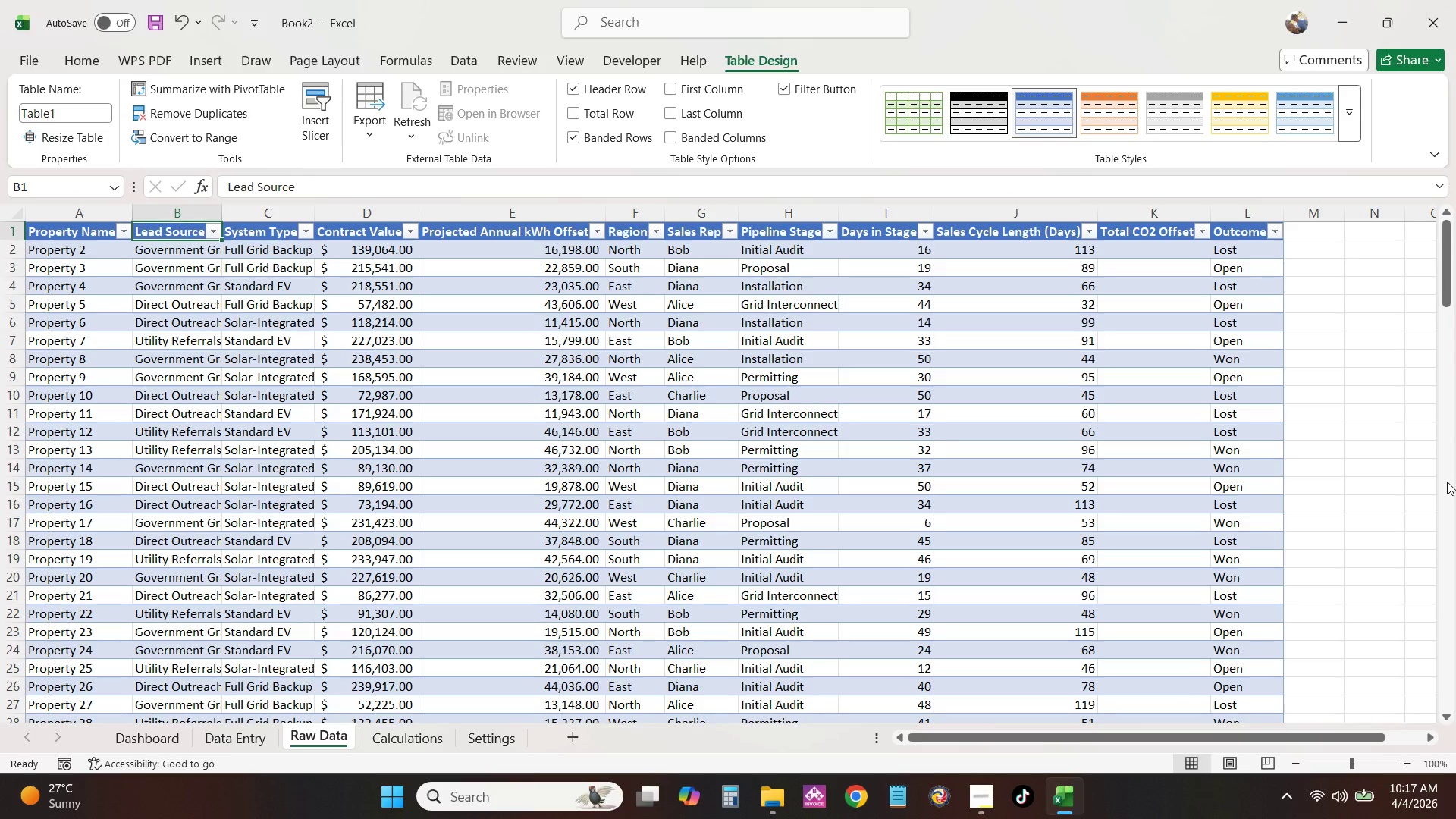 
hold_key(key=ArrowRight, duration=0.61)
 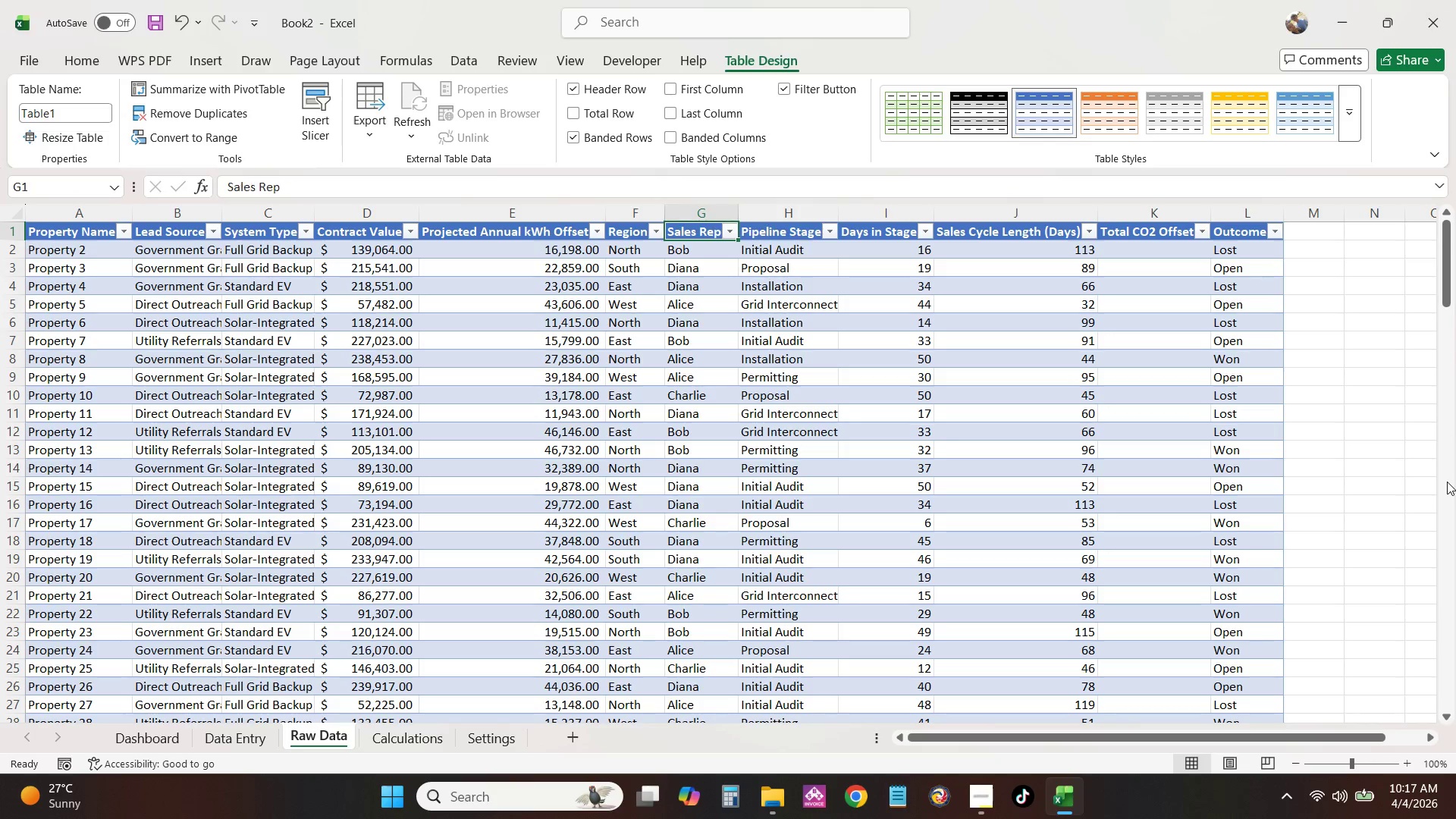 
key(ArrowRight)
 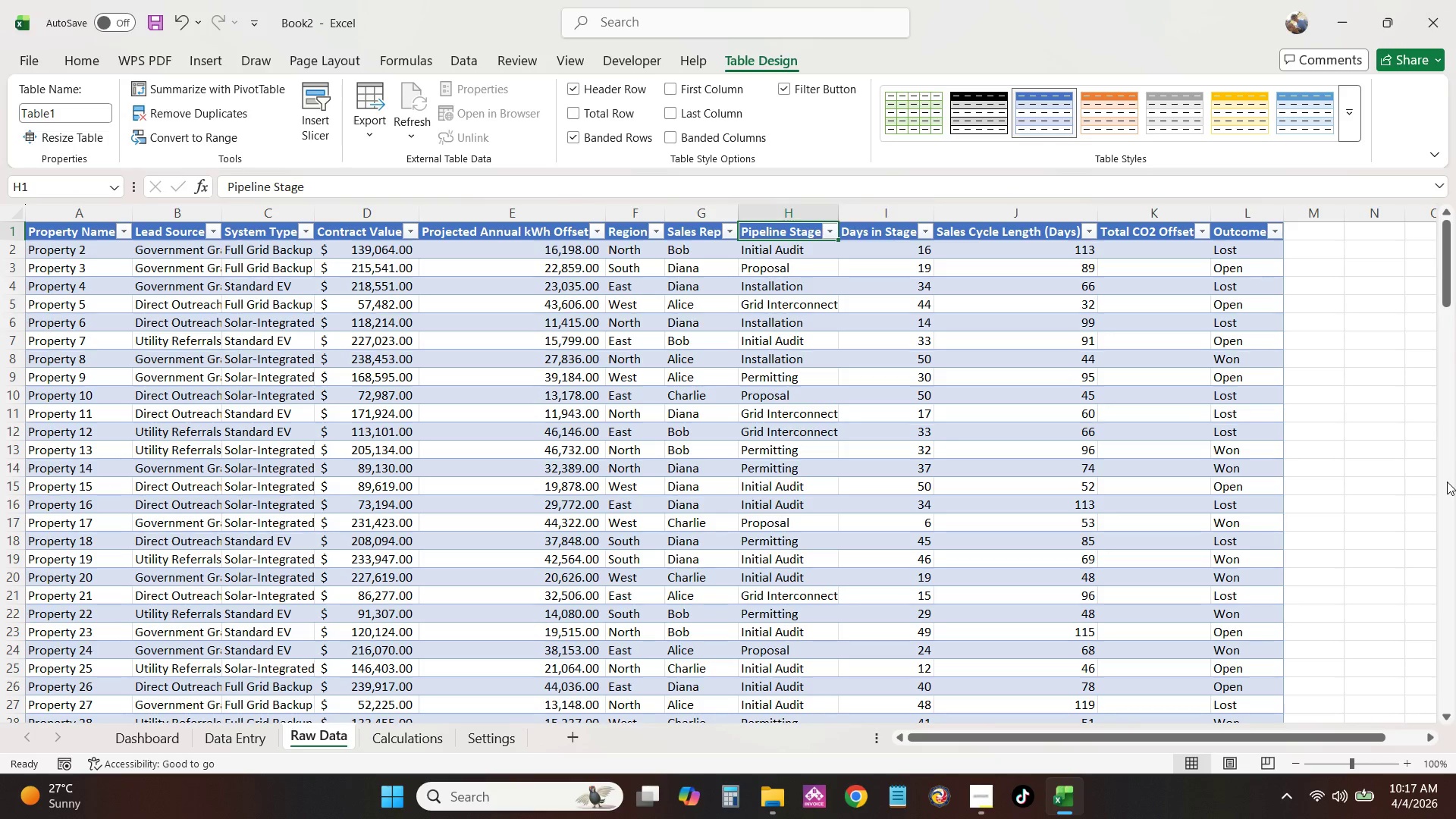 
key(ArrowRight)
 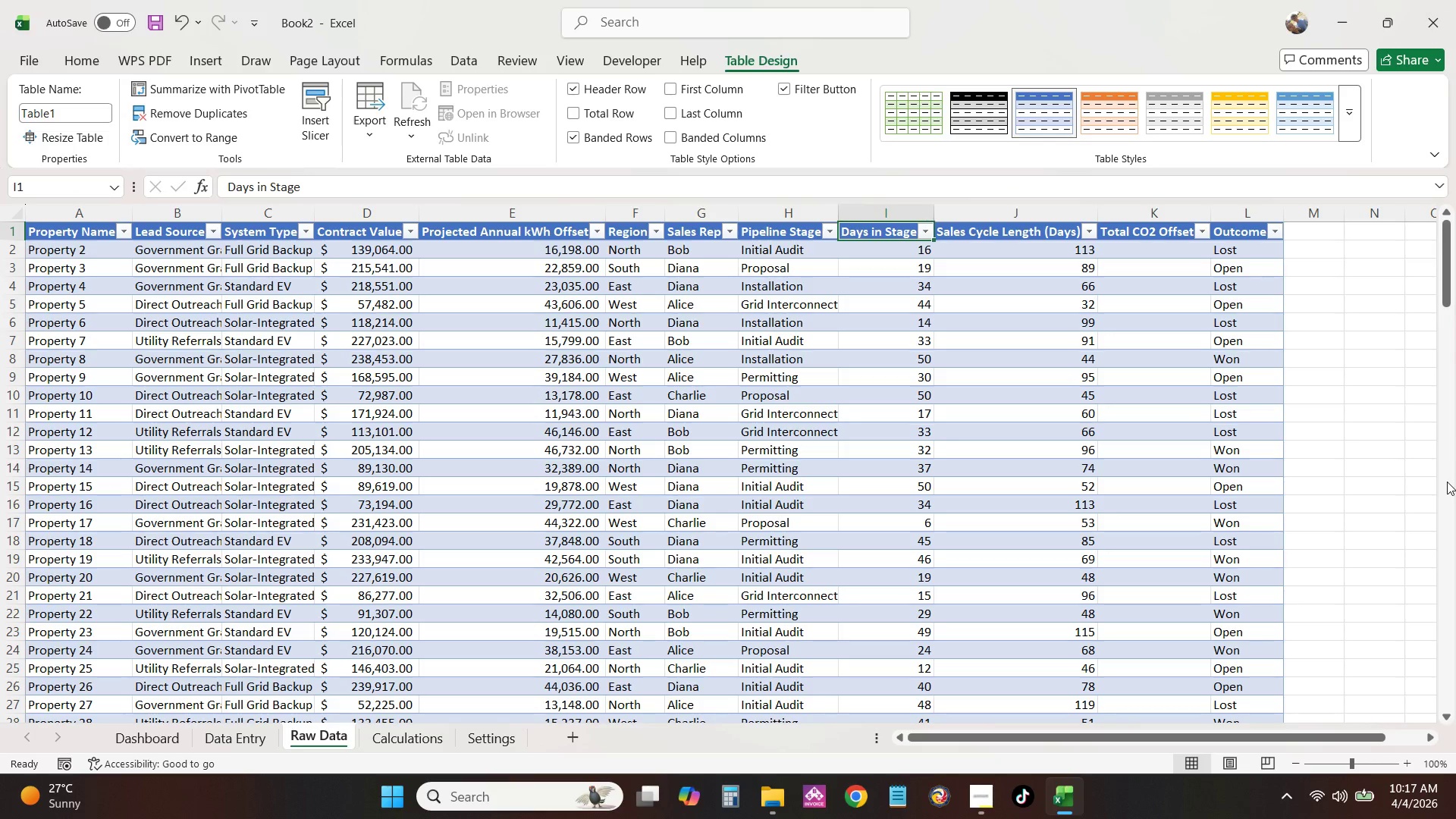 
key(ArrowRight)
 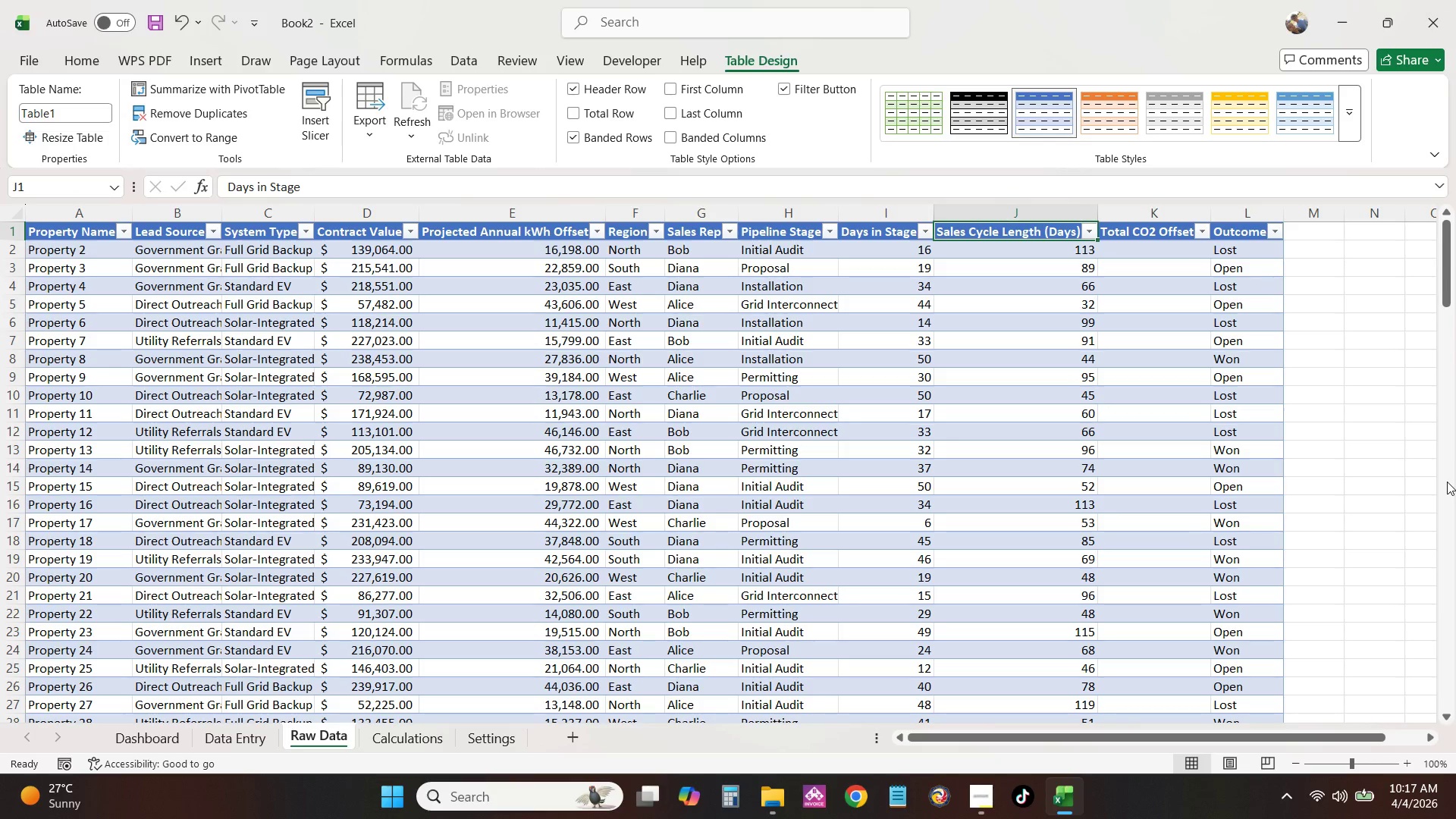 
key(ArrowRight)
 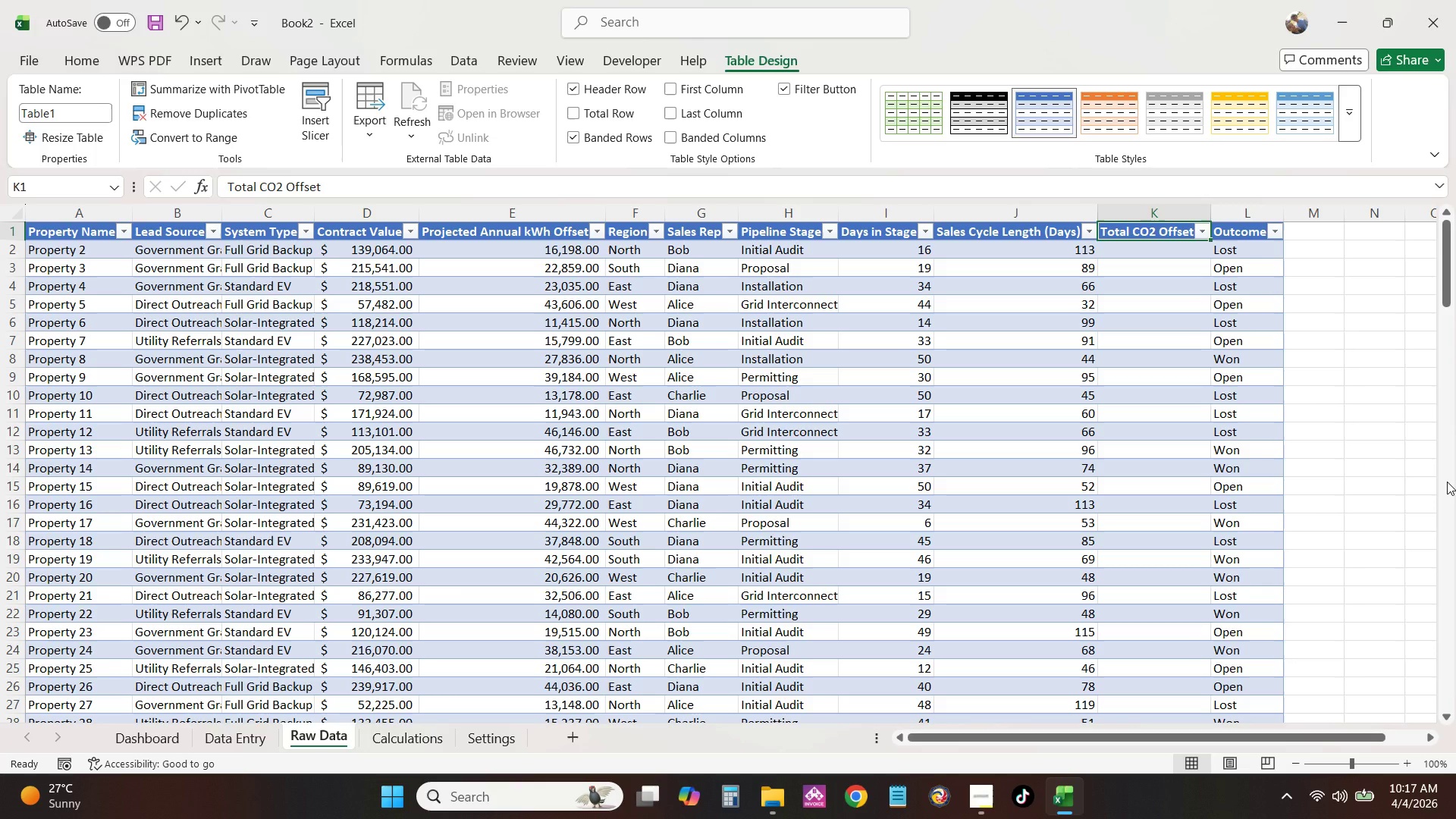 
key(ArrowDown)
 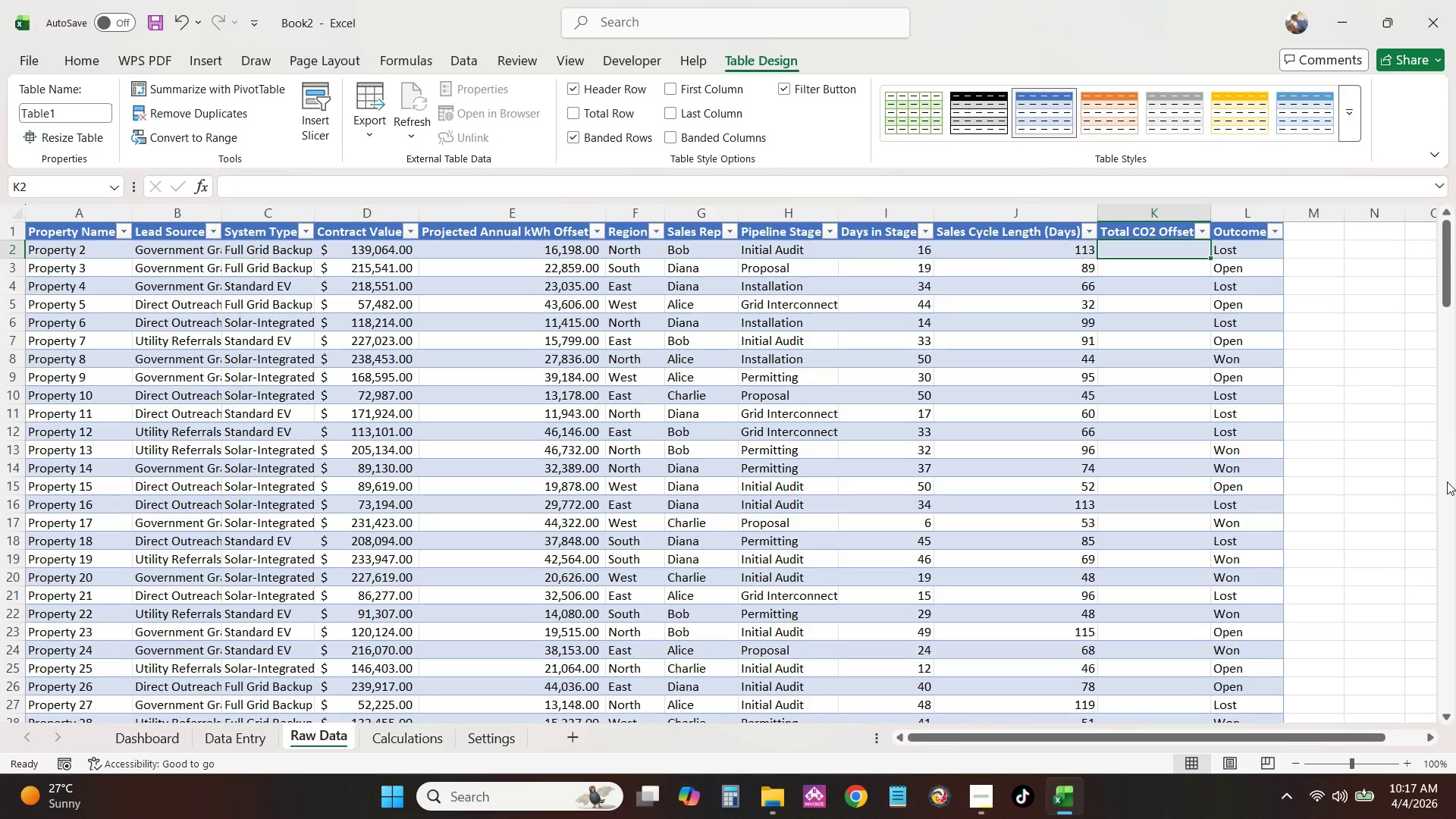 
key(Equal)
 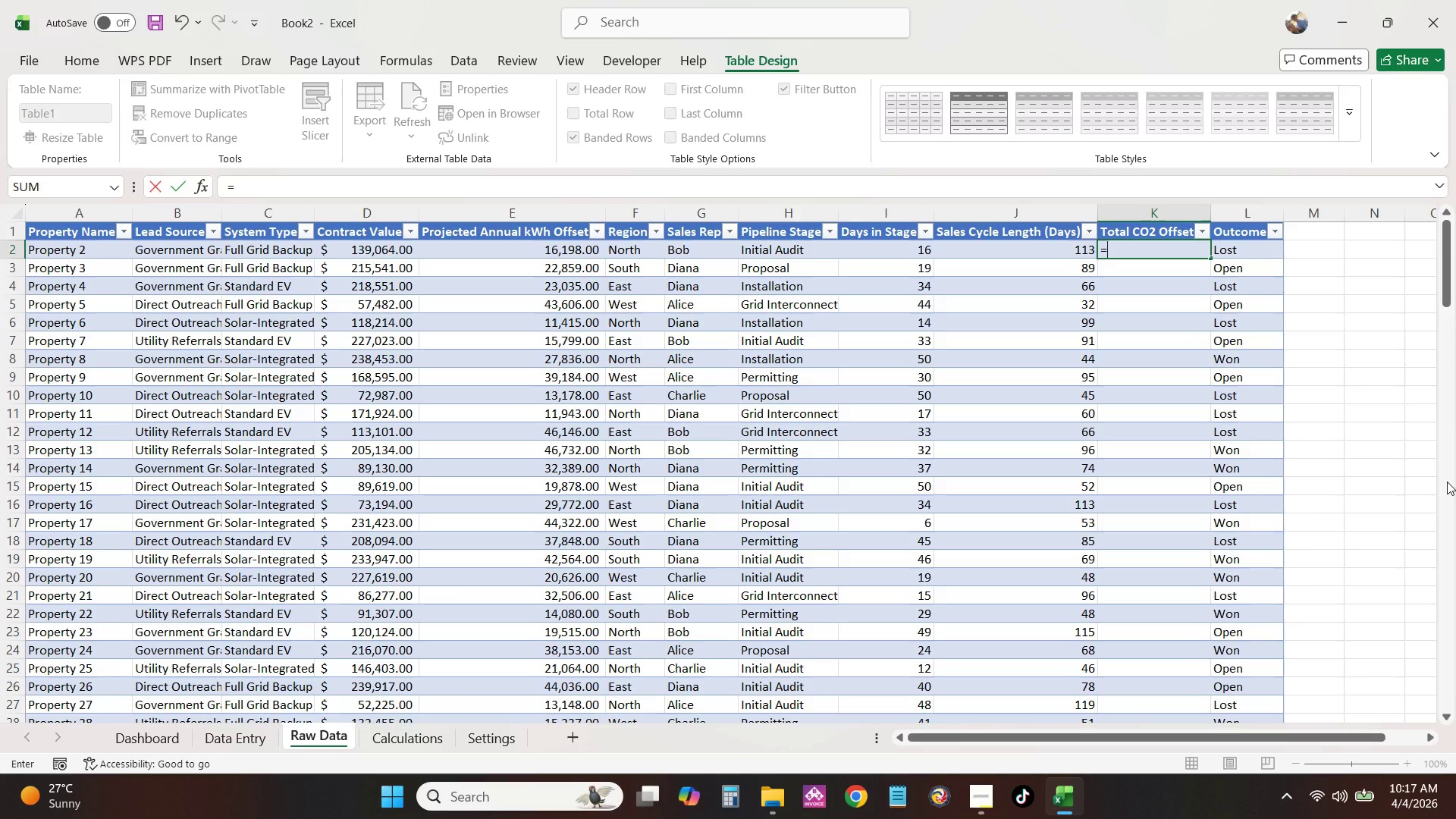 
key(BracketLeft)
 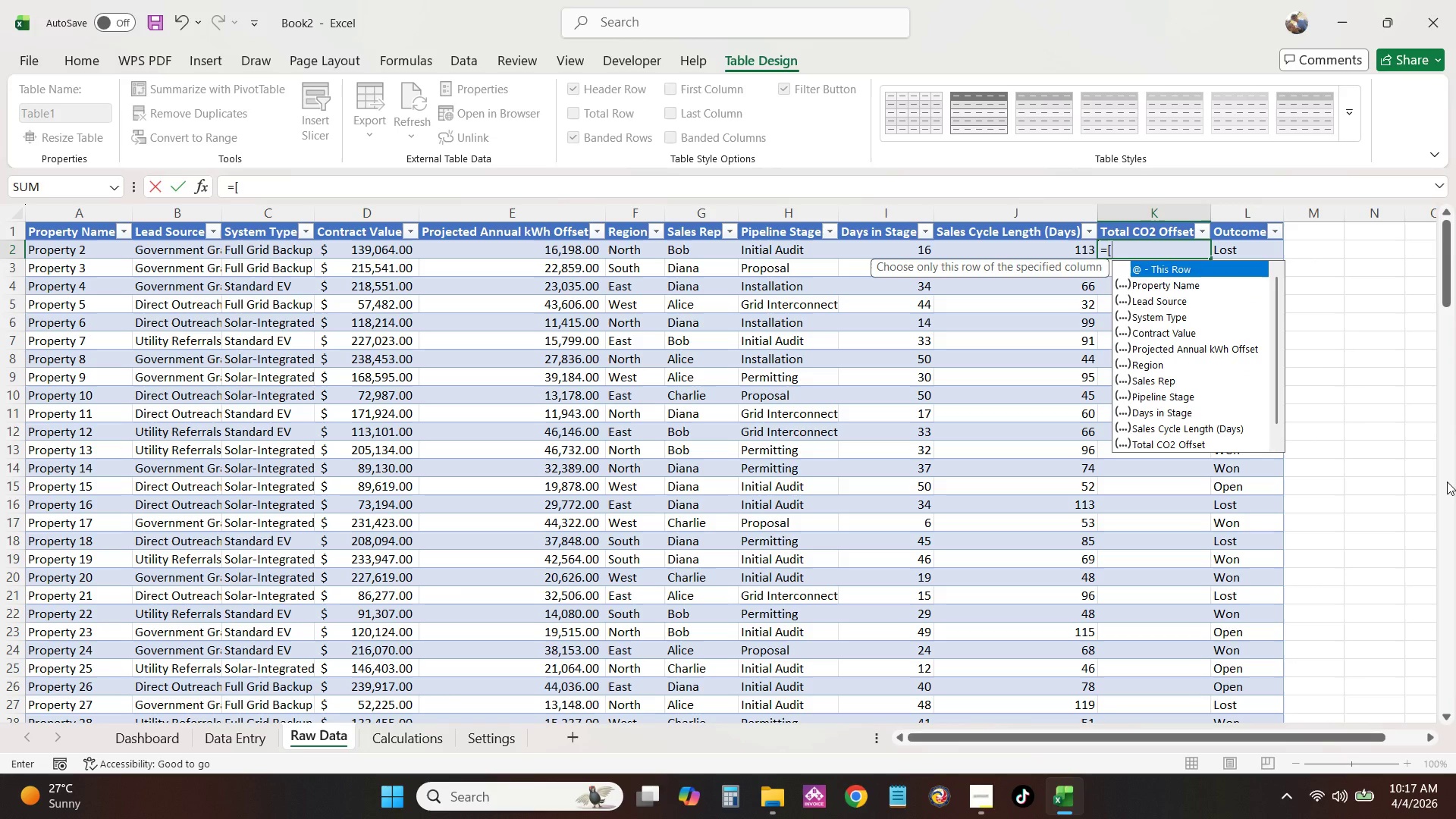 
key(Shift+2)
 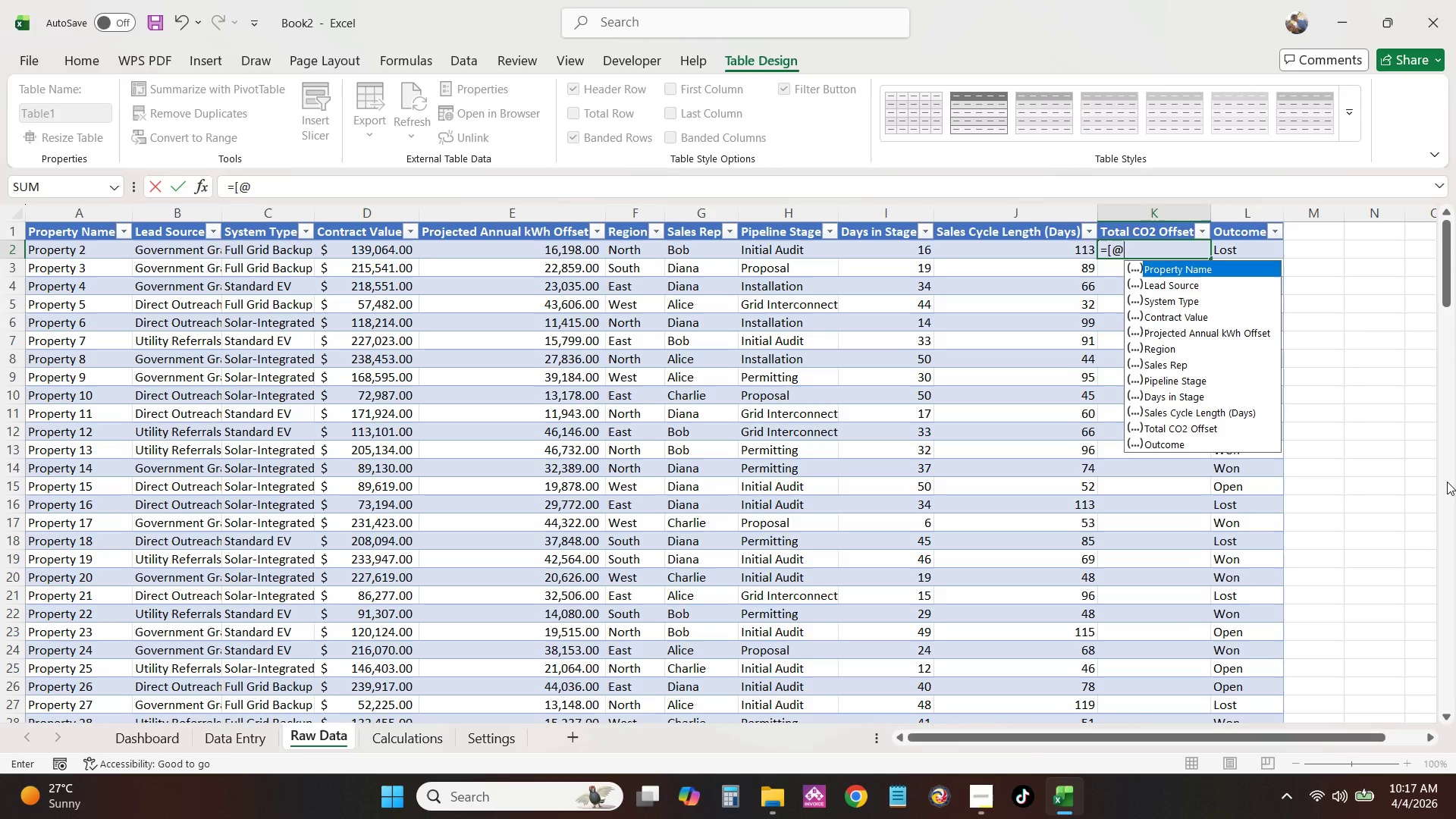 
key(BracketLeft)
 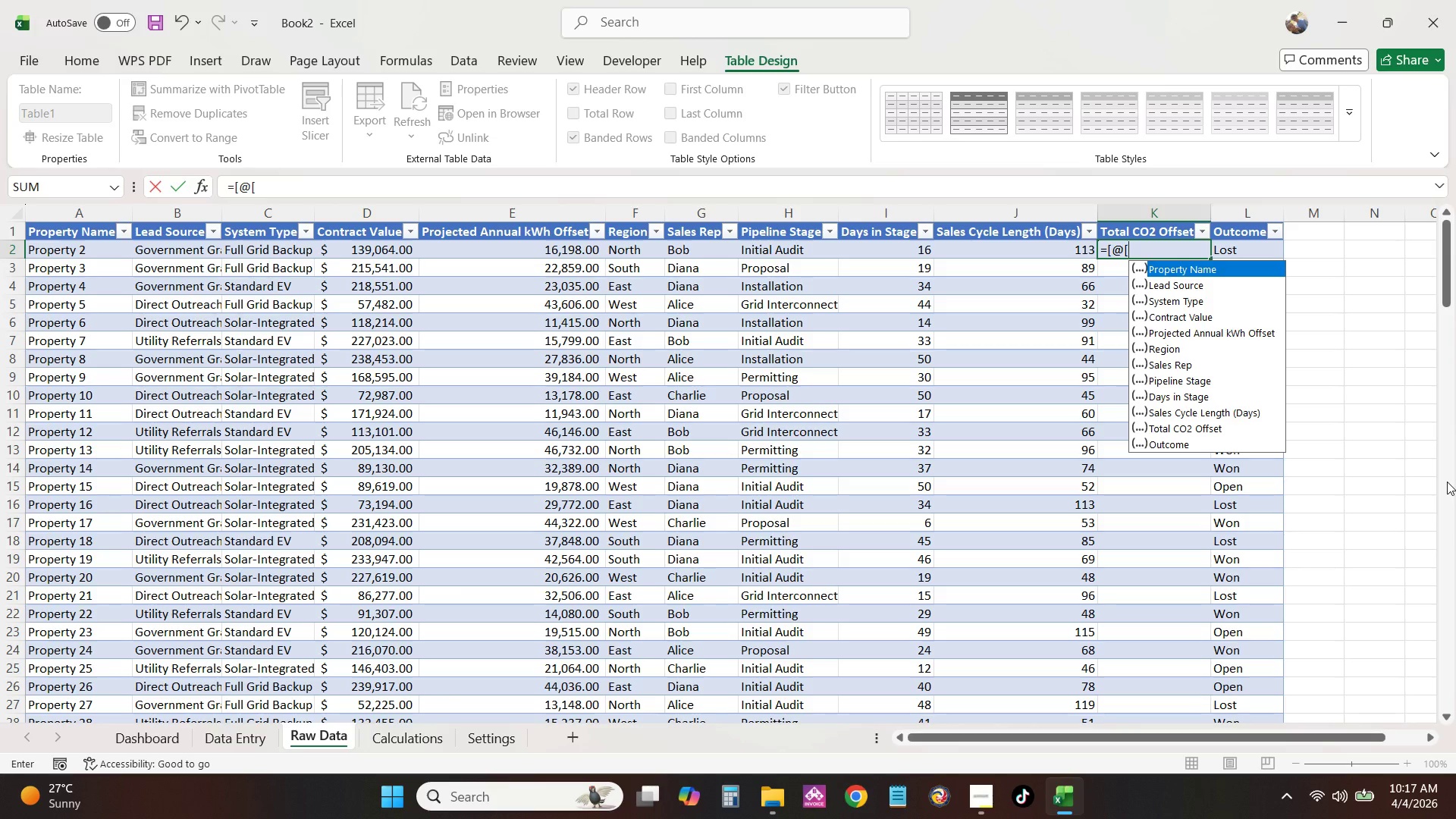 
wait(6.14)
 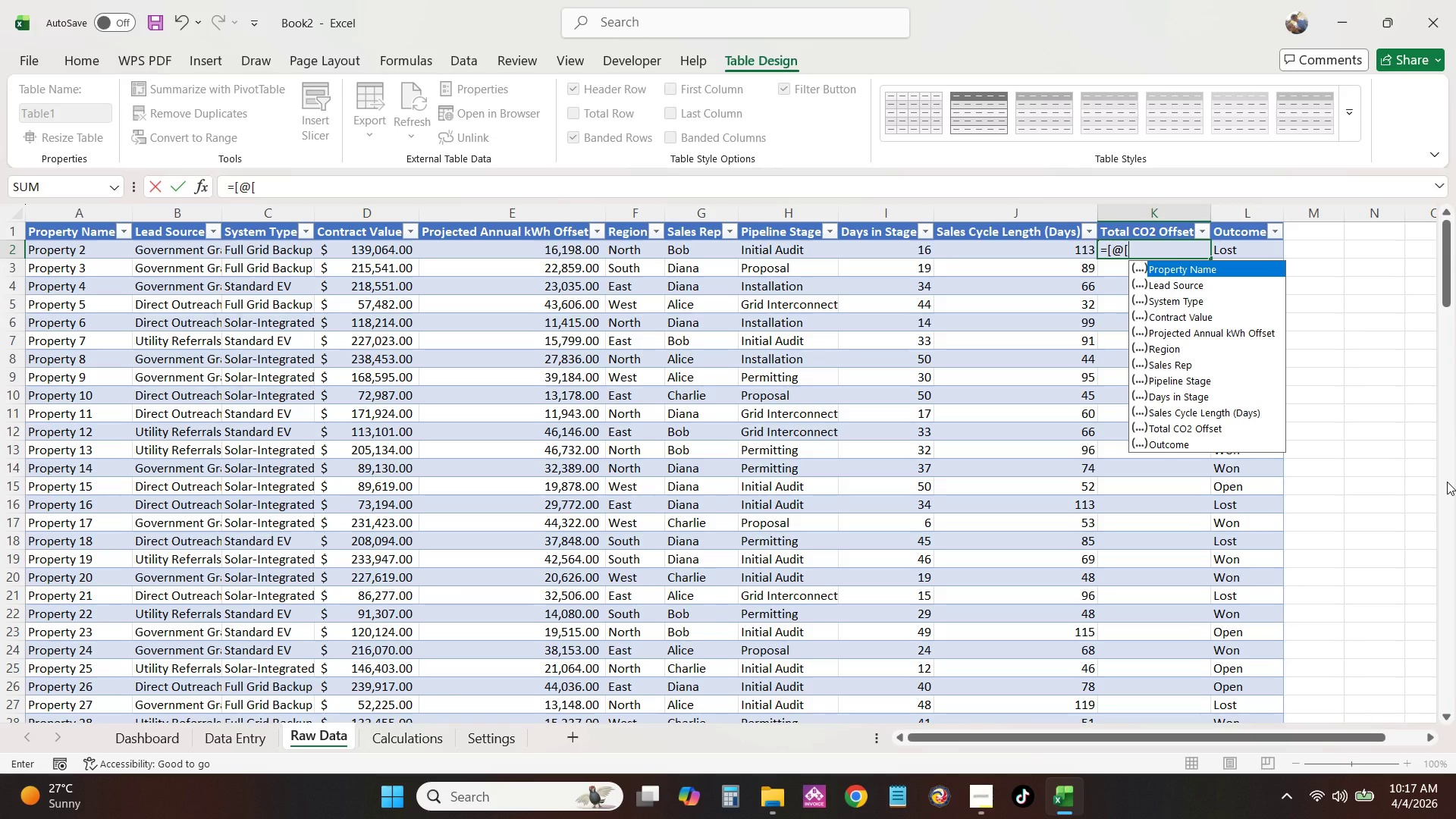 
key(ArrowDown)
 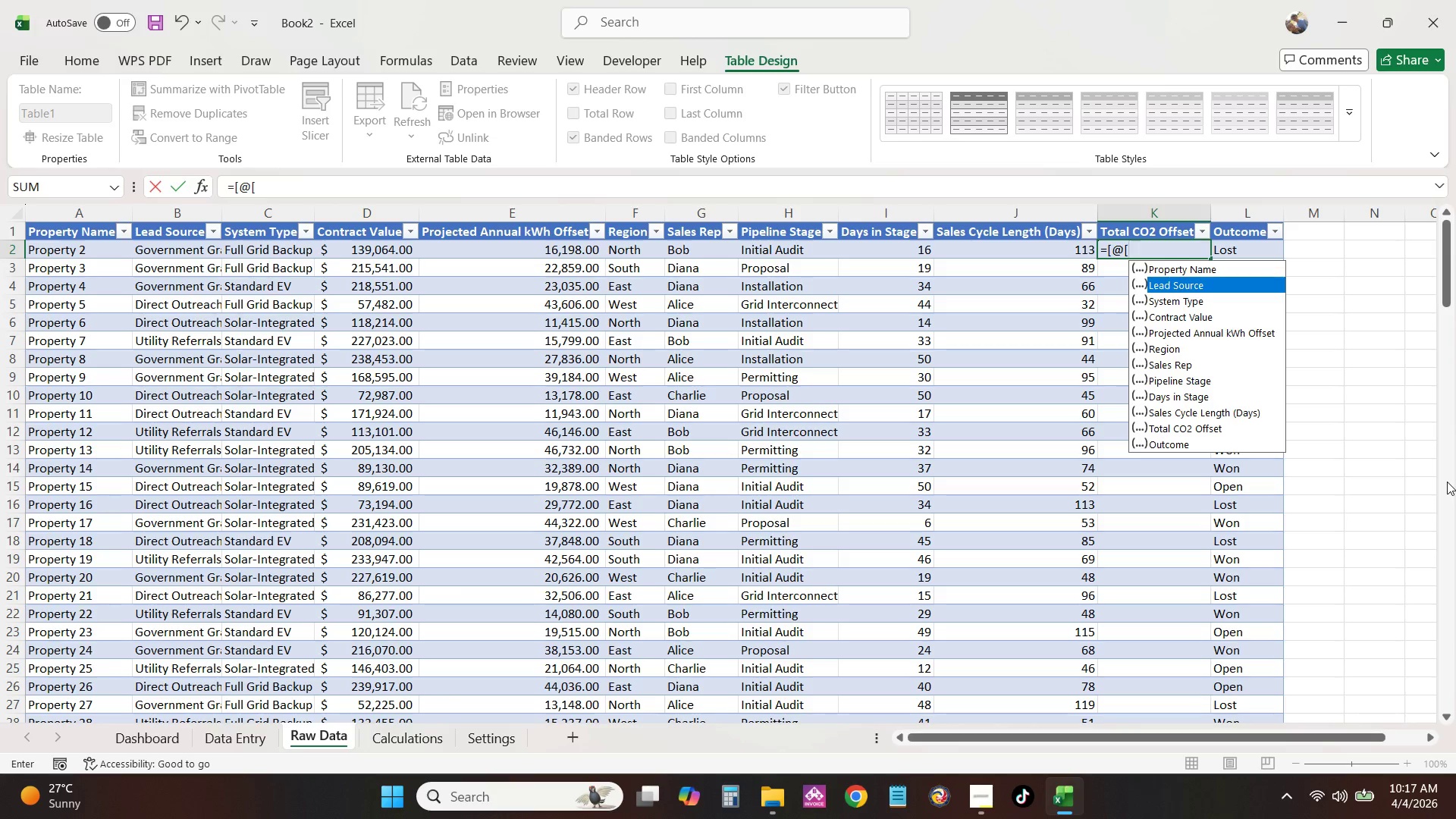 
key(ArrowDown)
 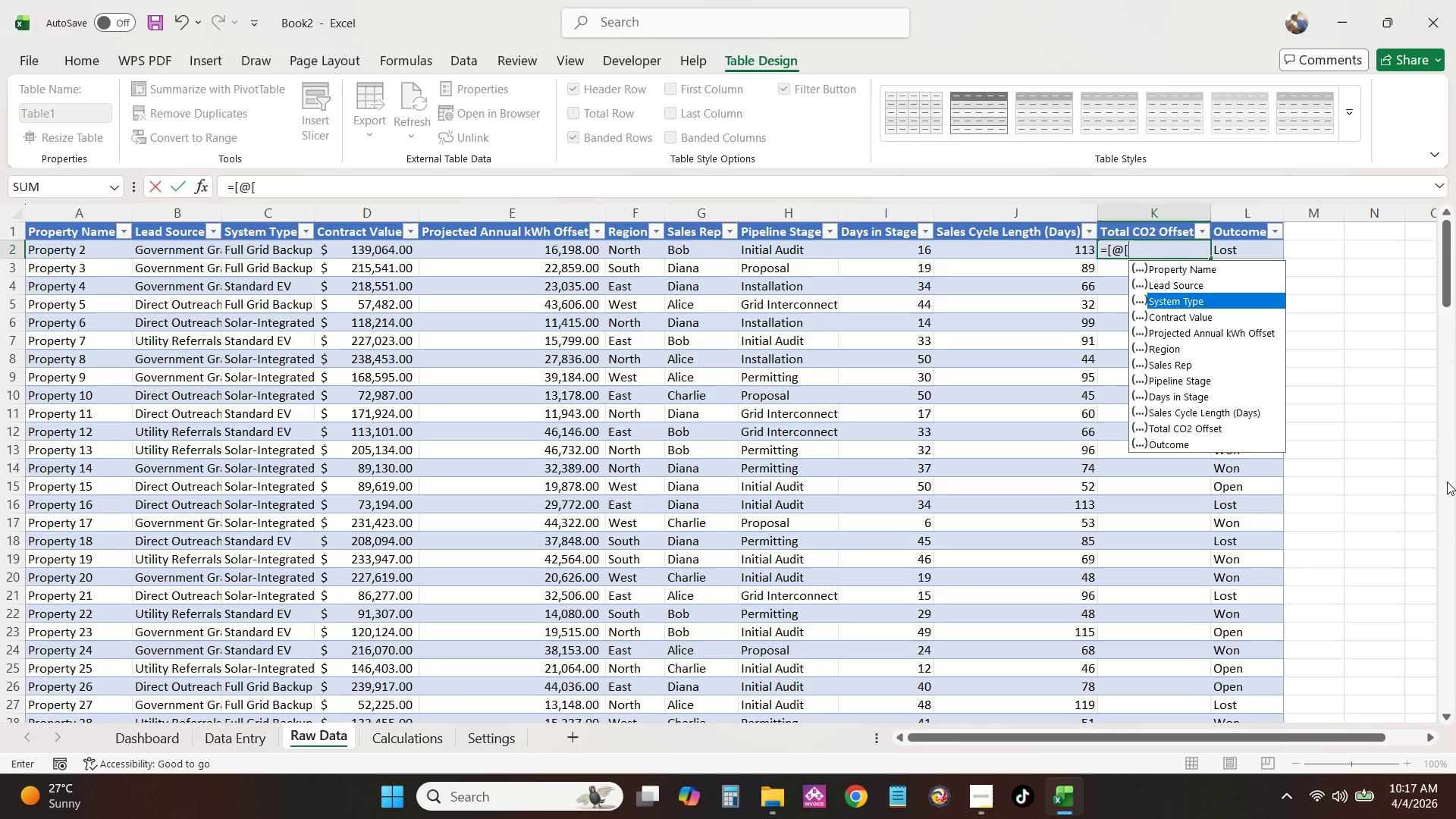 
key(ArrowDown)
 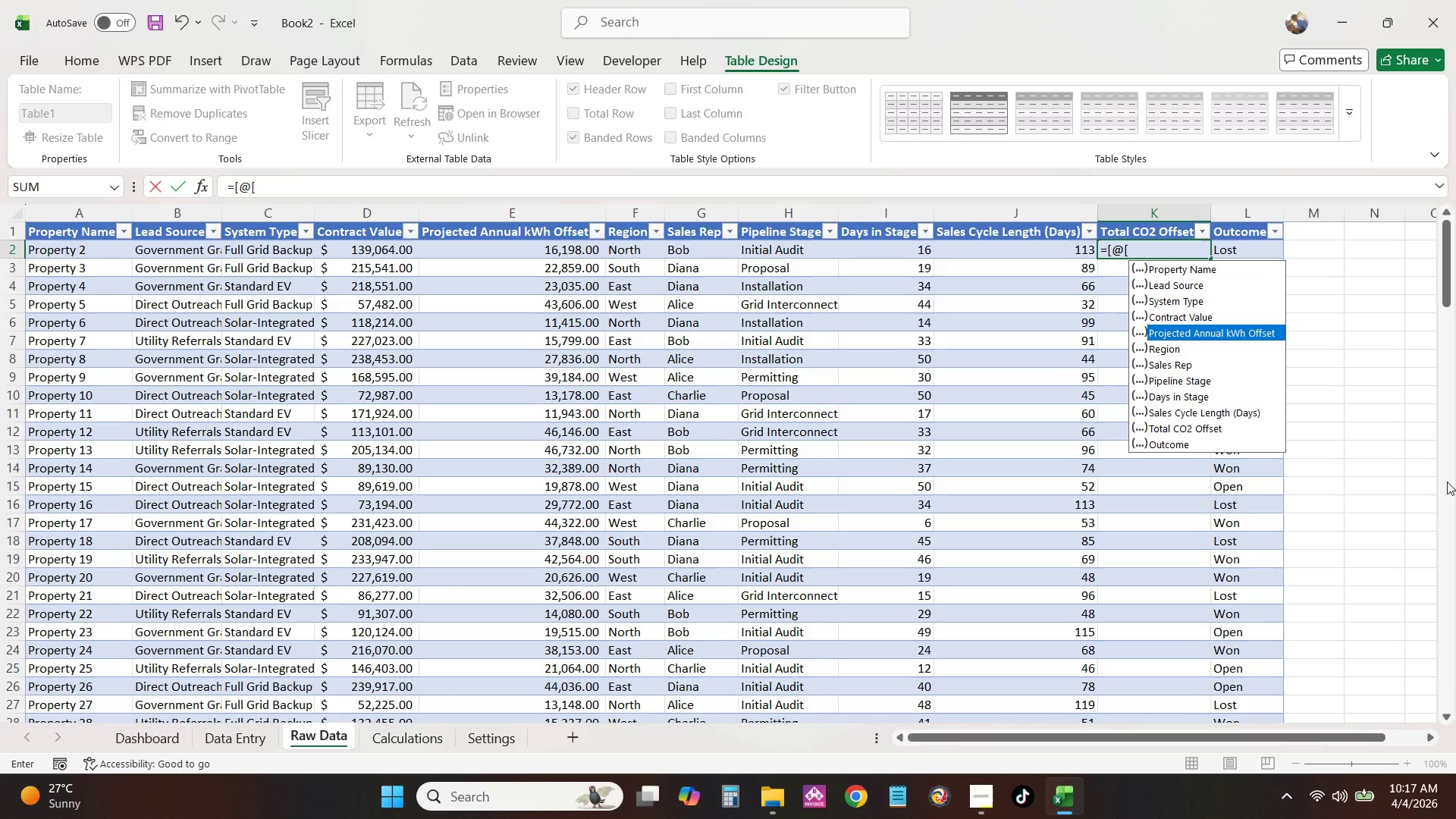 
key(ArrowDown)
 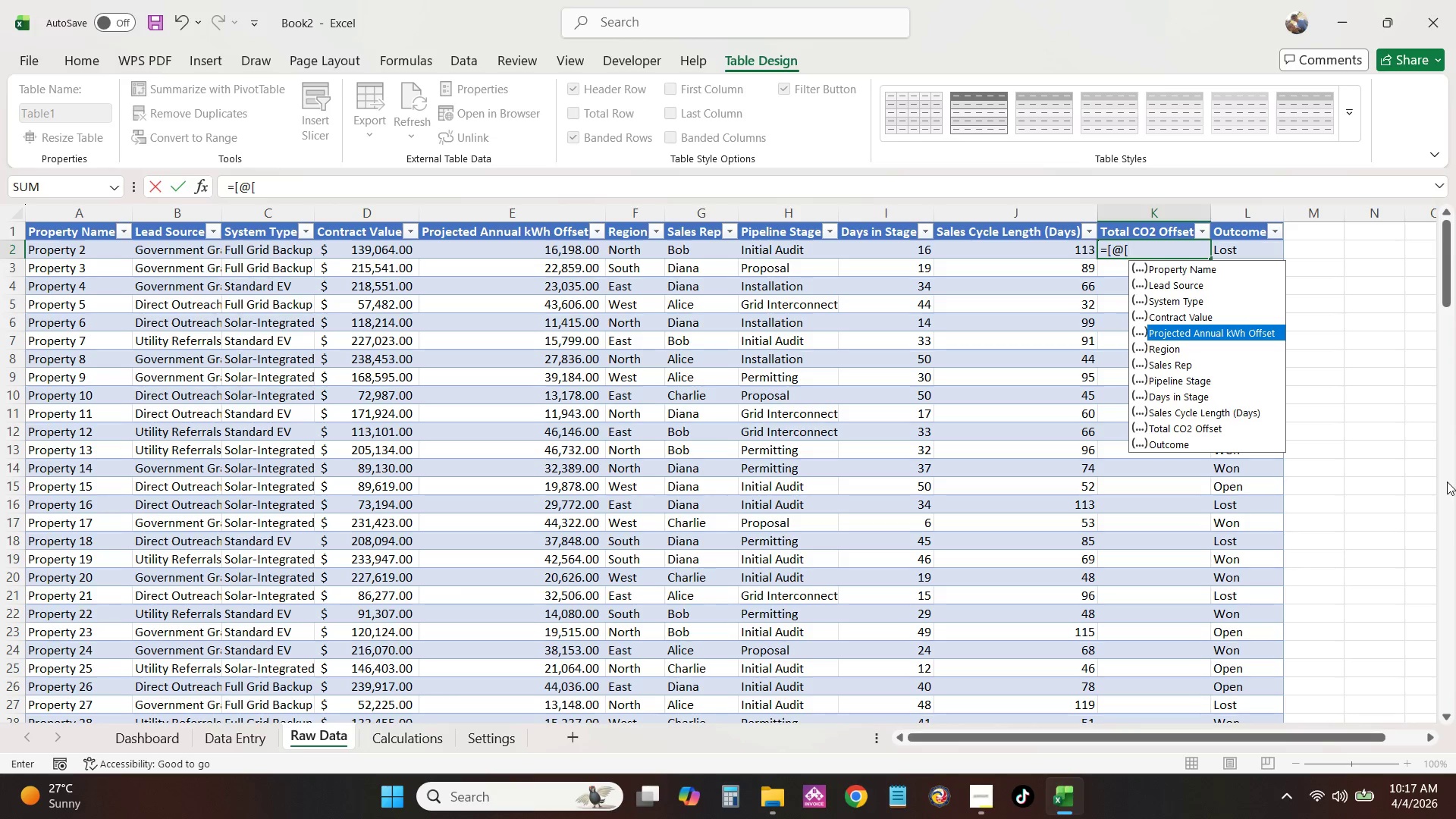 
key(NumpadEnter)
 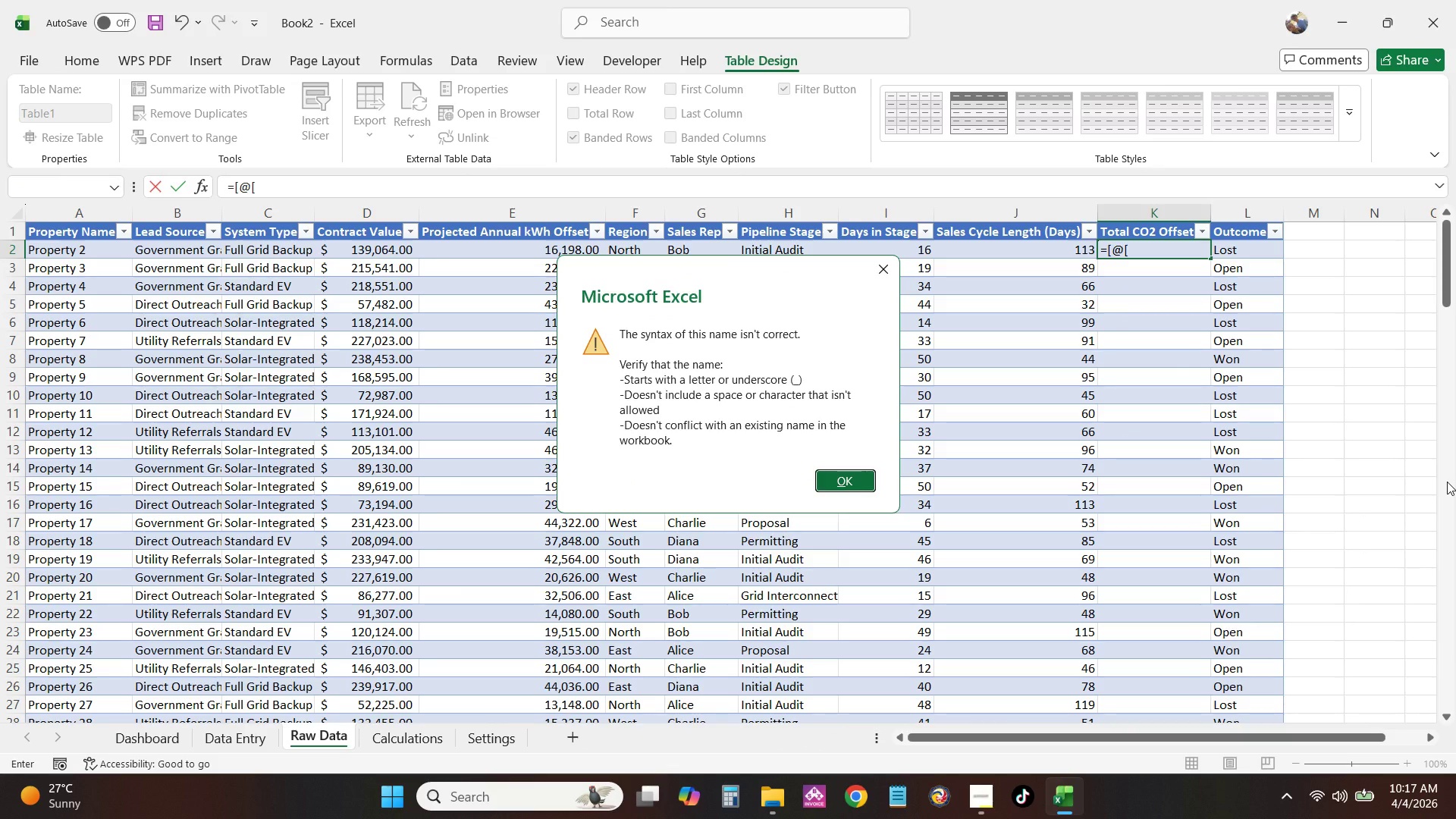 
key(Enter)
 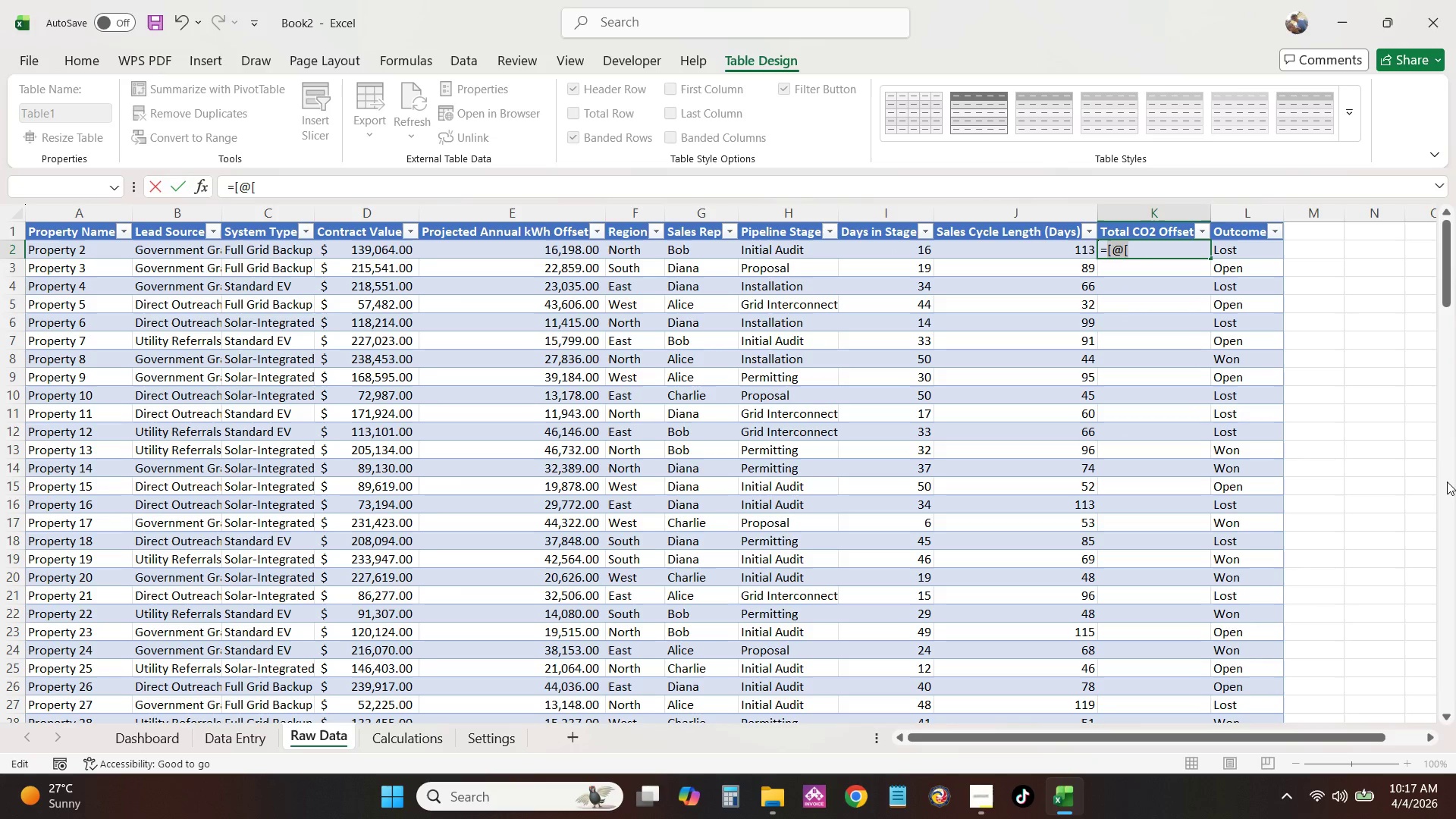 
key(Shift+P)
 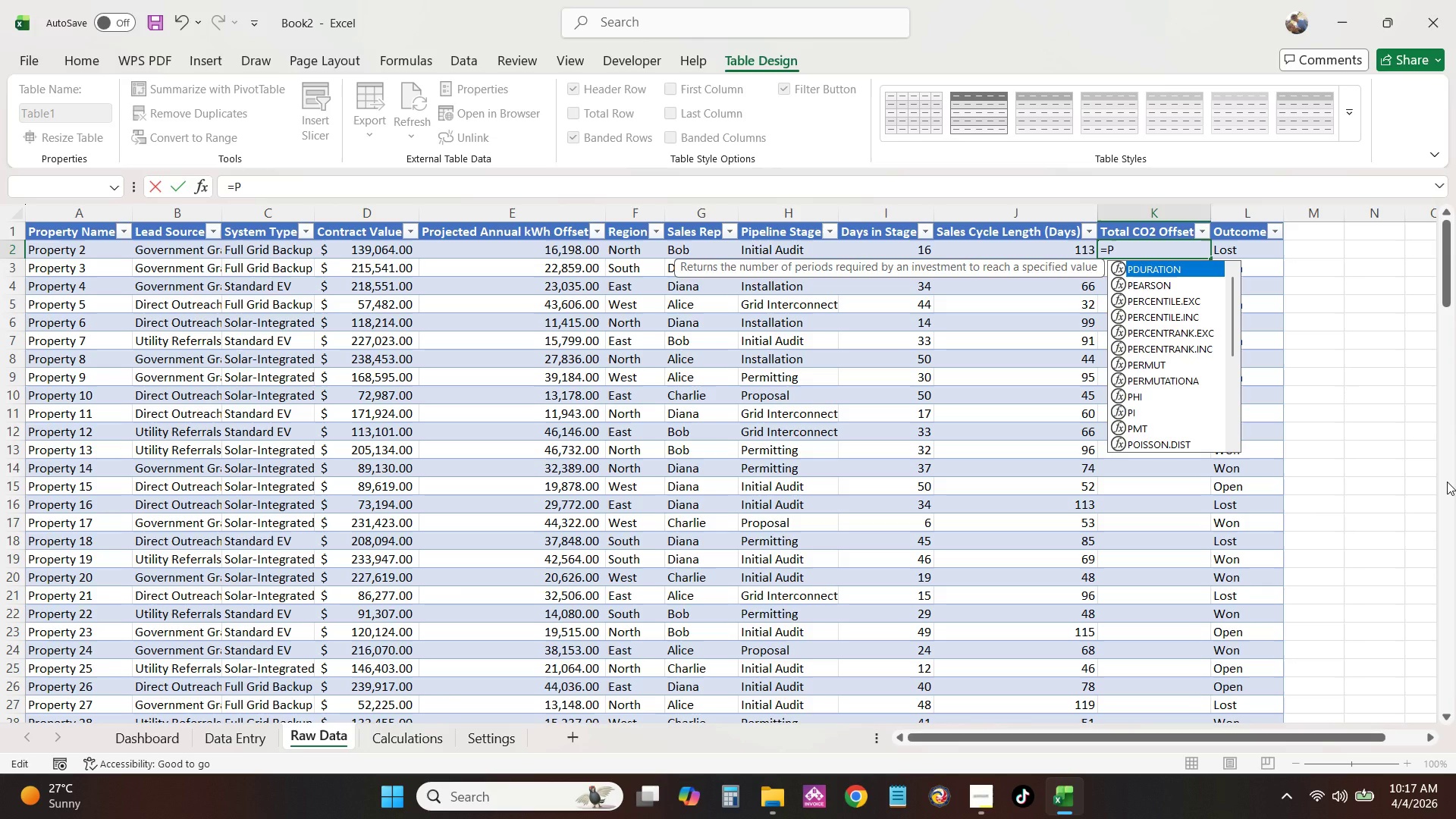 
key(Backspace)
 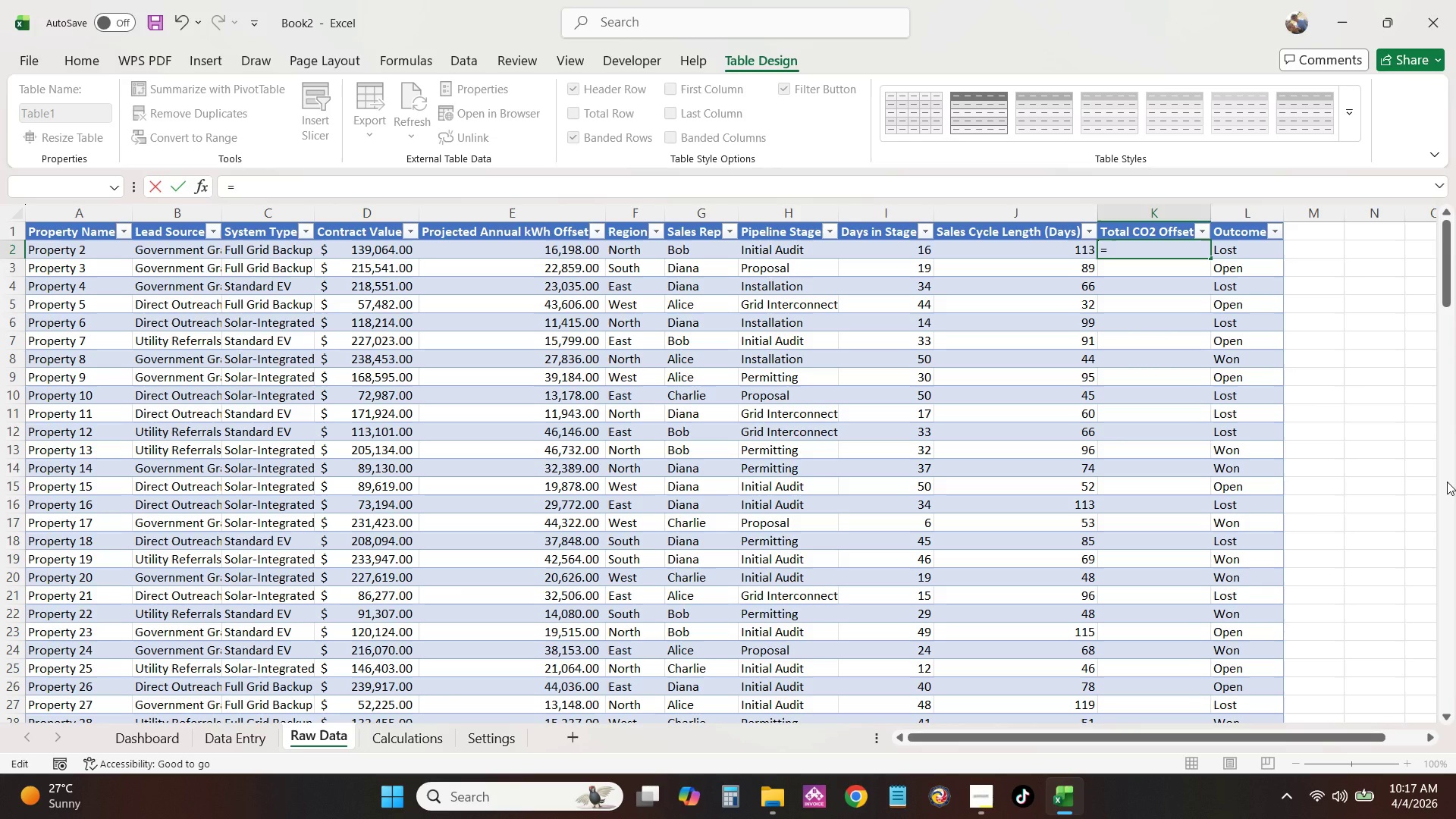 
hold_key(key=ShiftLeft, duration=0.81)
 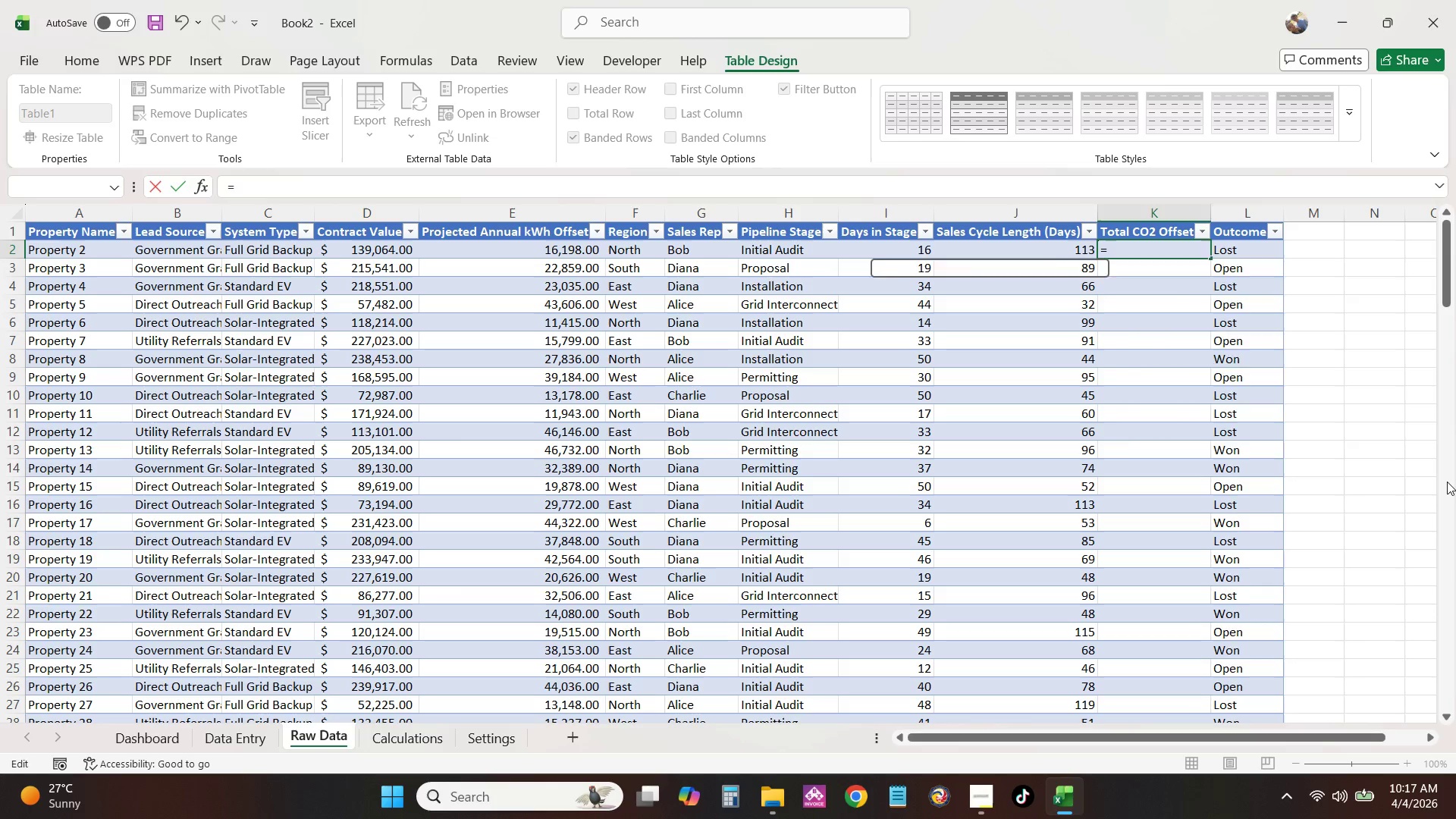 
key(BracketLeft)
 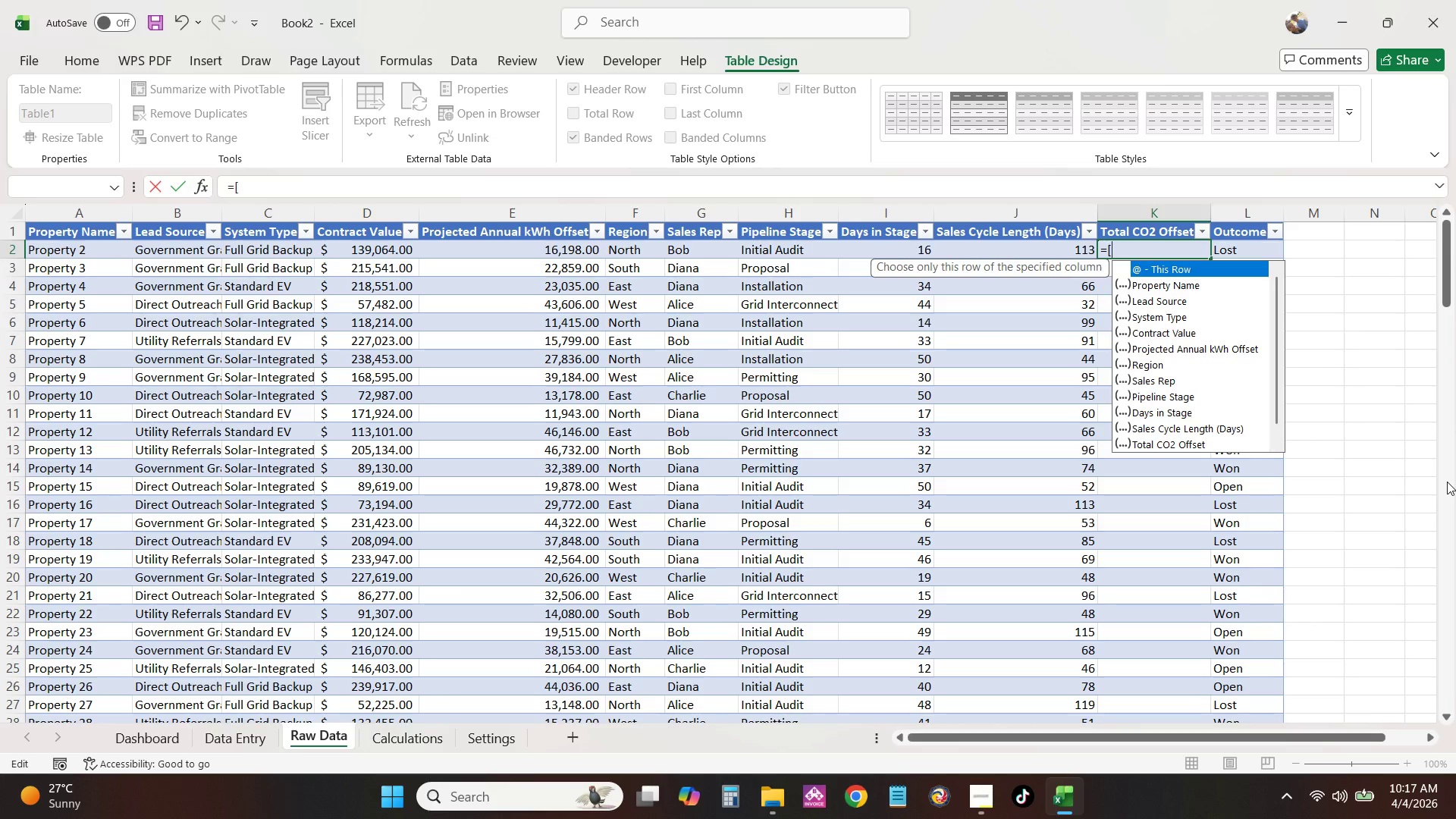 
key(Shift+2)
 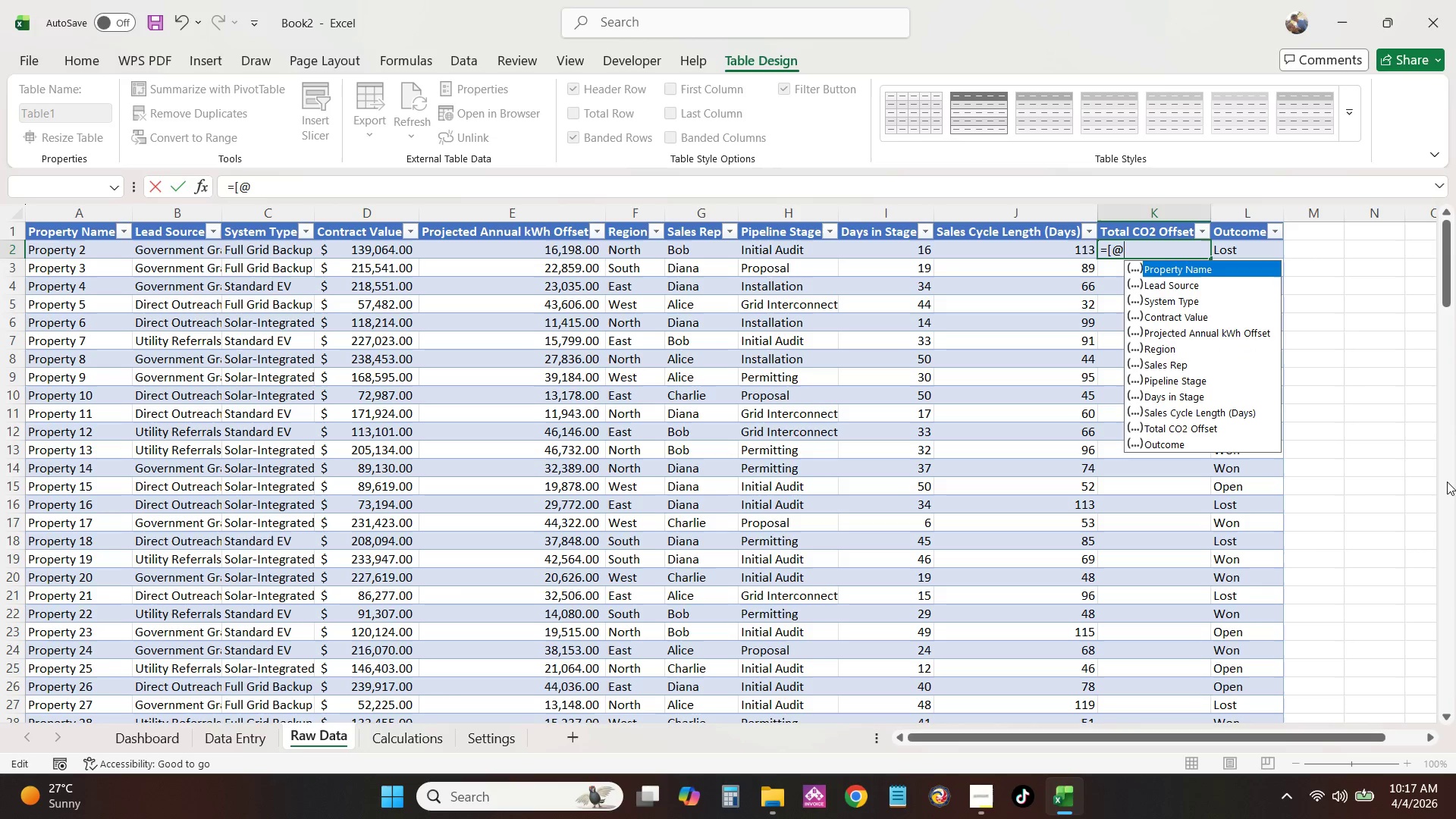 
key(Shift+BracketLeft)
 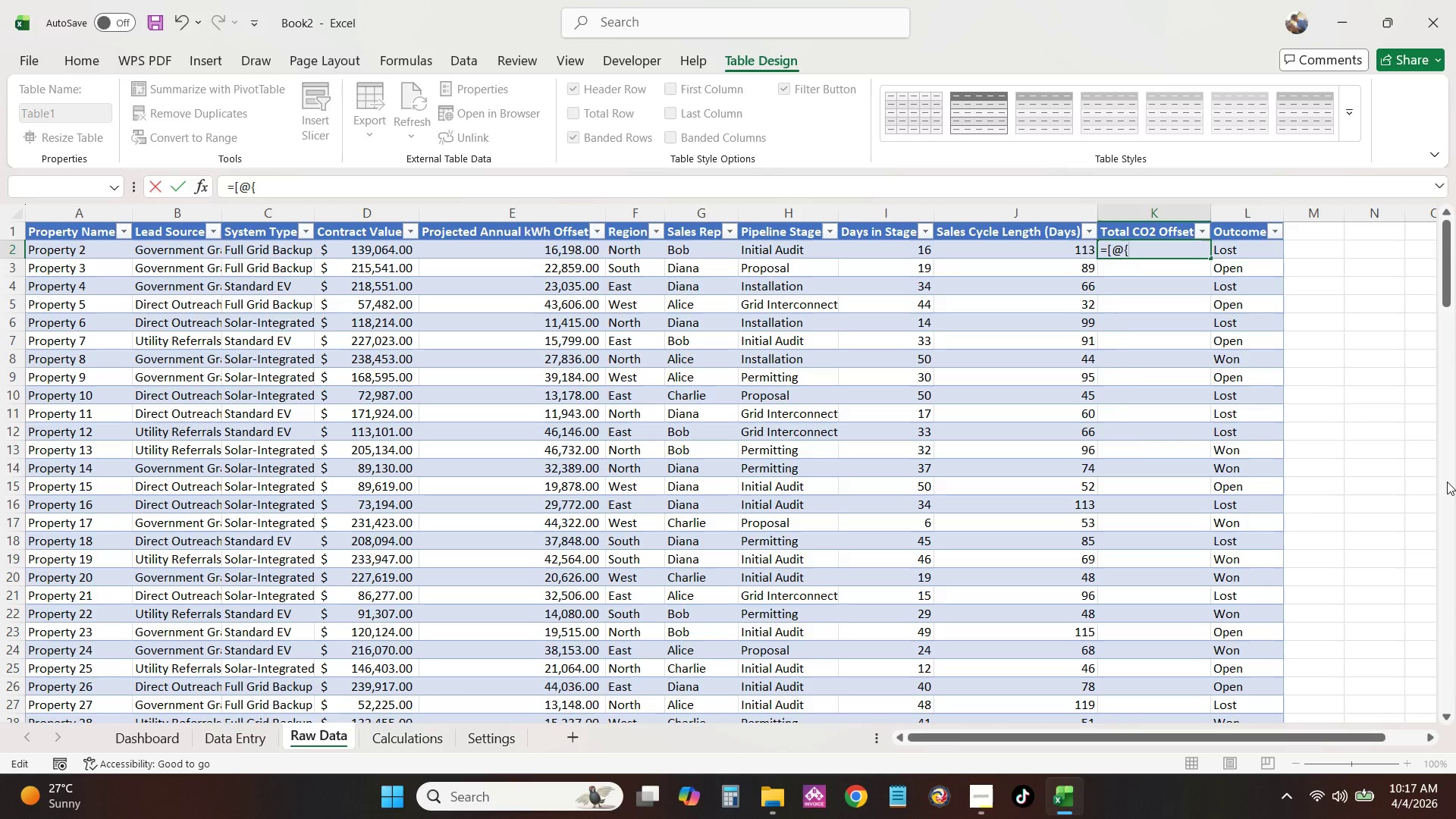 
key(Backspace)
 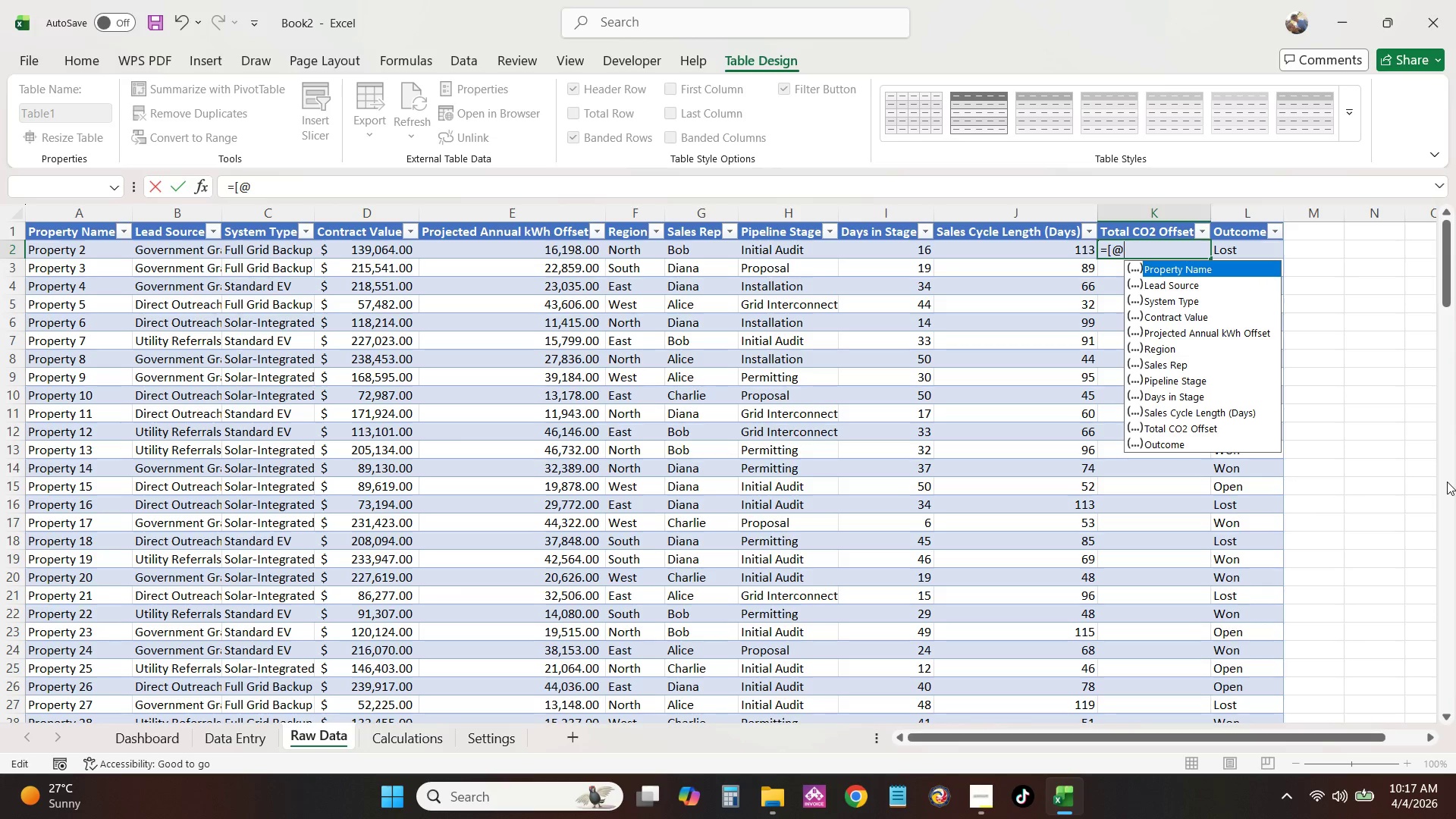 
key(BracketLeft)
 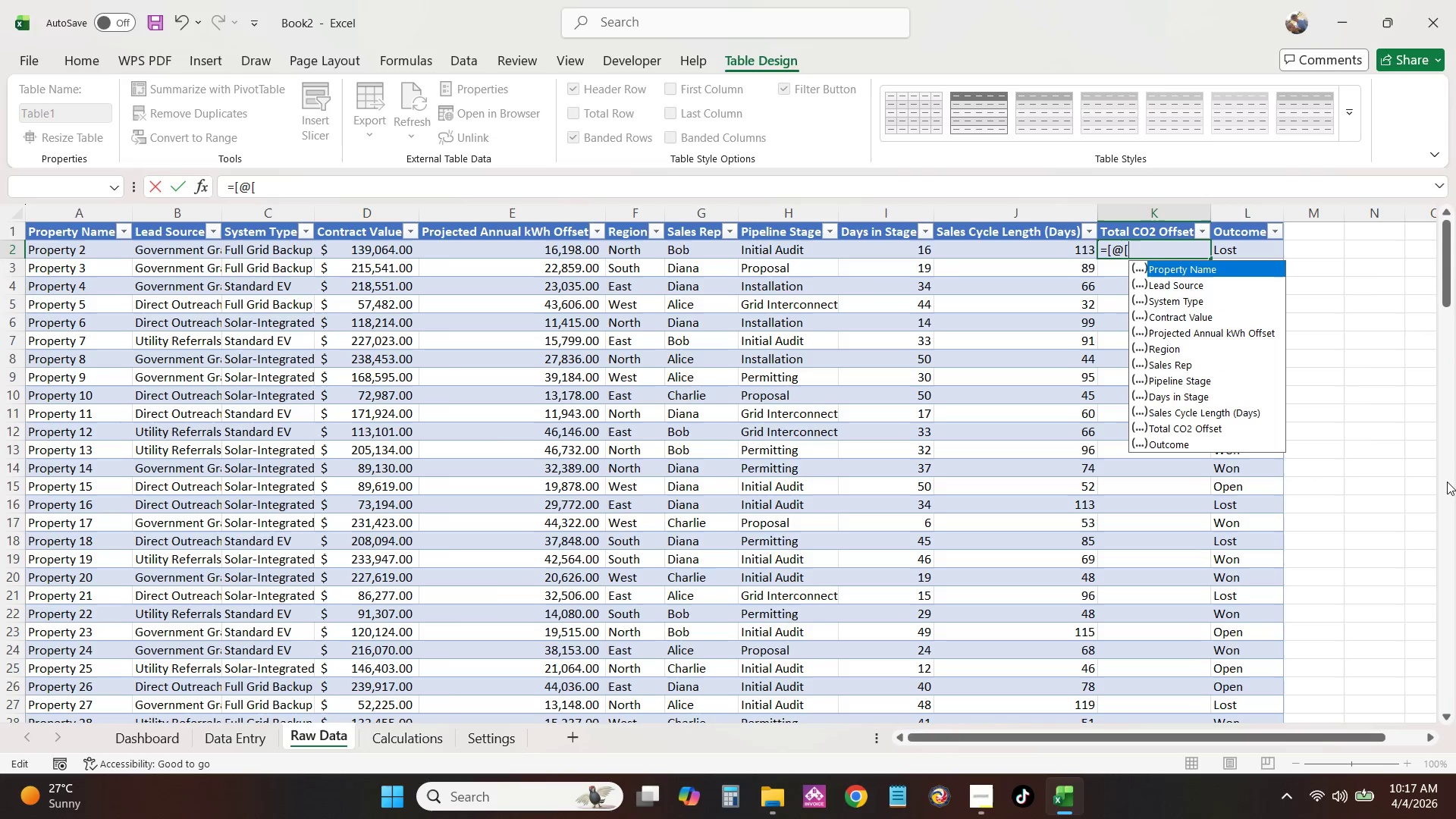 
key(ArrowDown)
 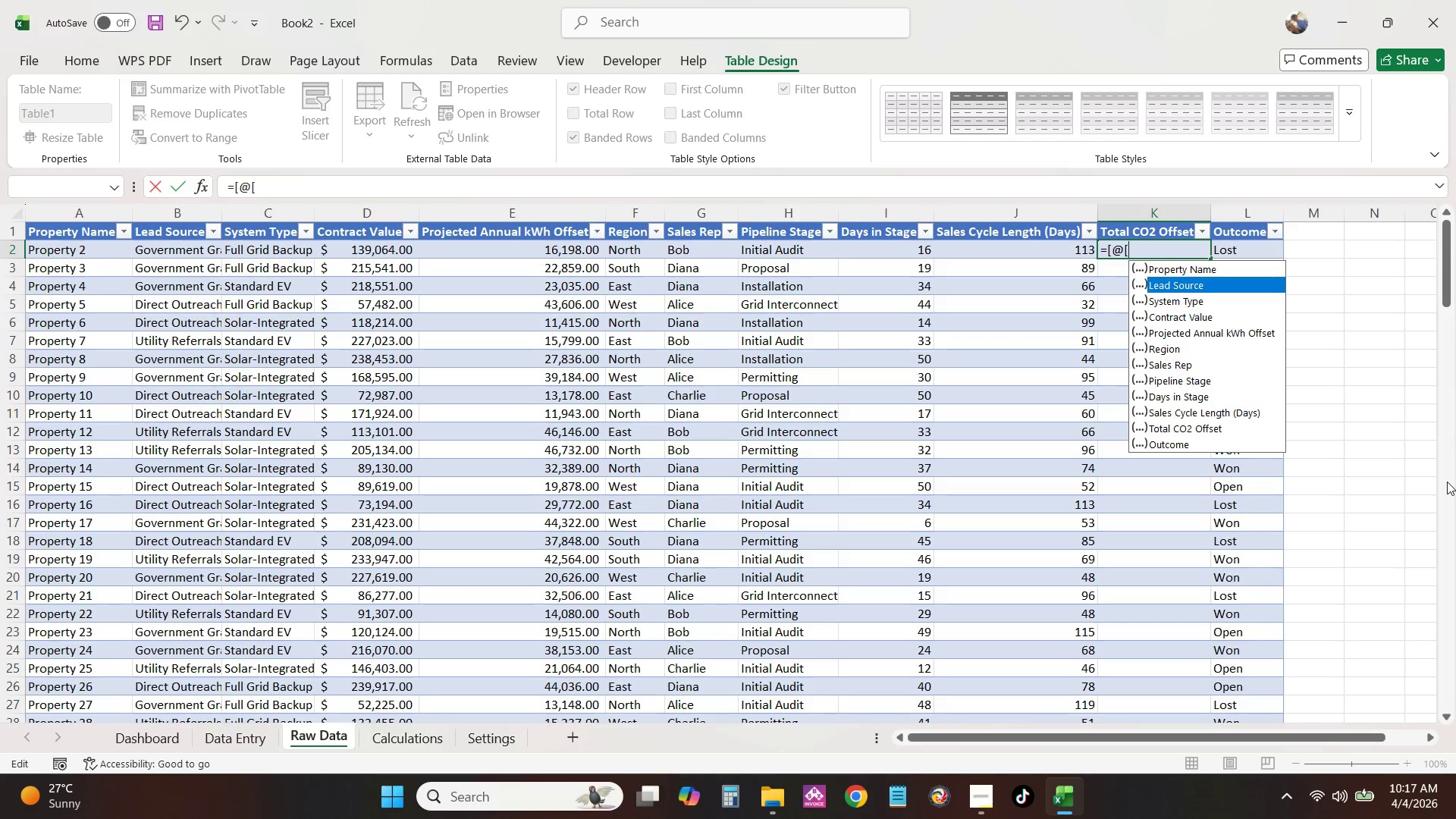 
key(ArrowDown)
 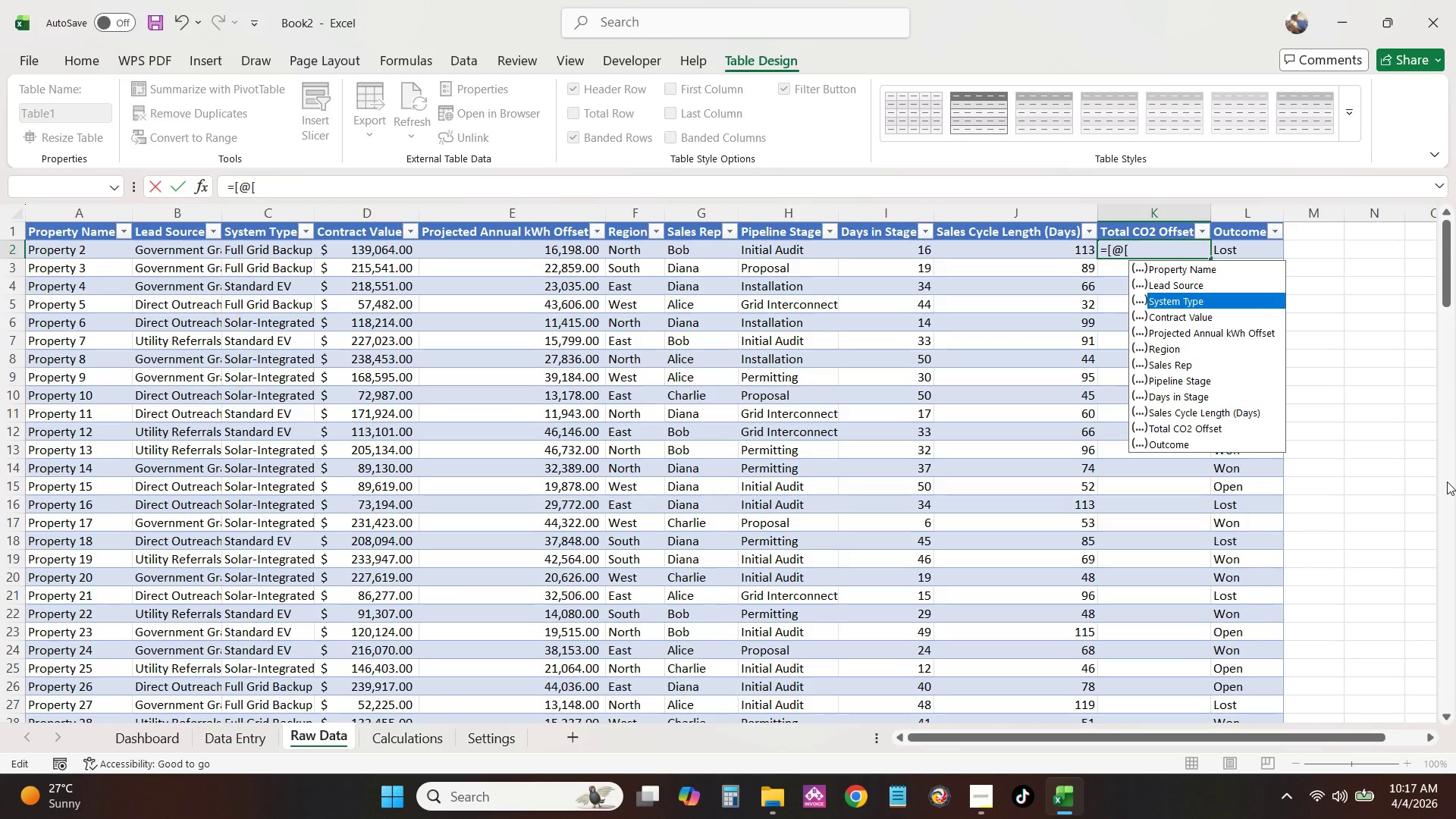 
key(ArrowDown)
 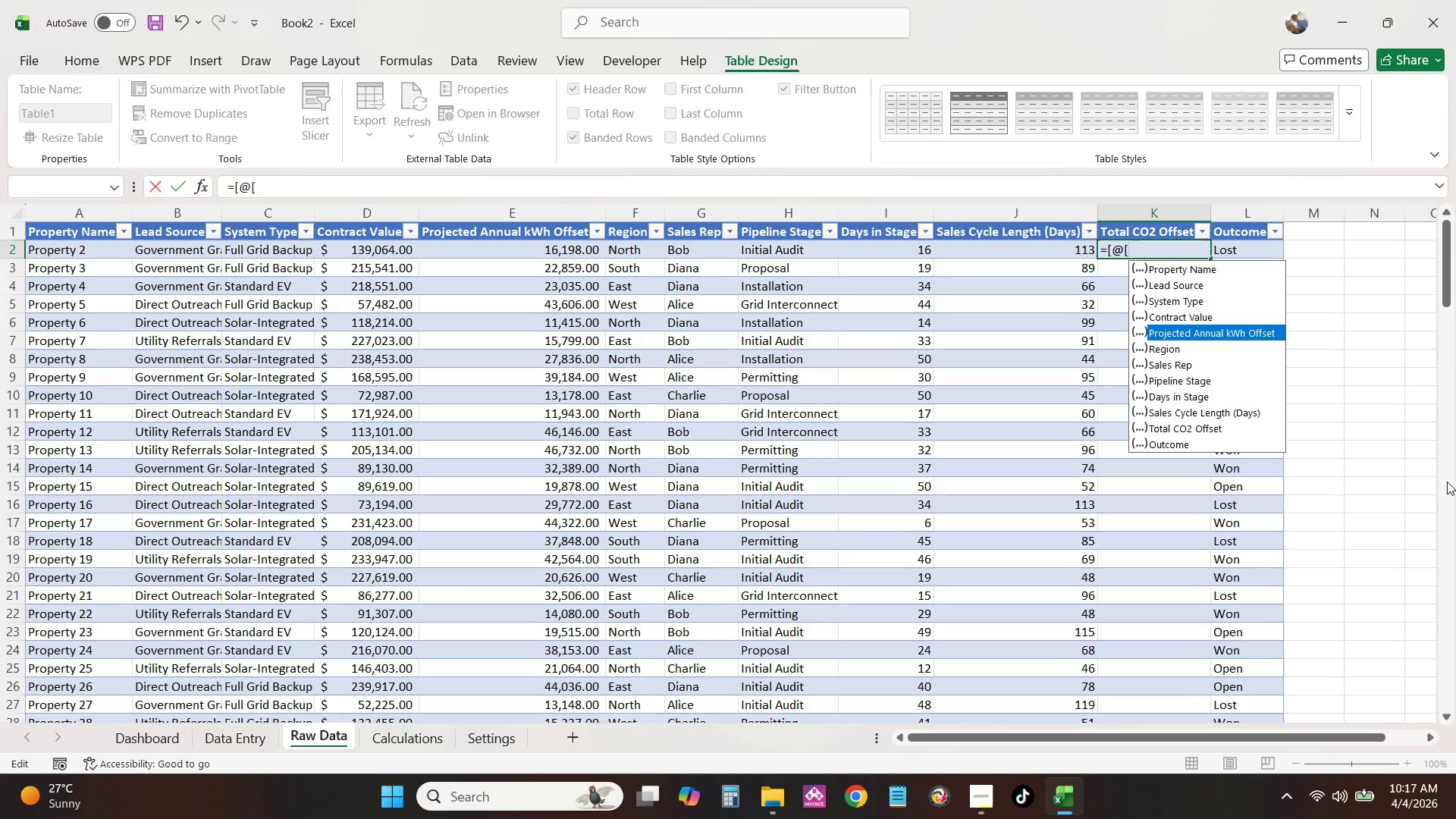 
key(ArrowDown)
 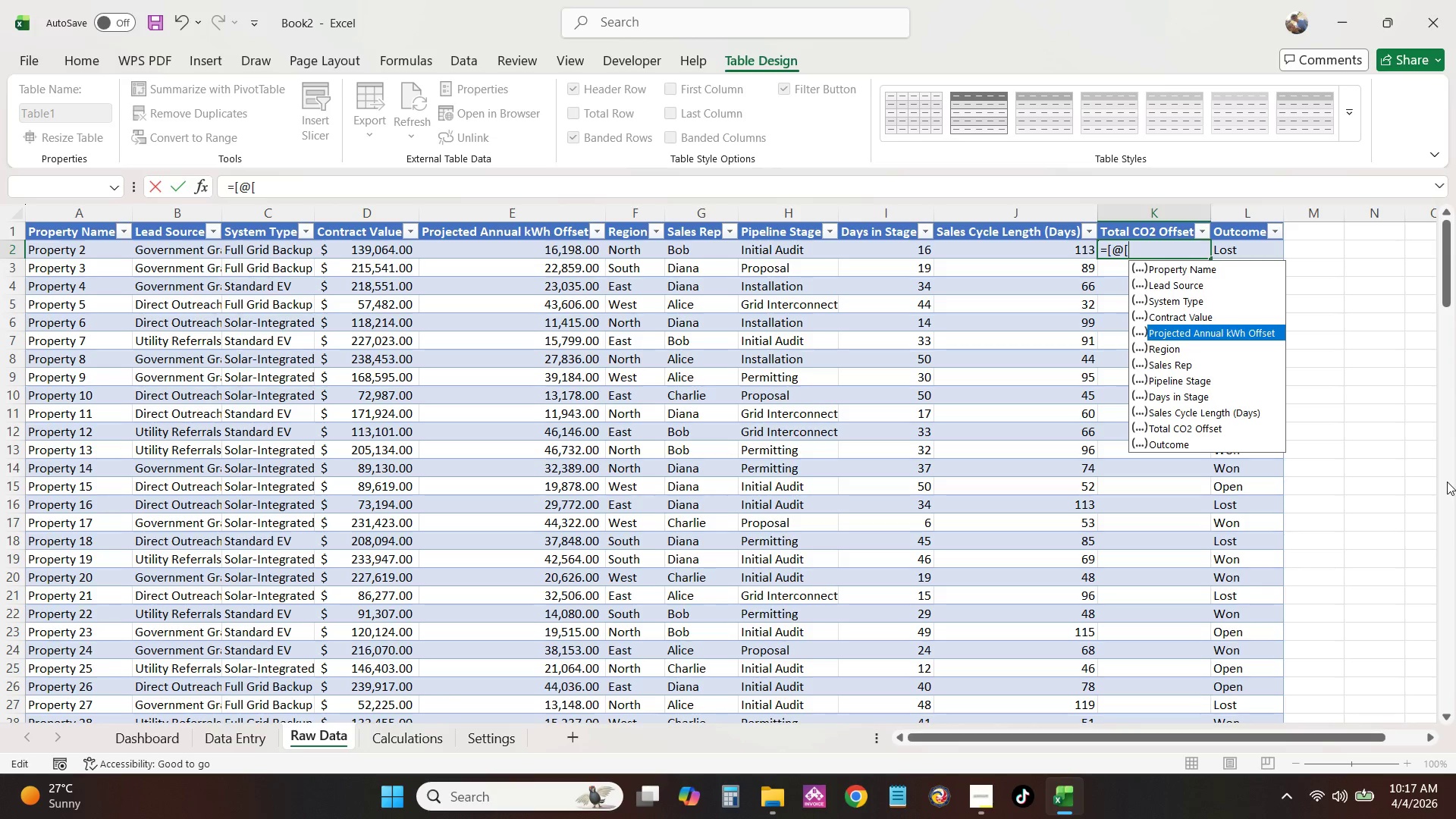 
key(Tab)
 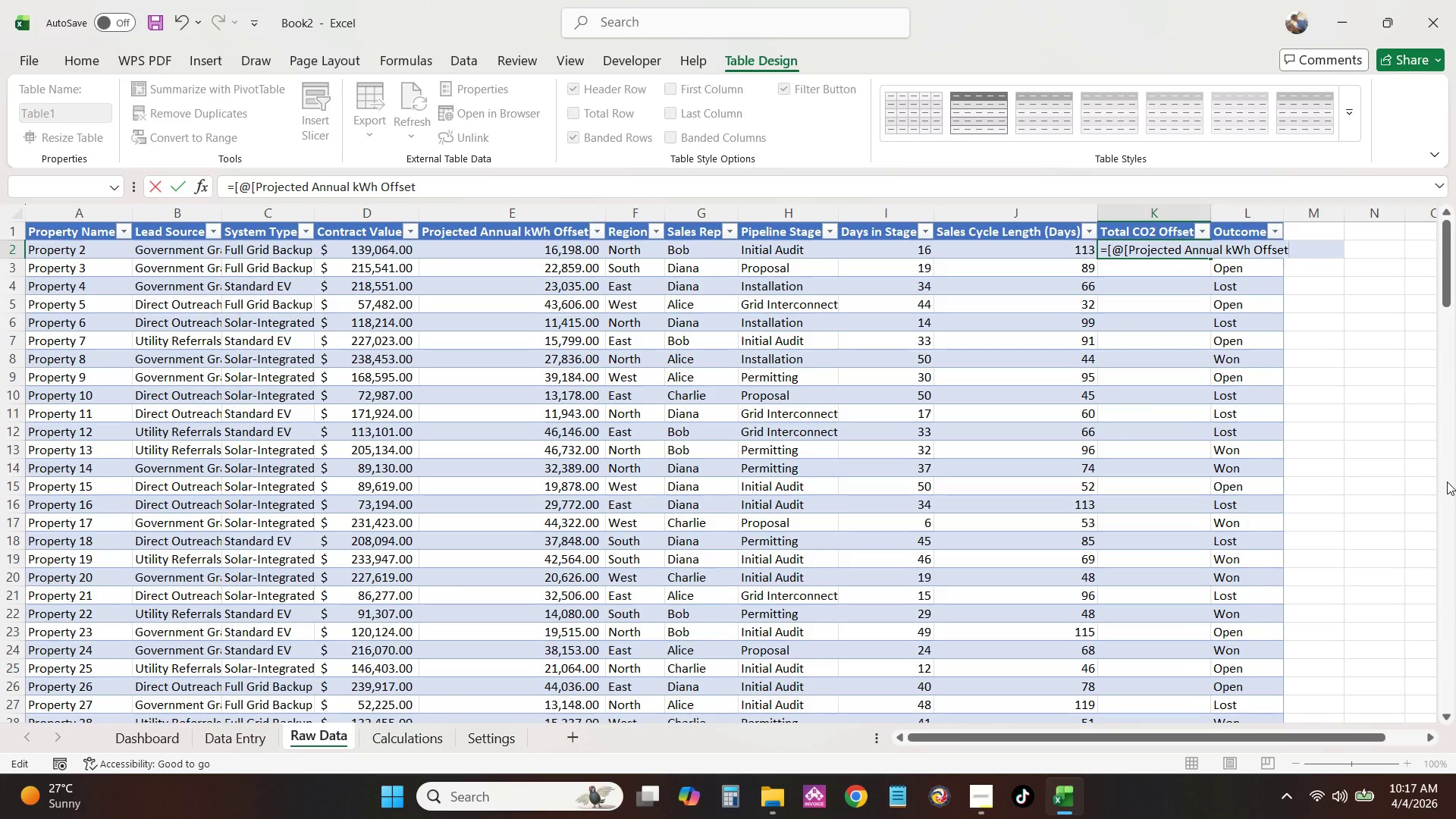 
hold_key(key=ShiftLeft, duration=0.39)
 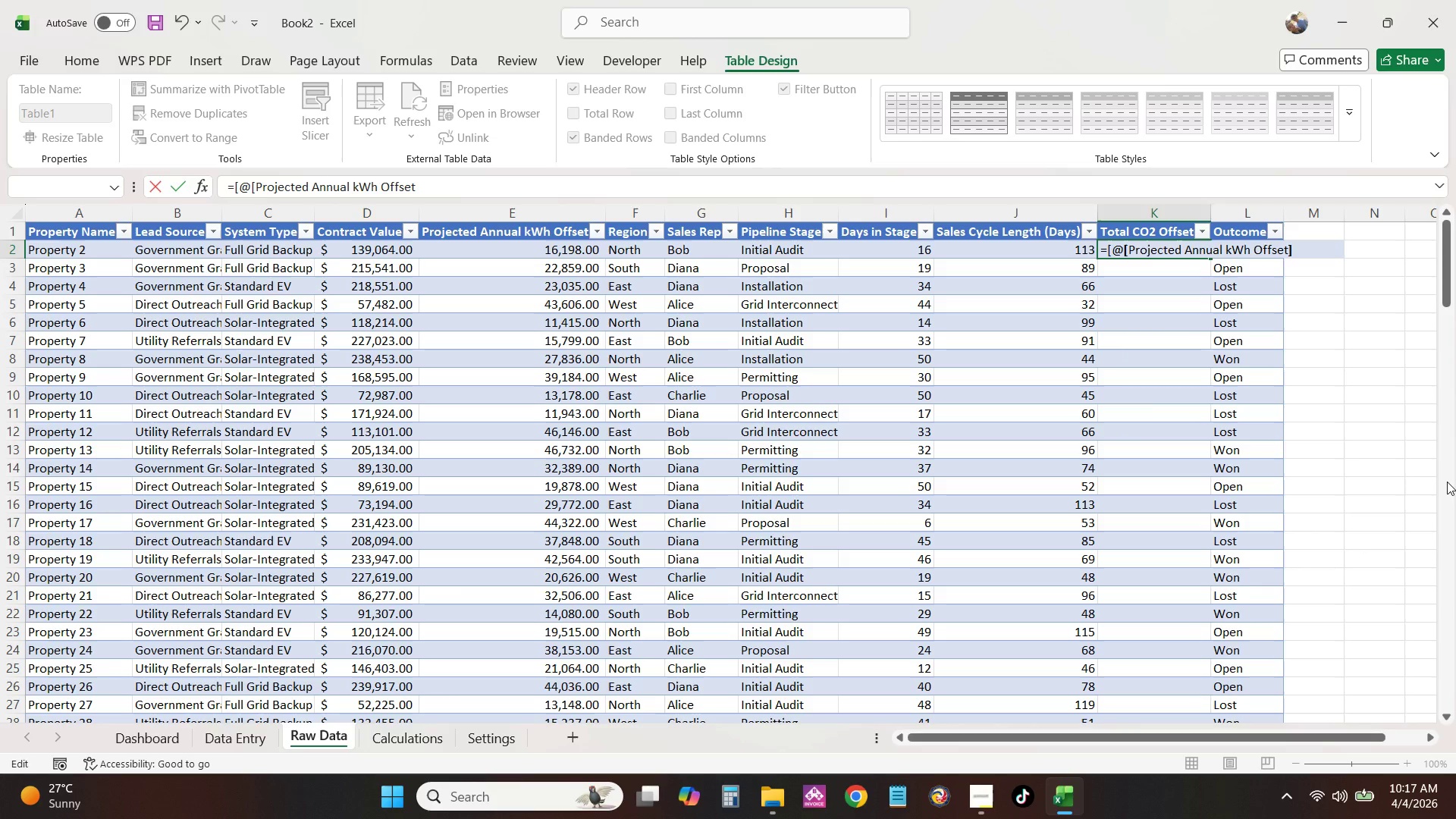 
key(BracketRight)
 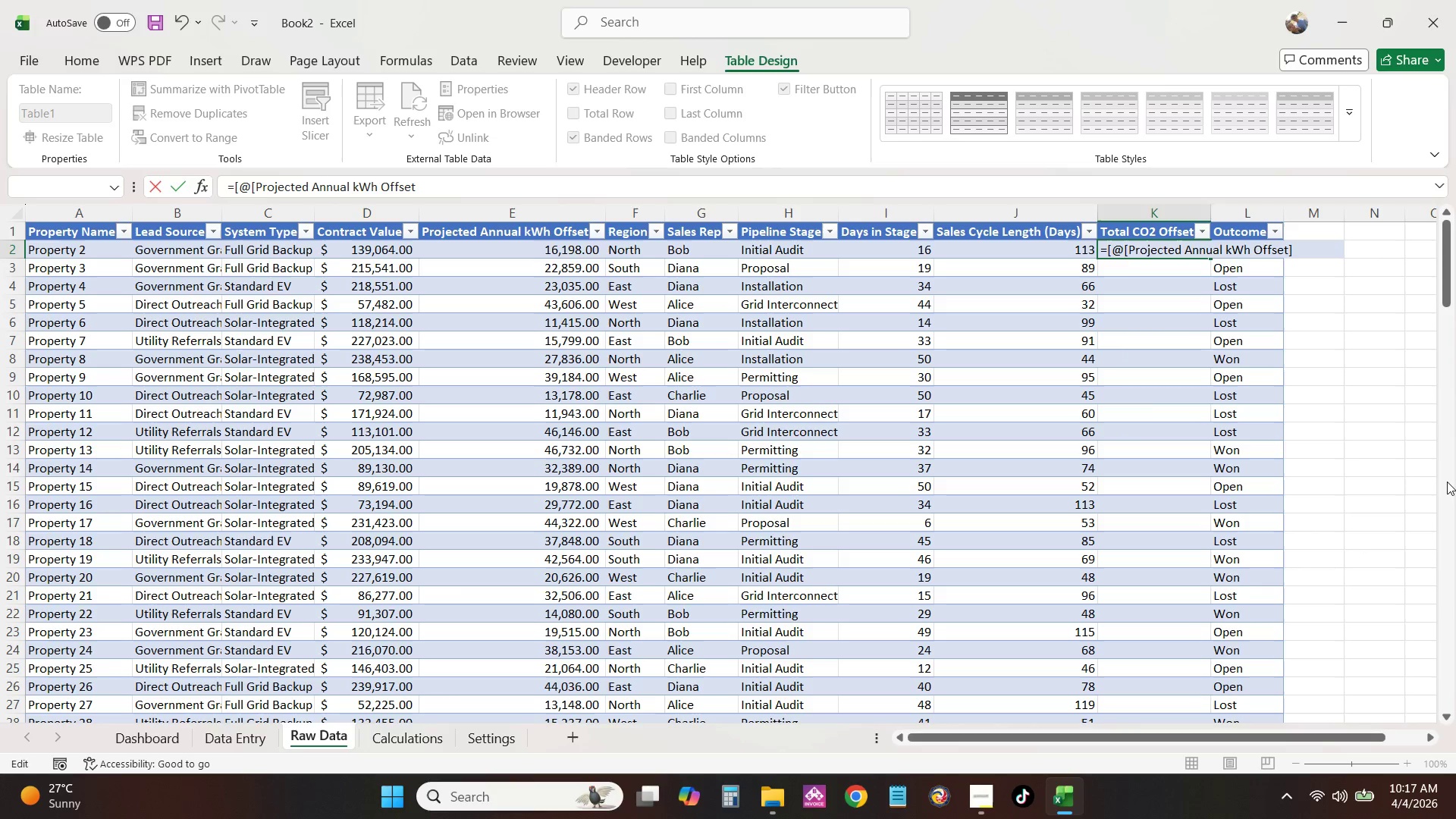 
key(BracketRight)
 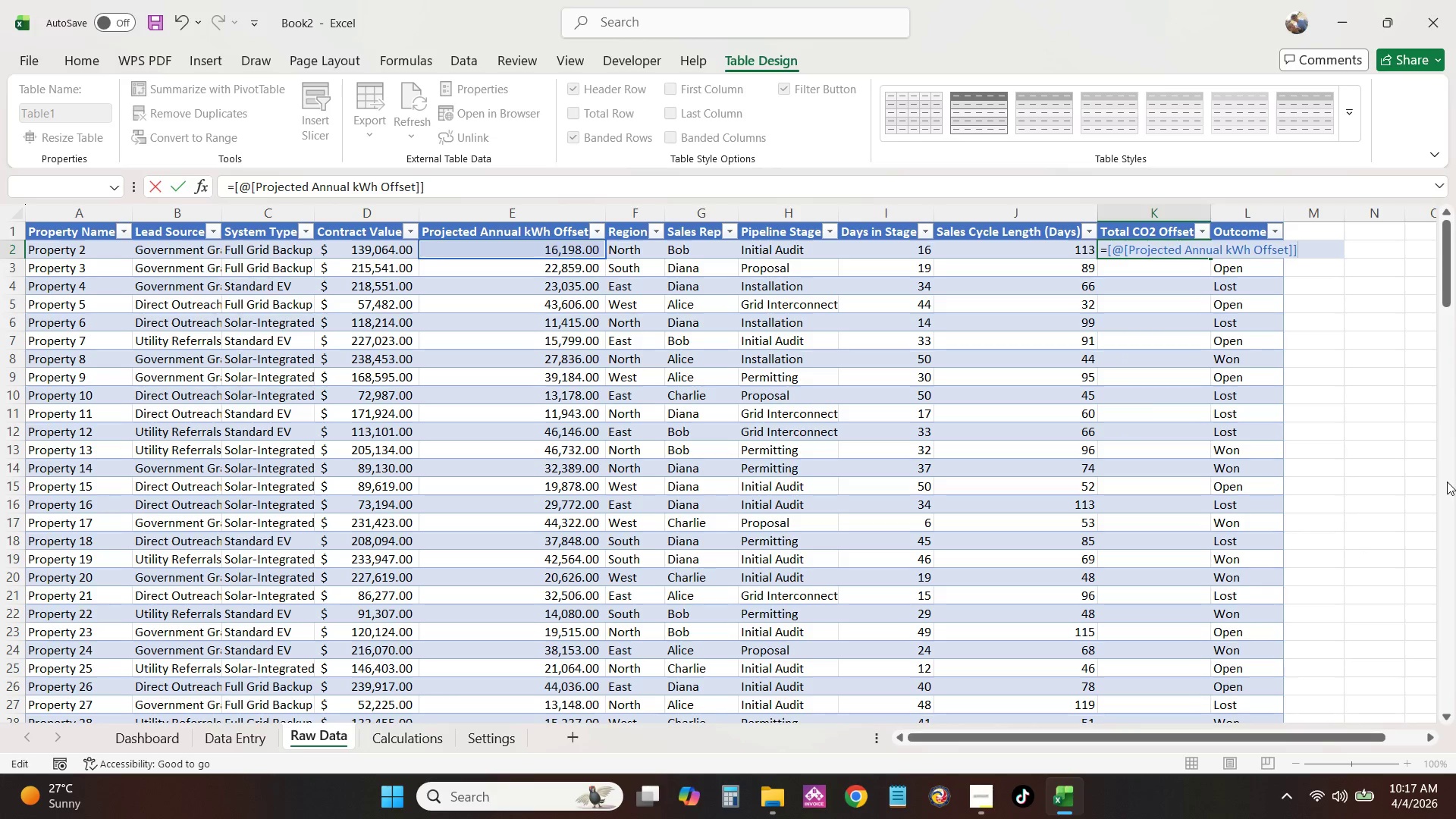 
key(Space)
 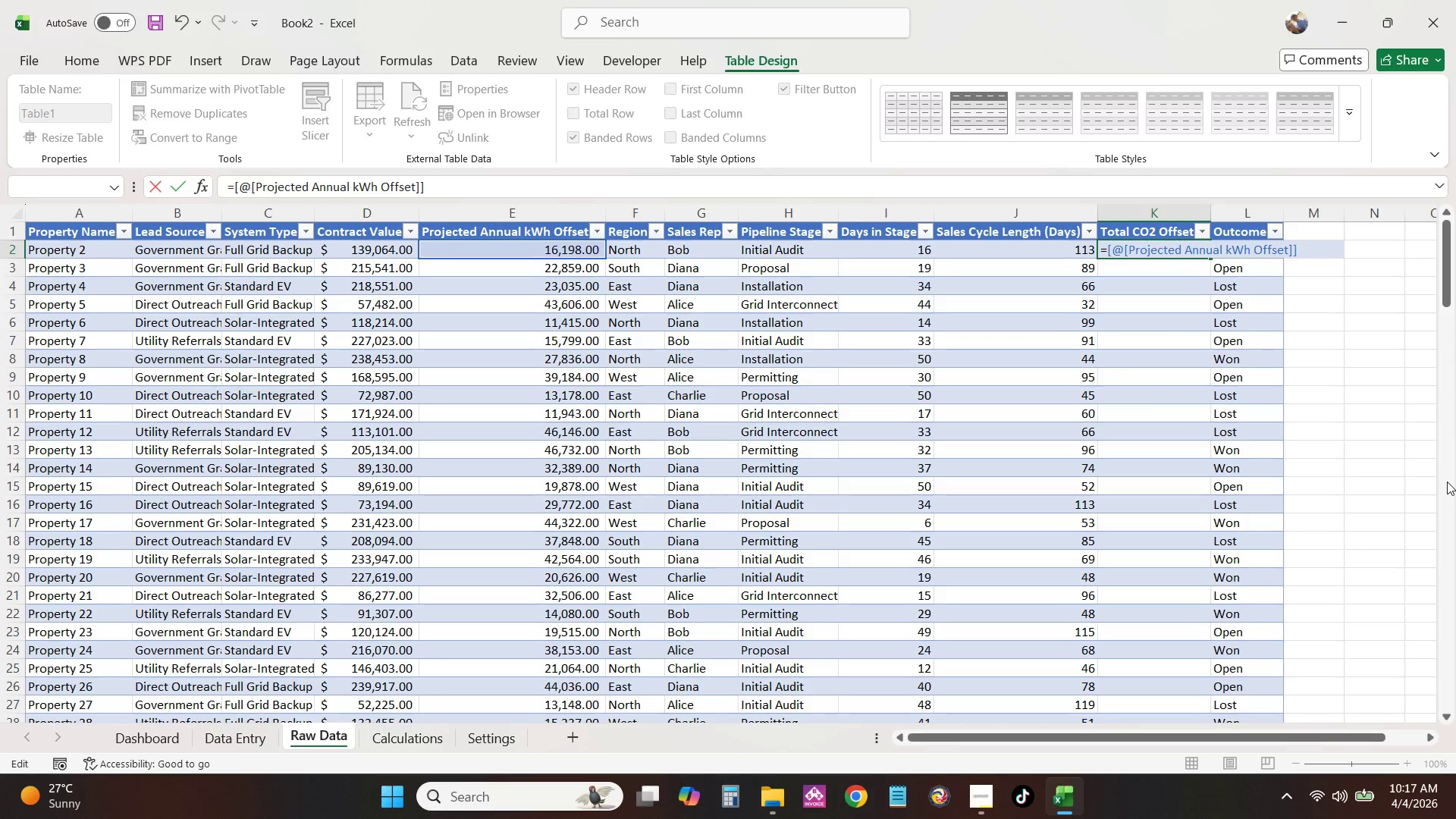 
key(Shift+8)
 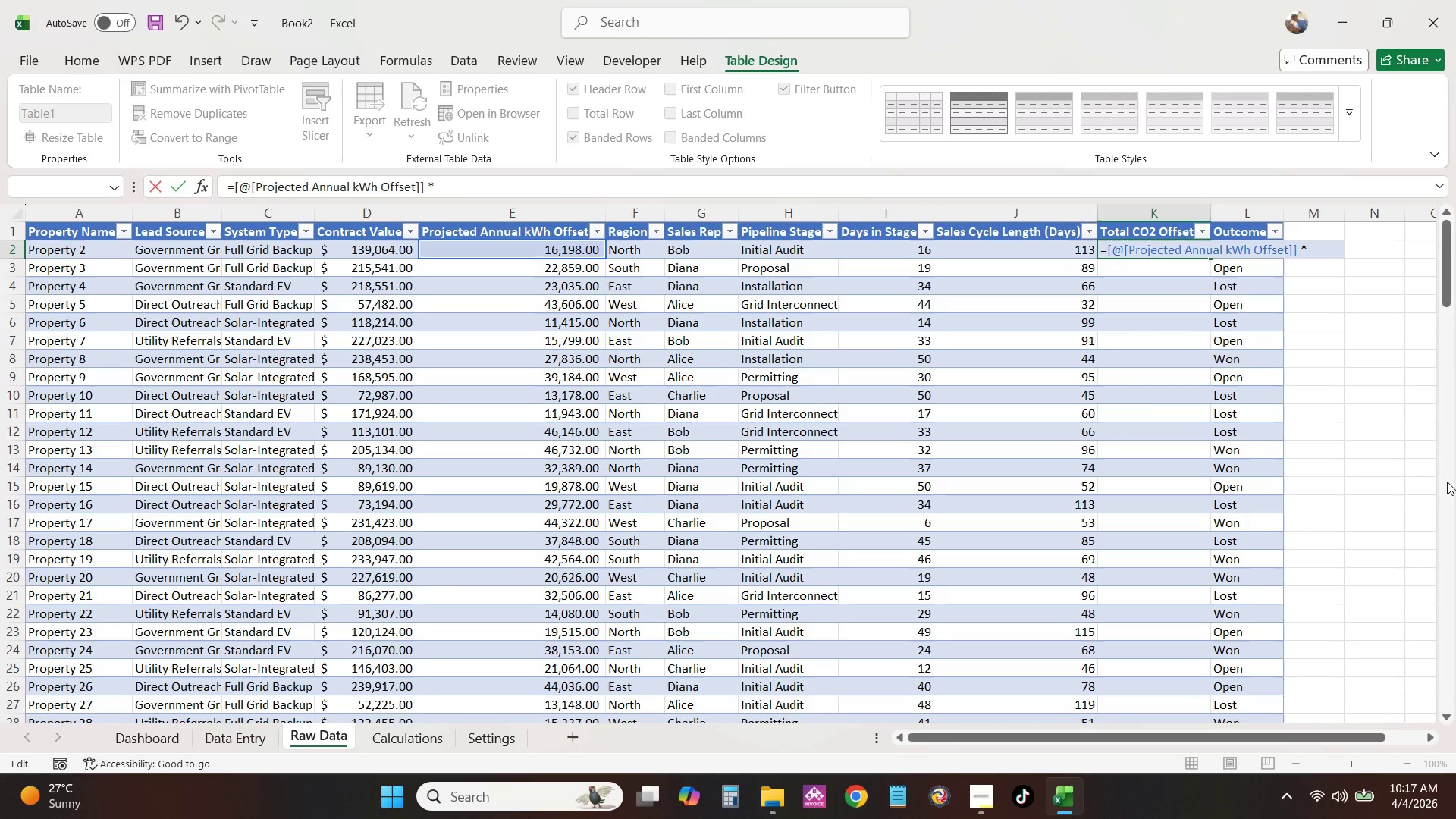 
key(Space)
 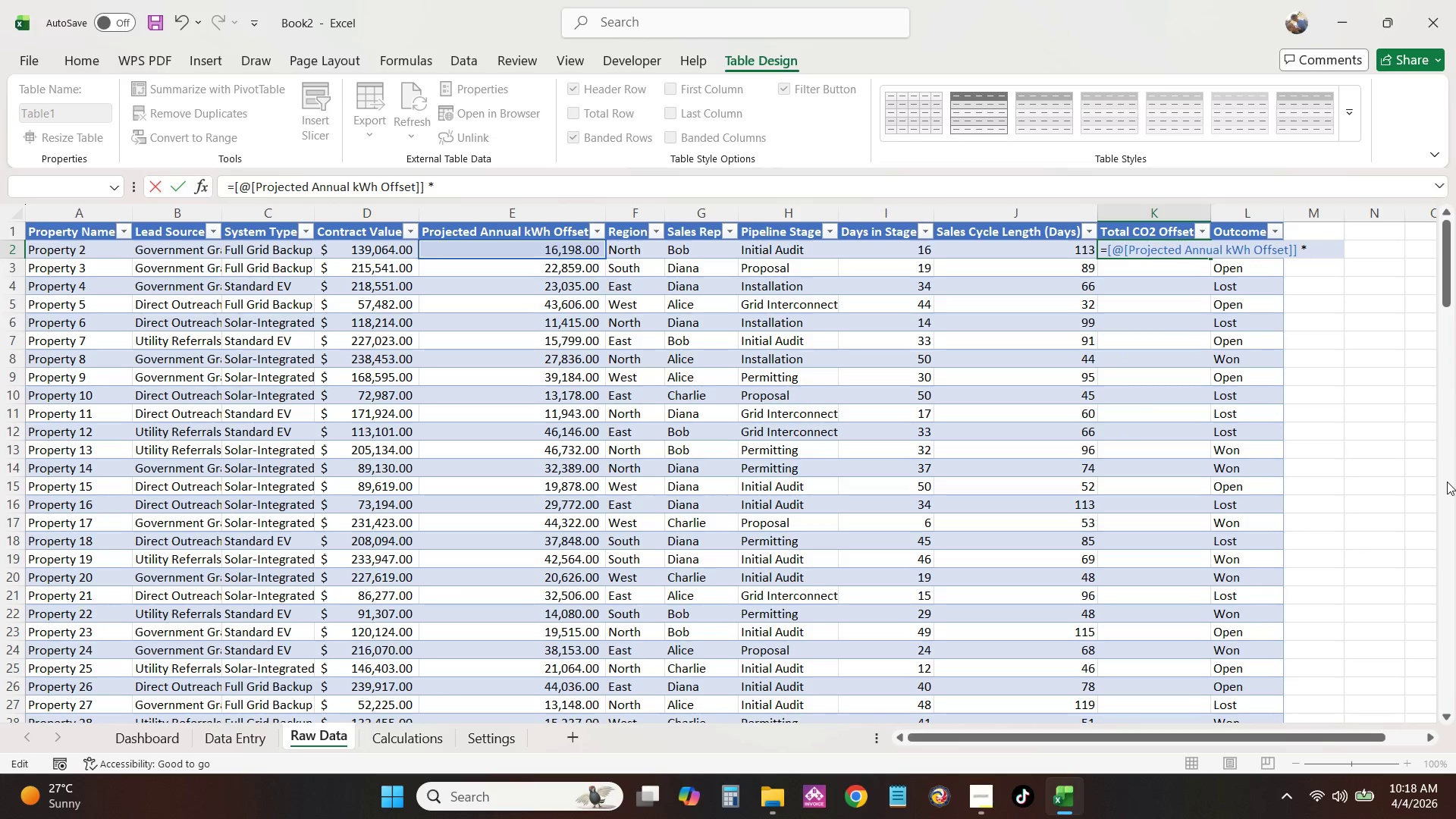 
key(Numpad0)
 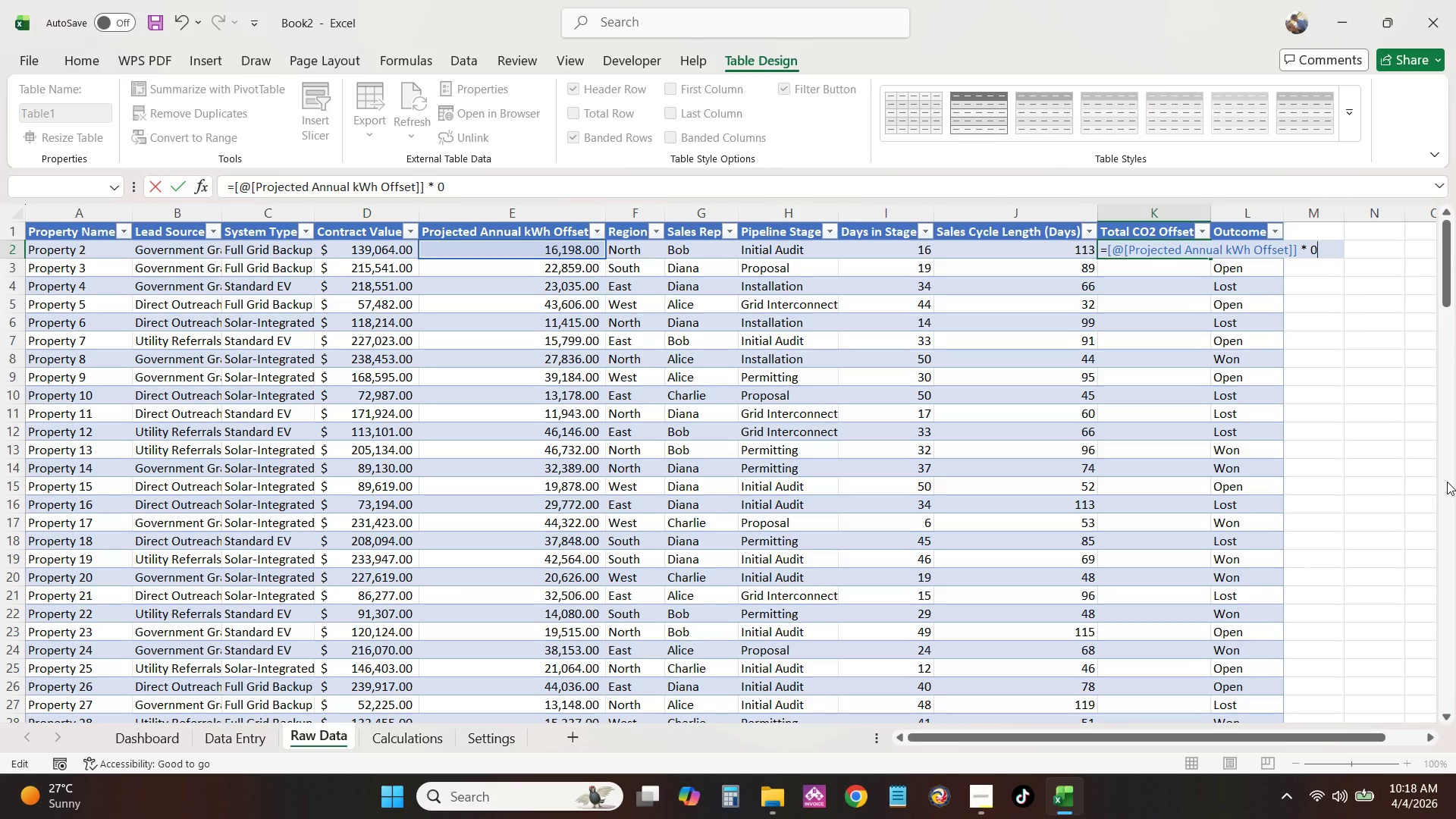 
key(NumpadDecimal)
 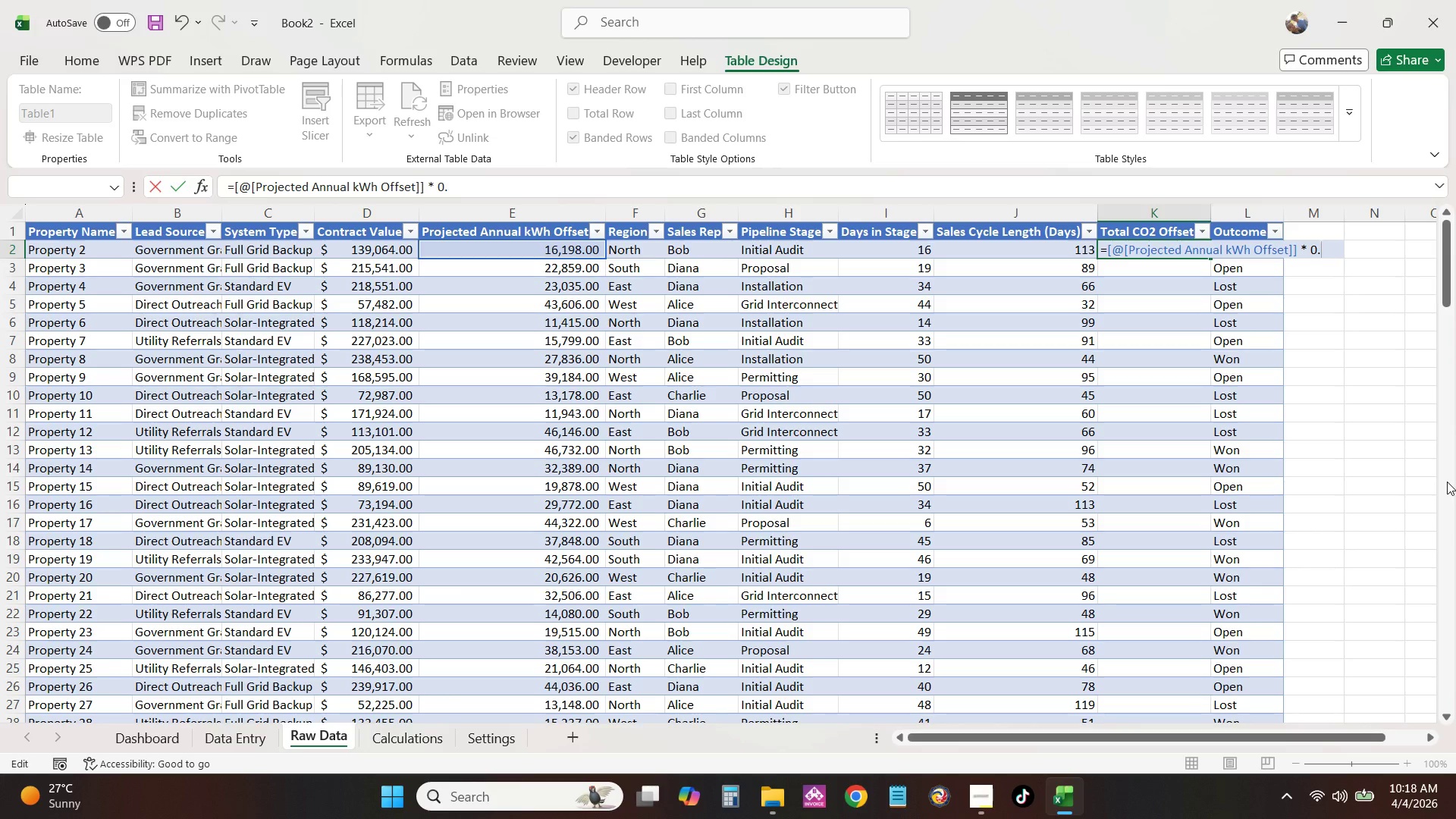 
key(Numpad8)
 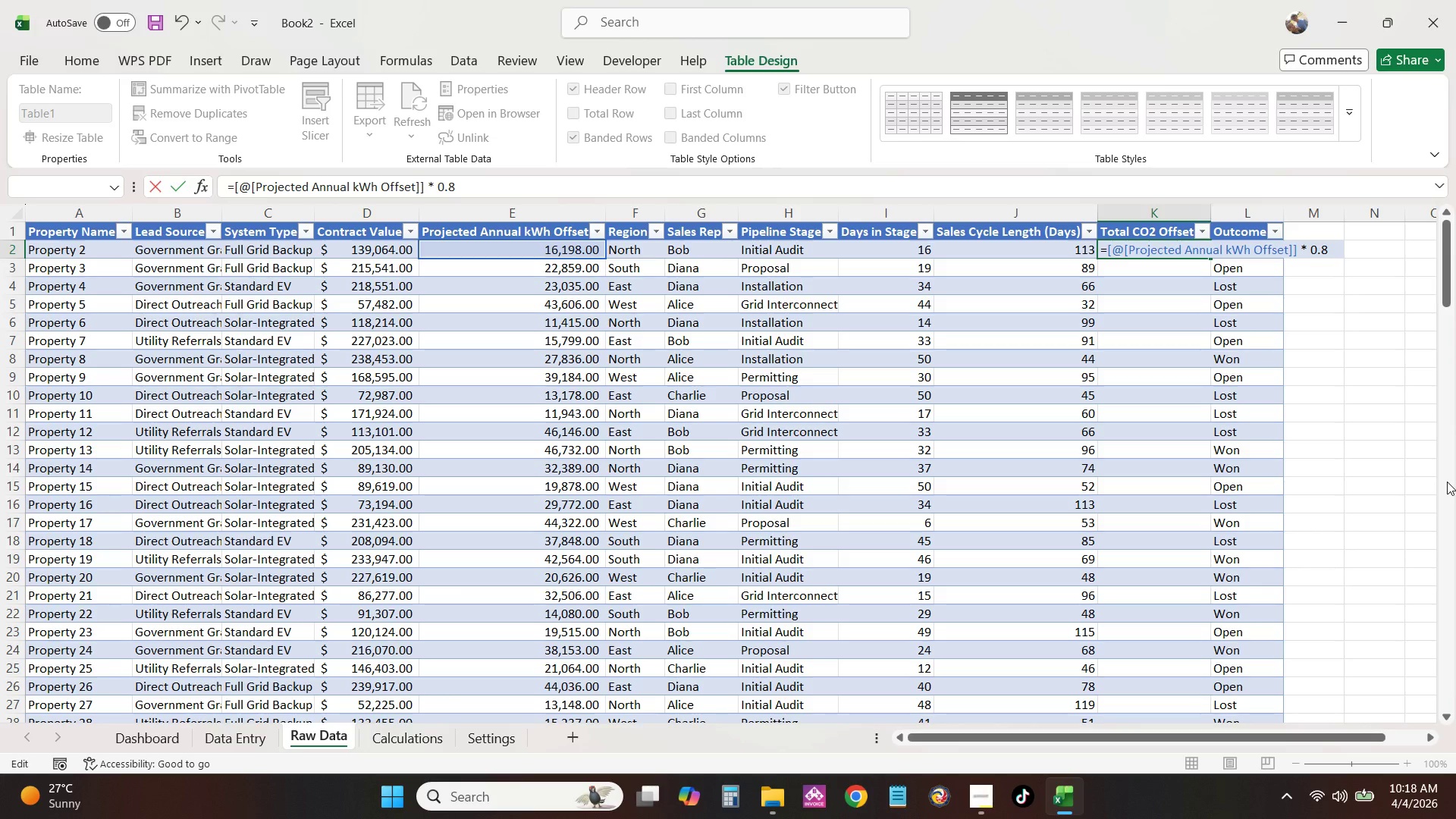 
key(Numpad5)
 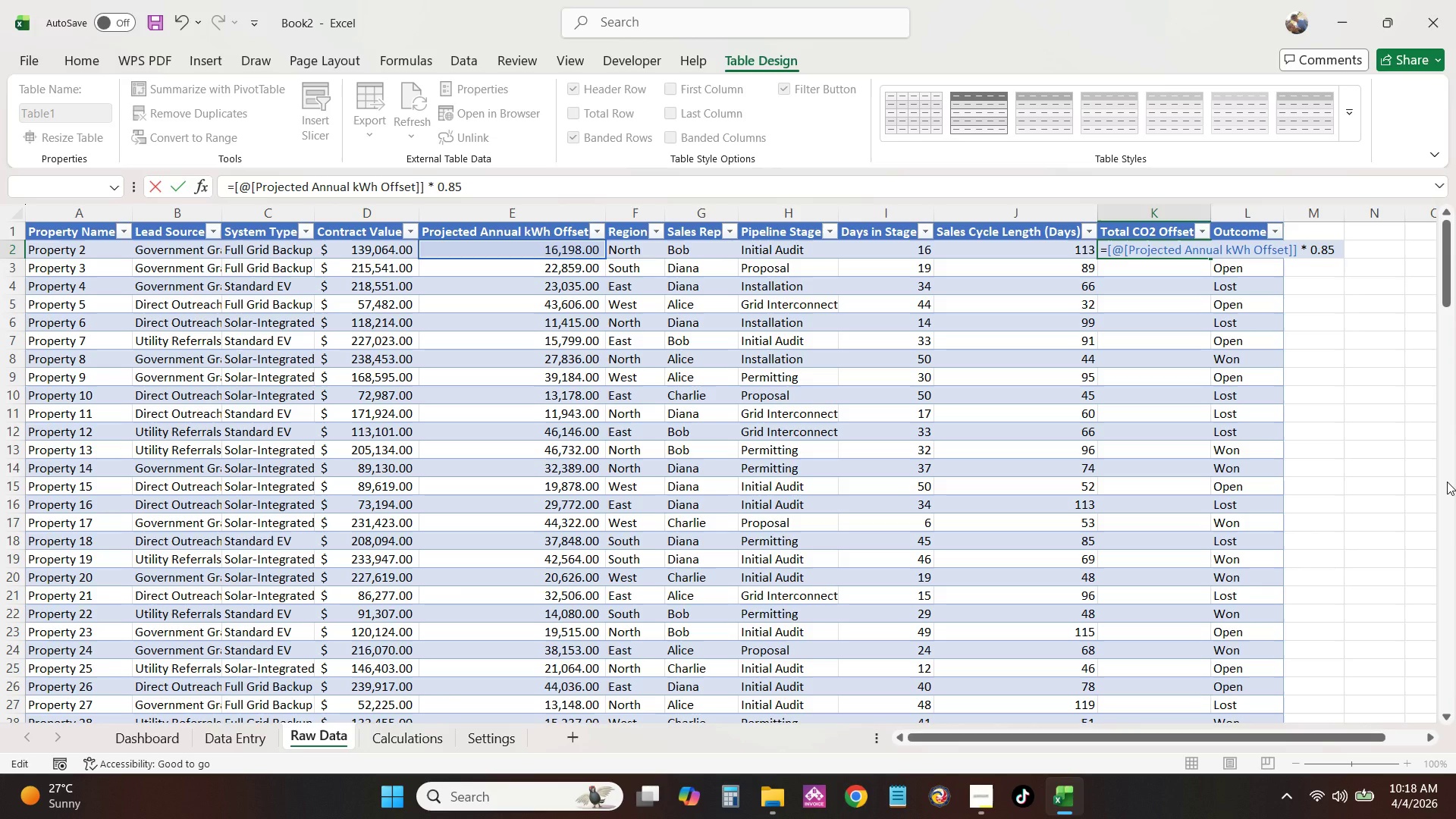 
key(NumpadEnter)
 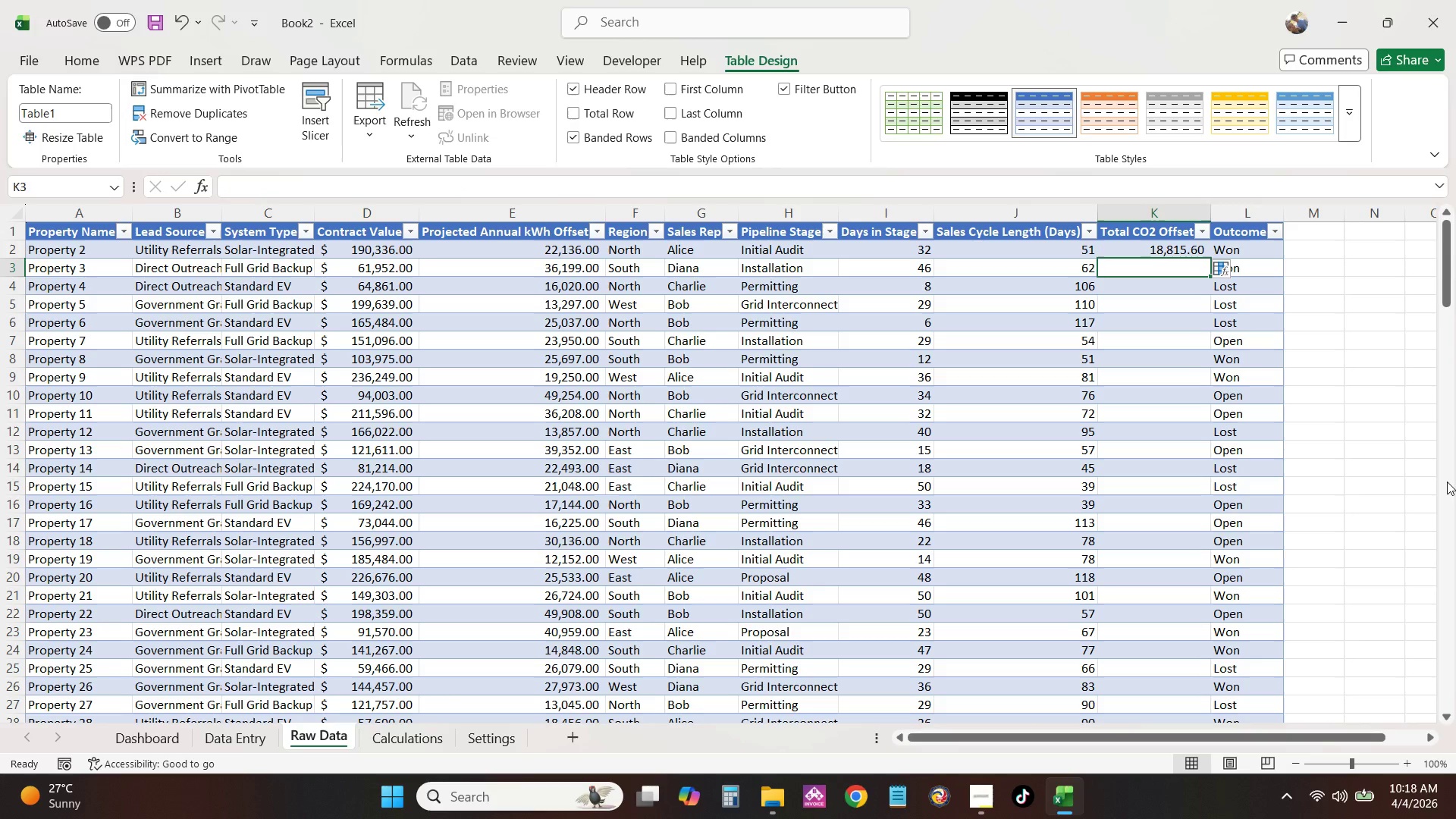 
key(ArrowUp)
 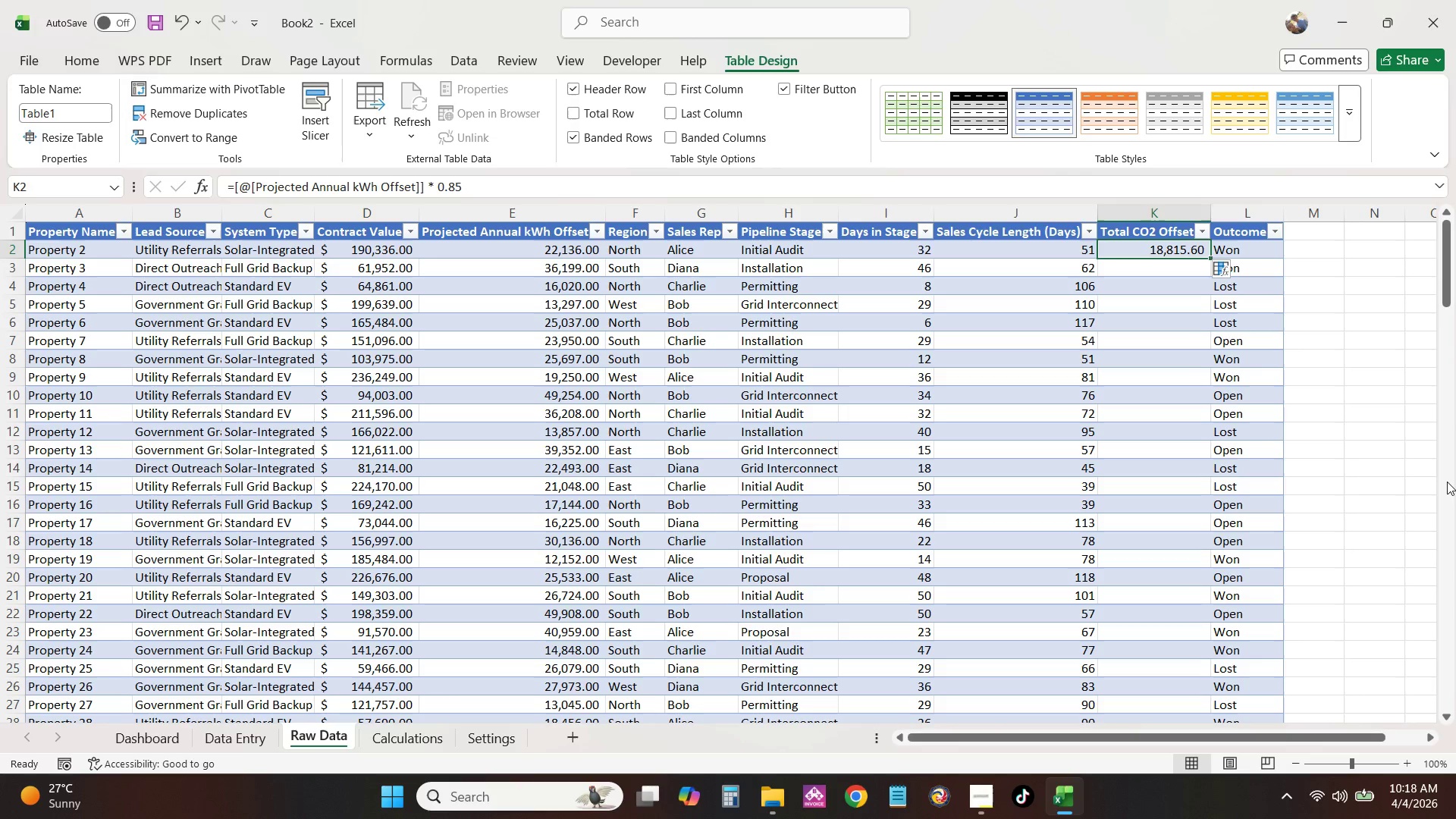 
key(ArrowLeft)
 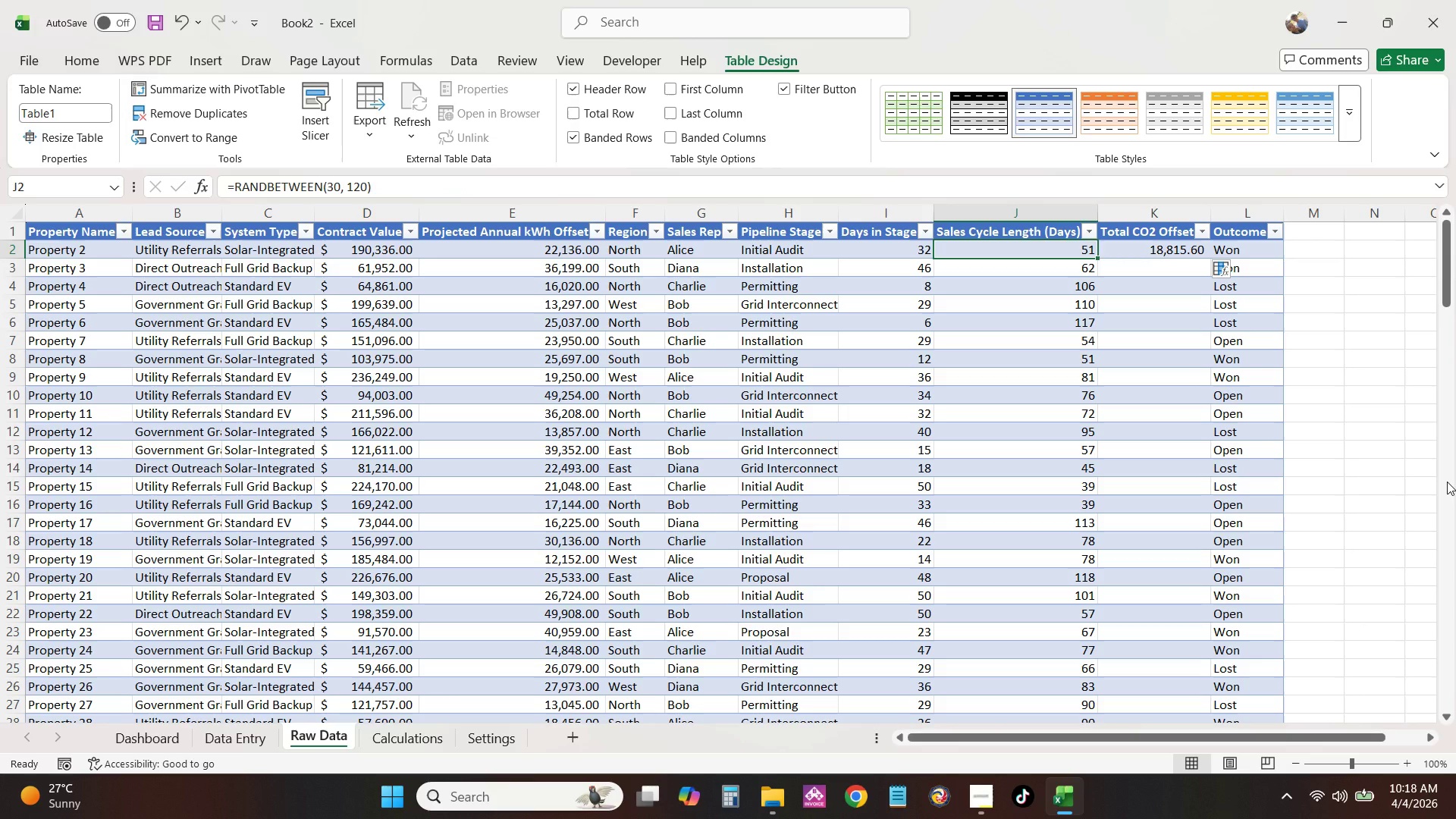 
key(Control+ArrowDown)
 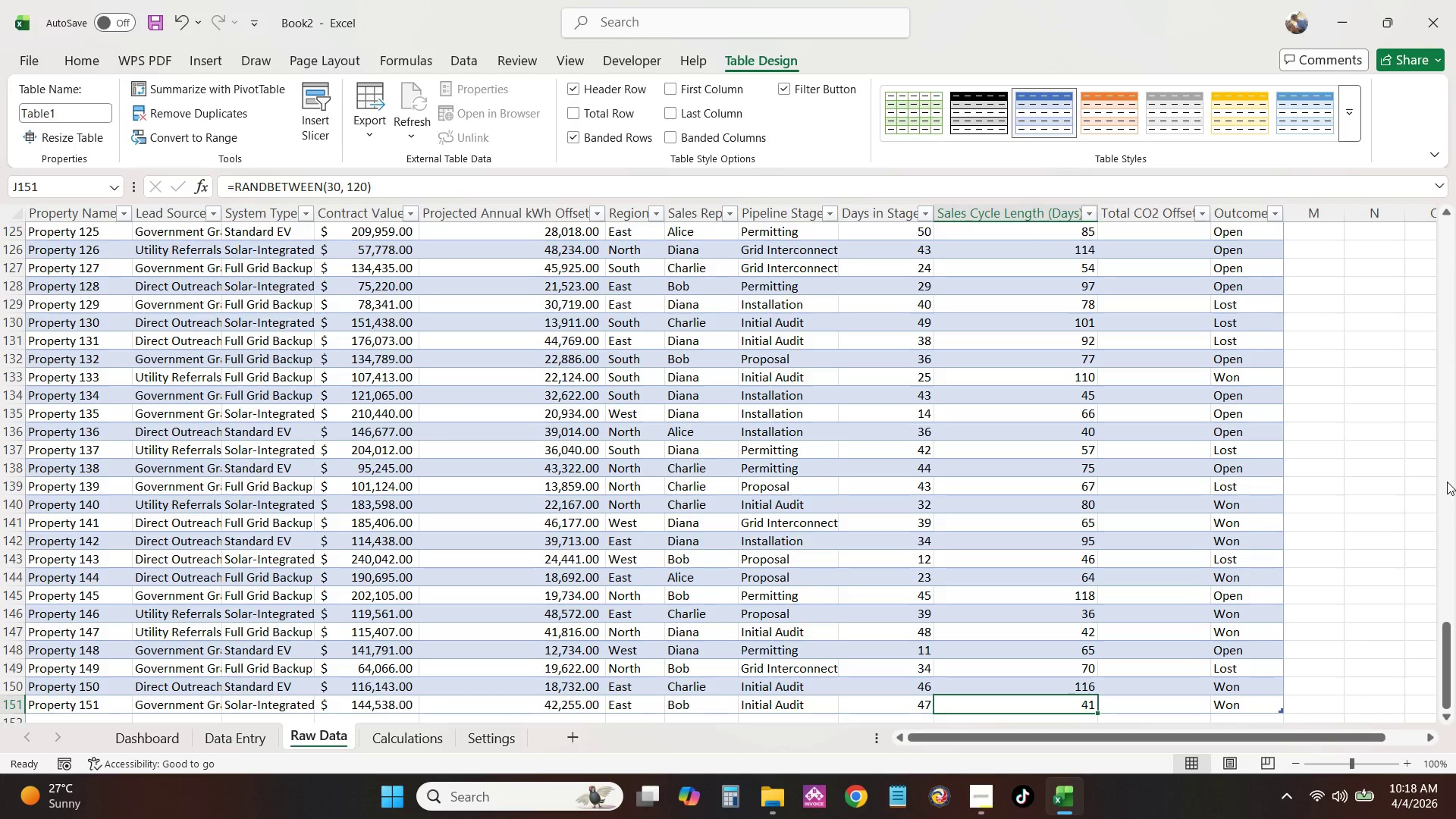 
key(ArrowRight)
 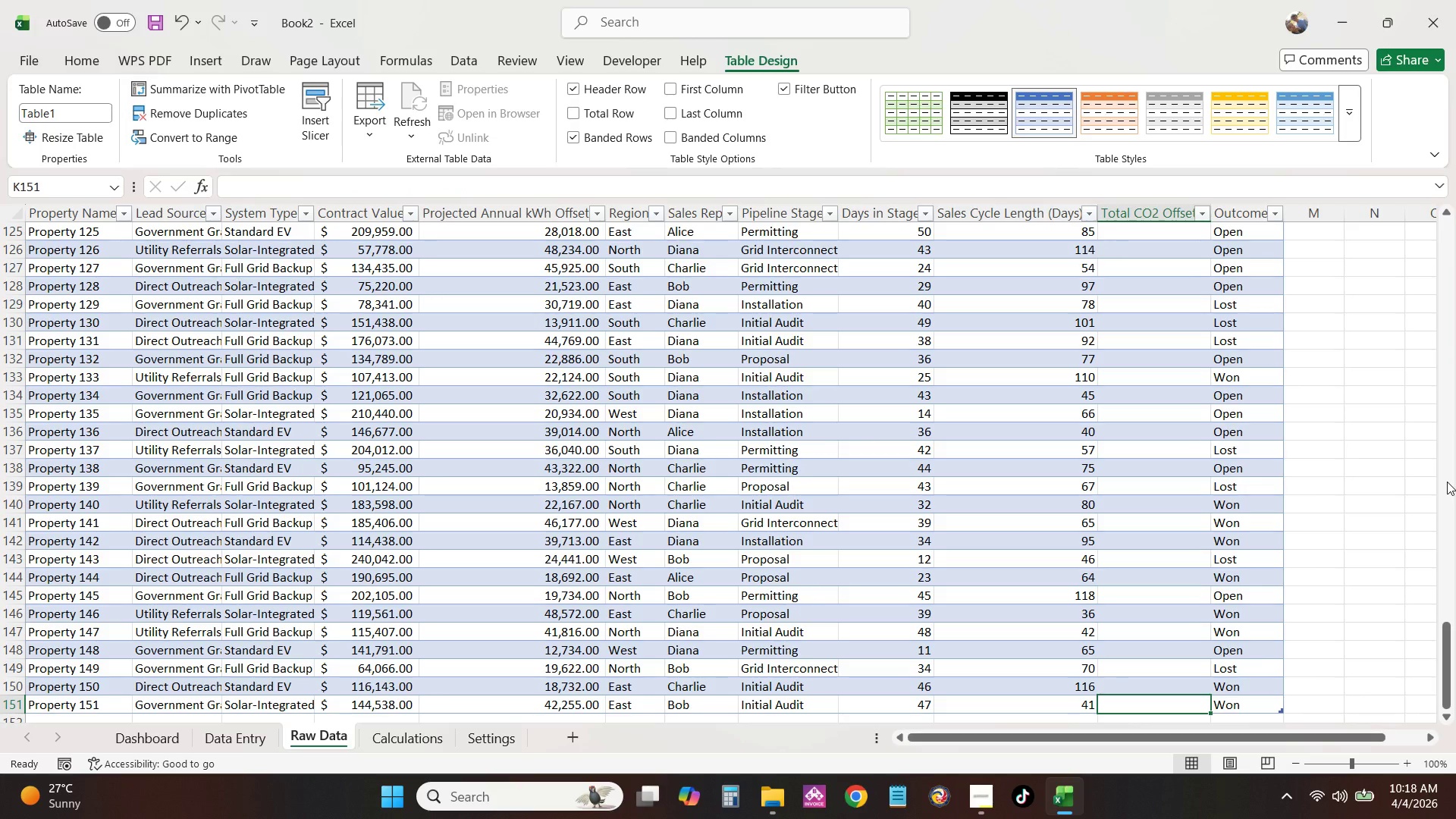 
key(Control+Shift+ArrowUp)
 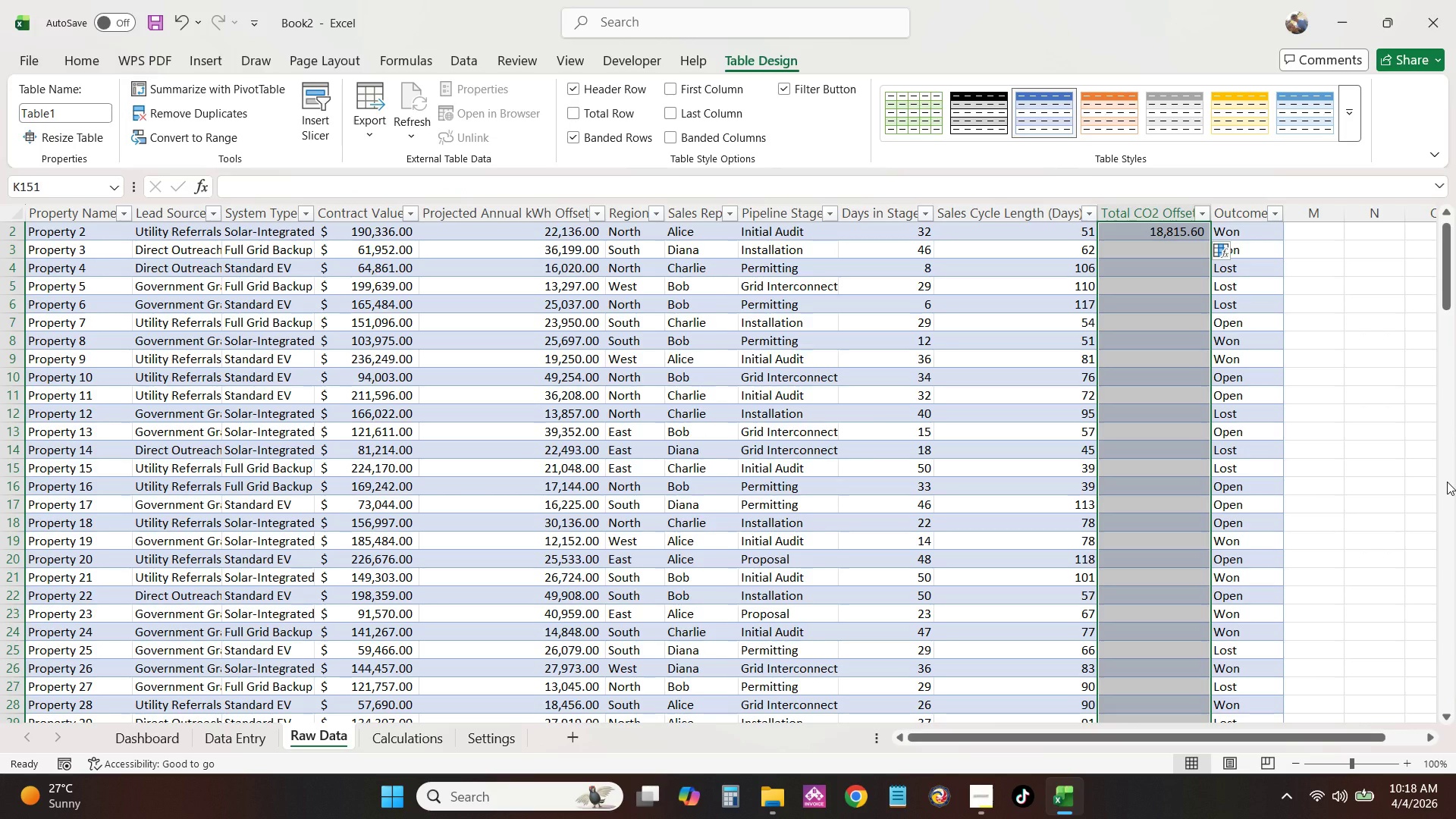 
key(Control+D)
 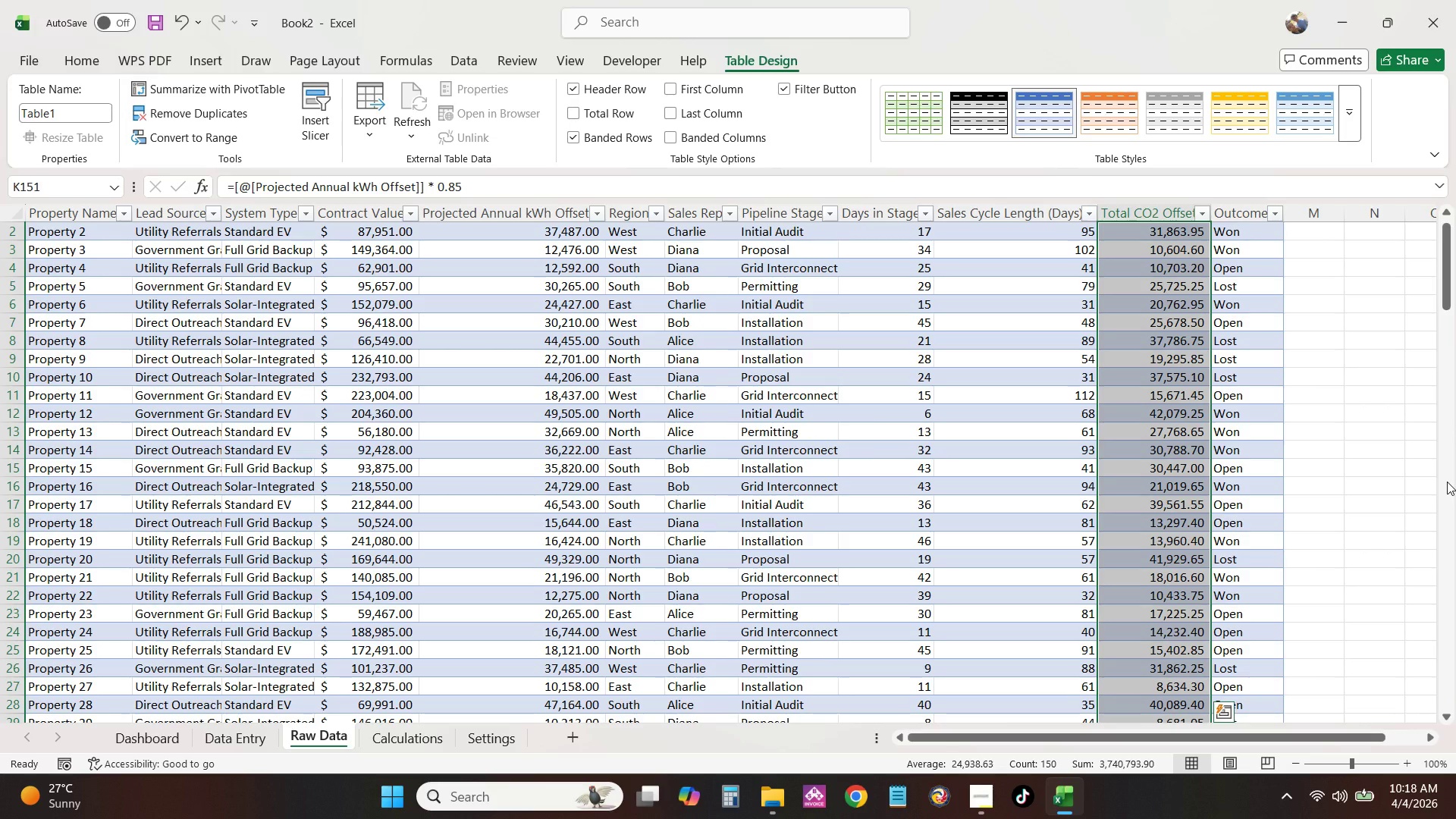 
key(ArrowUp)
 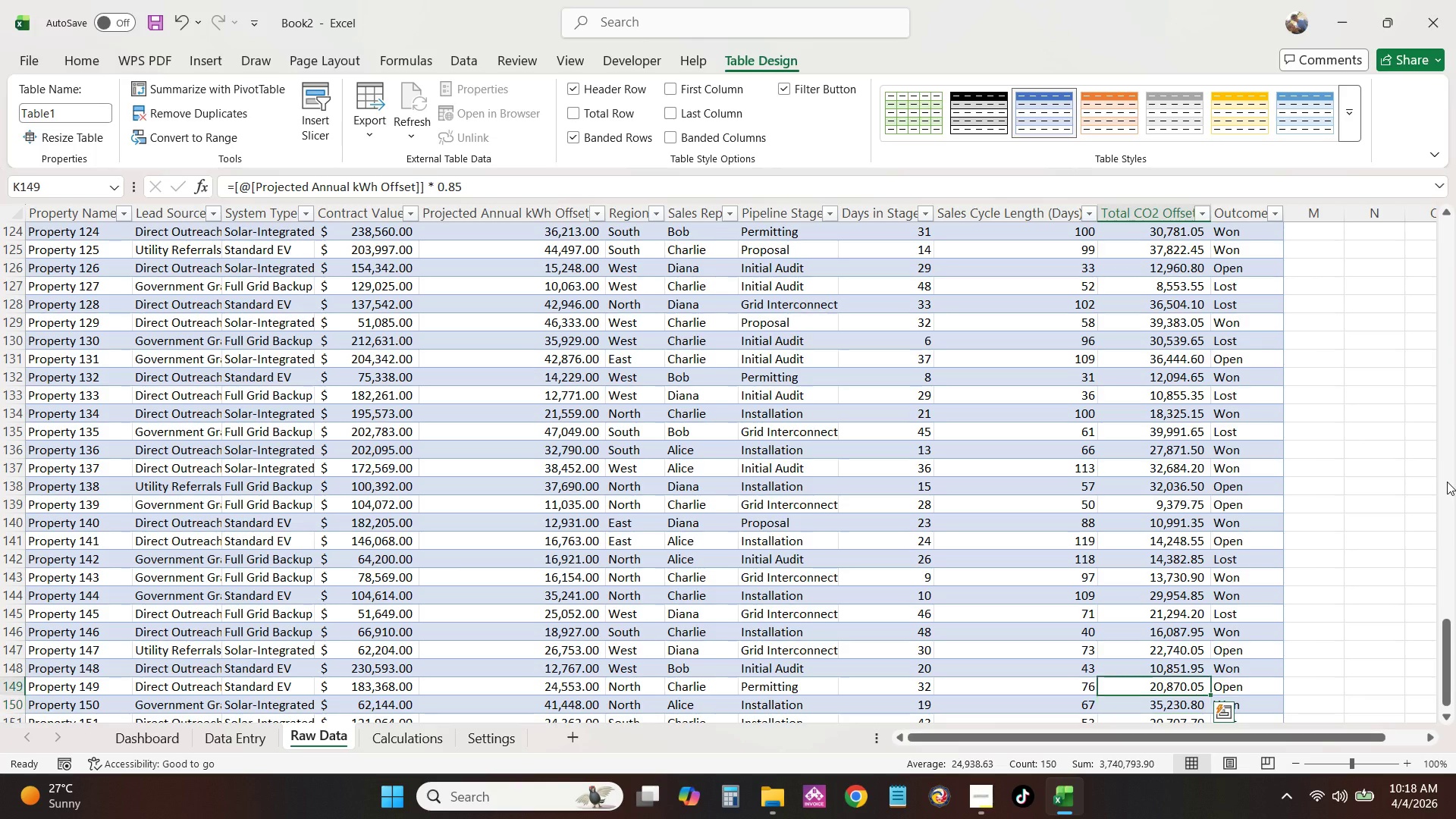 
hold_key(key=ArrowUp, duration=1.42)
 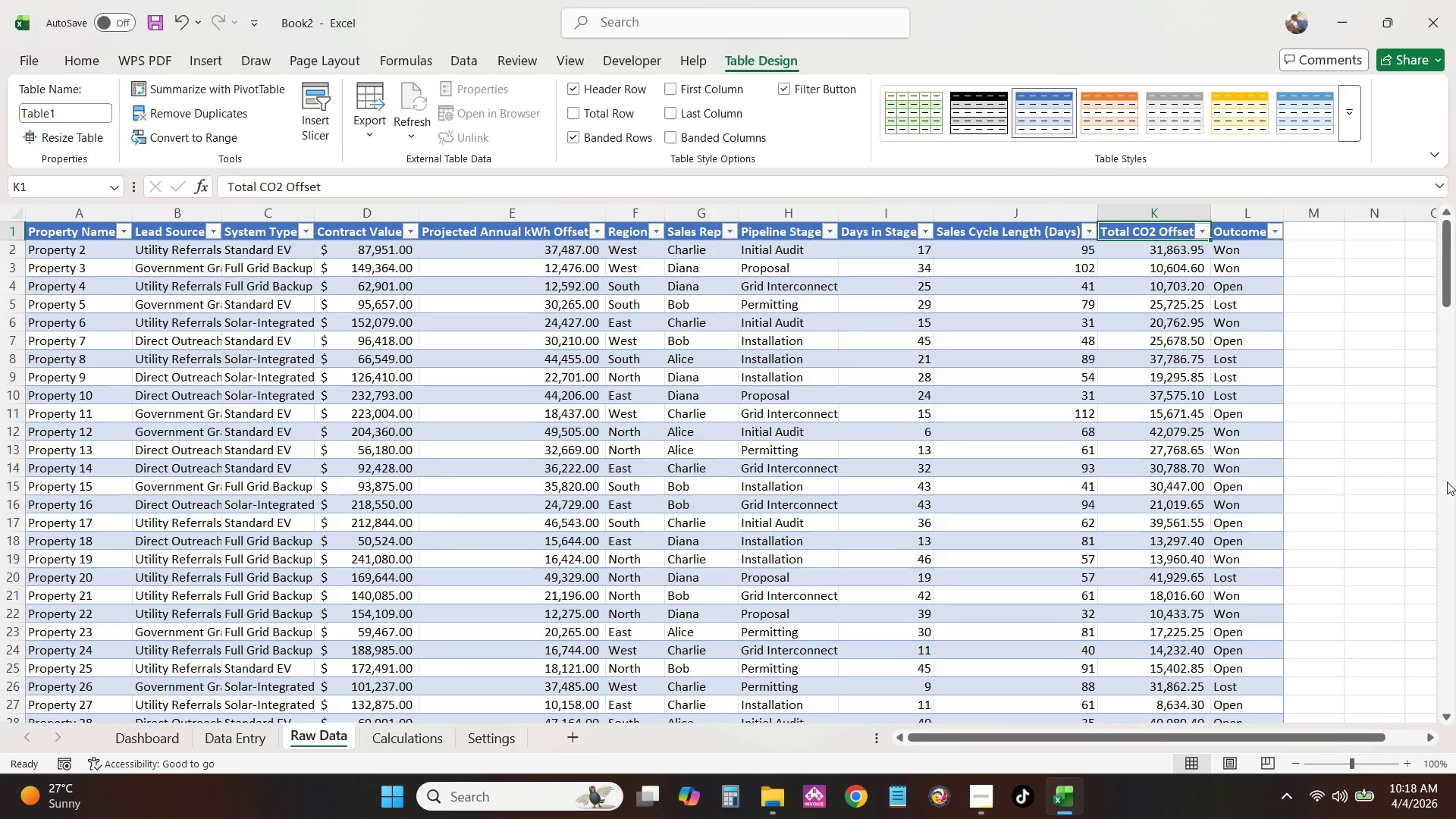 
key(Control+ArrowUp)
 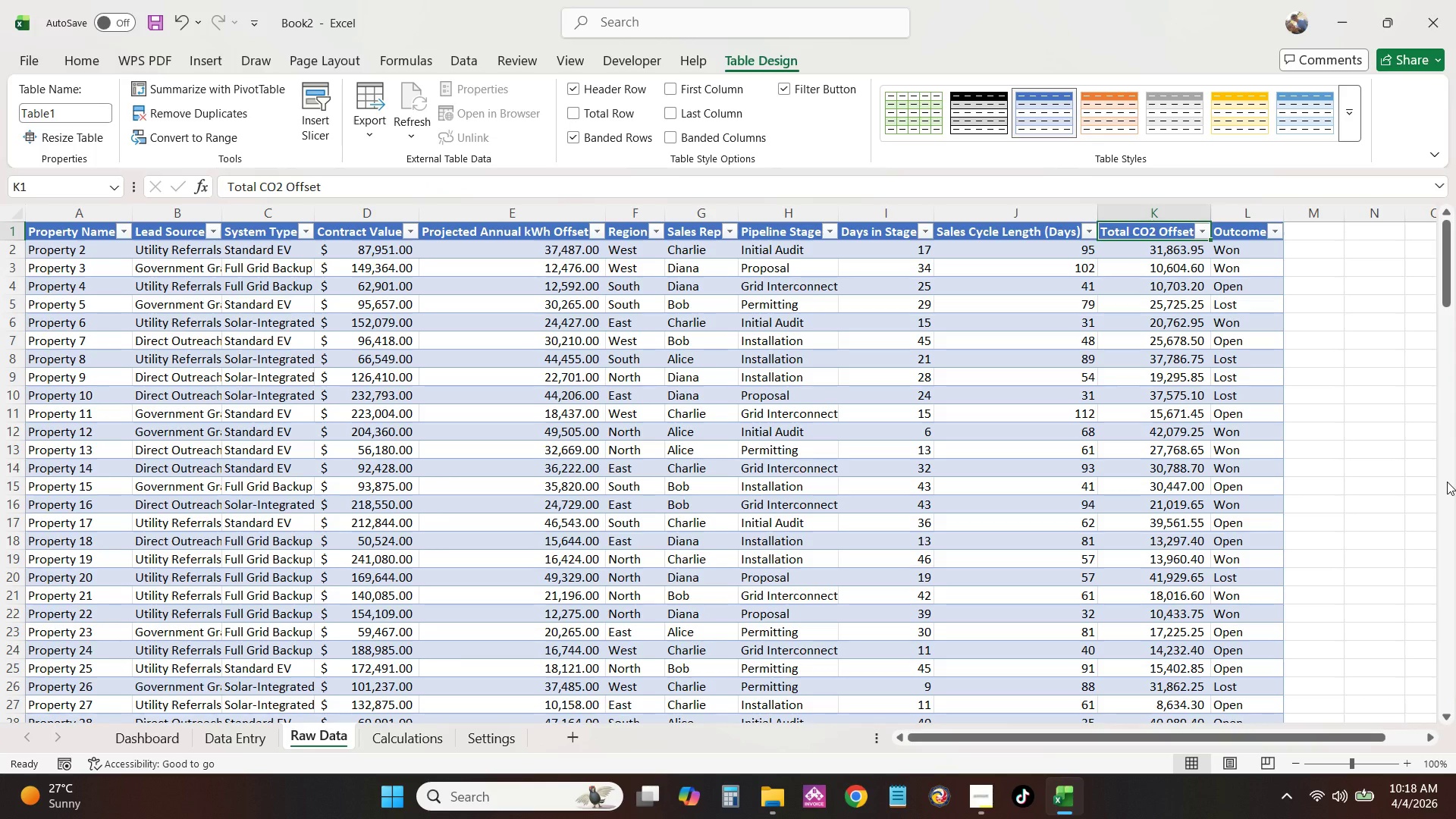 
key(ArrowLeft)
 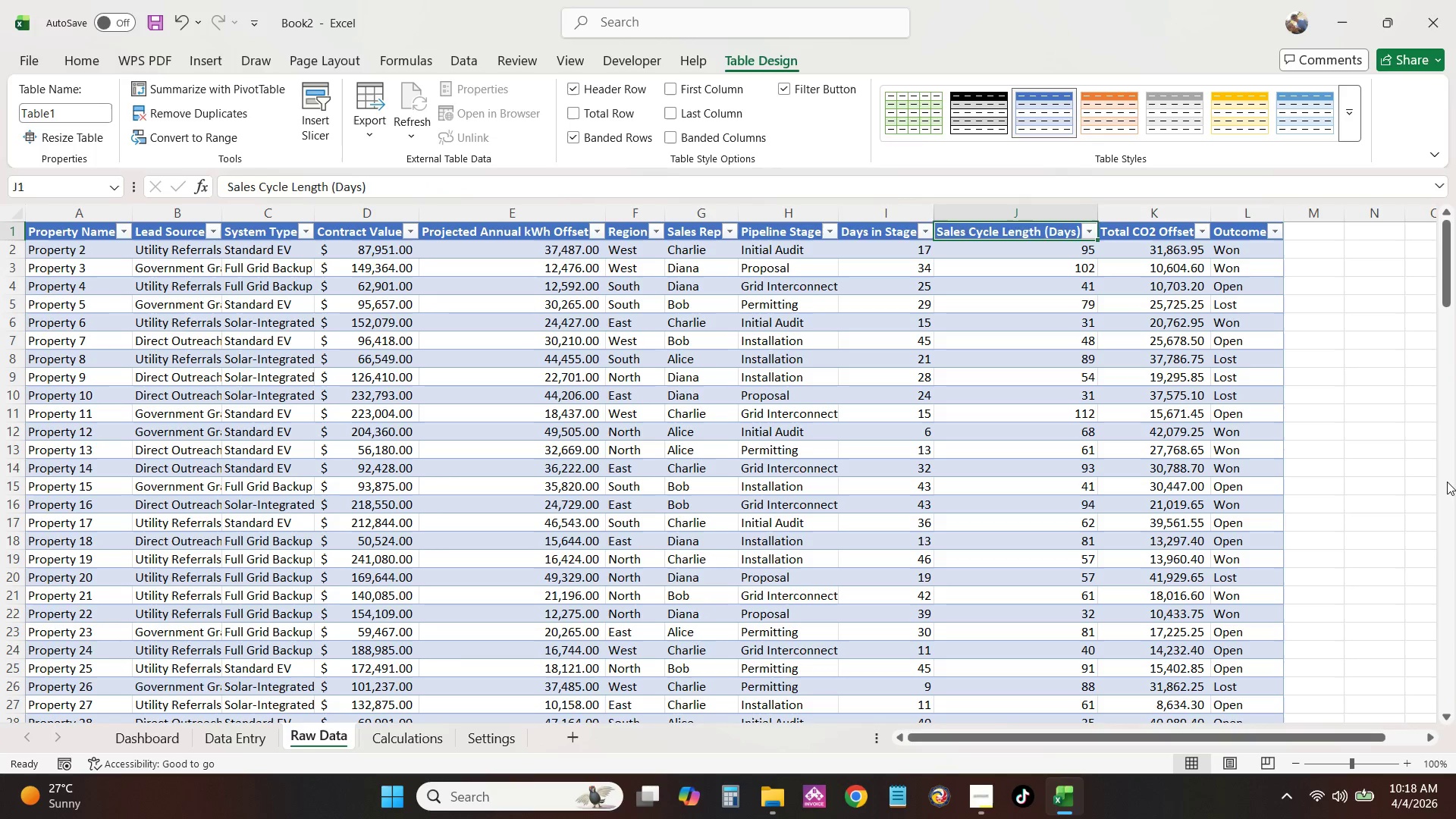 
hold_key(key=ArrowLeft, duration=0.69)
 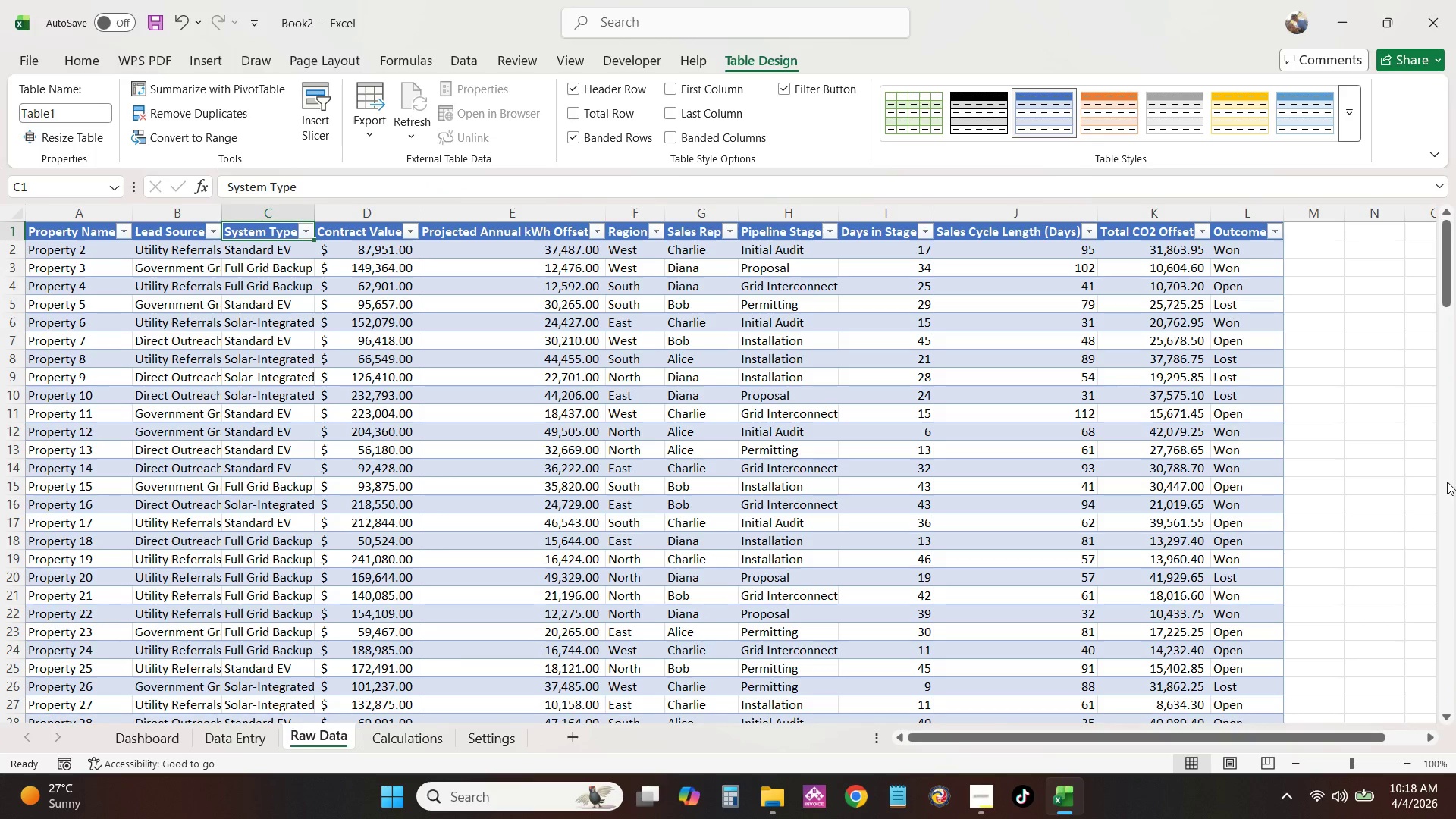 
key(Control+A)
 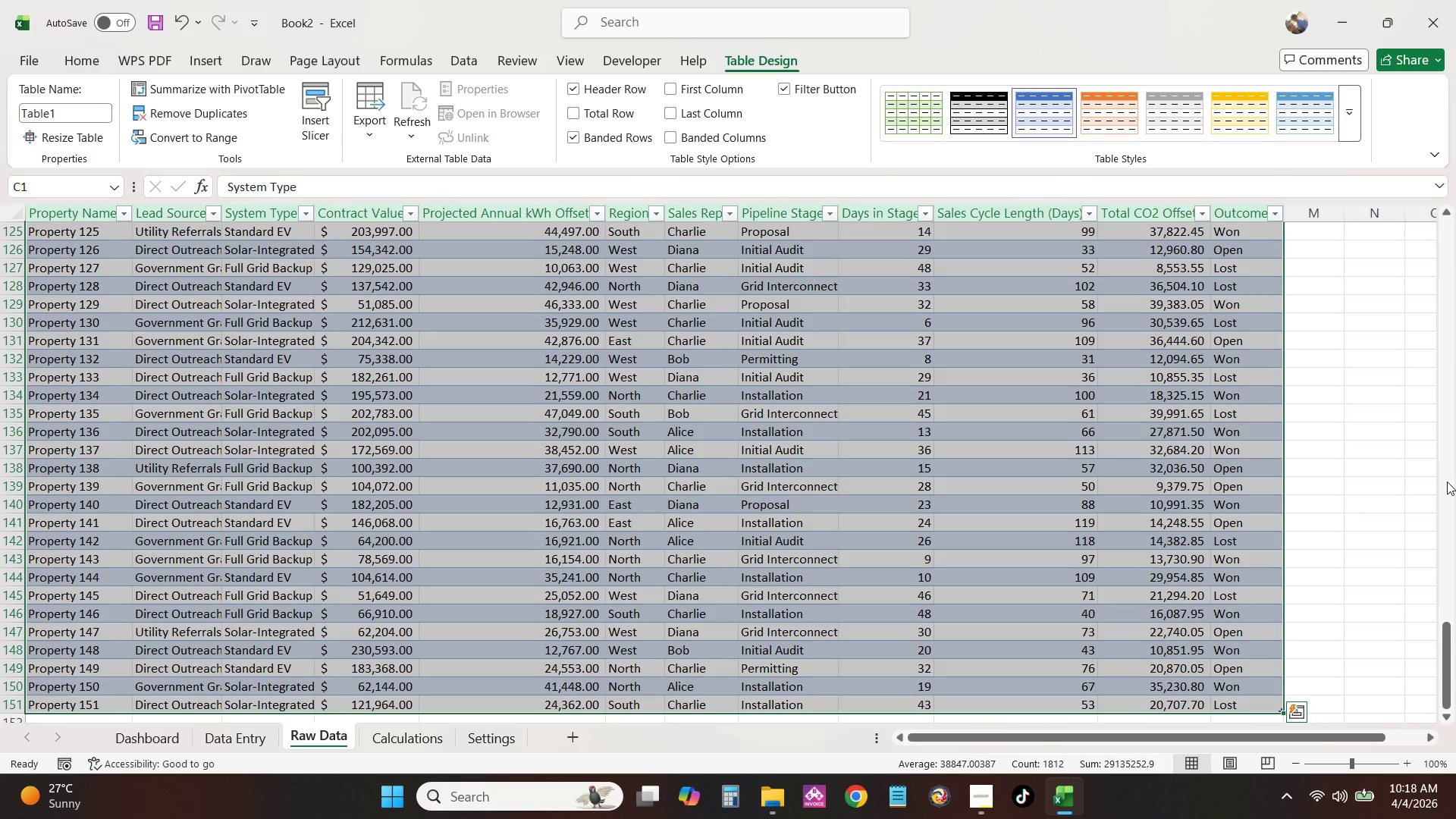 
key(Control+A)
 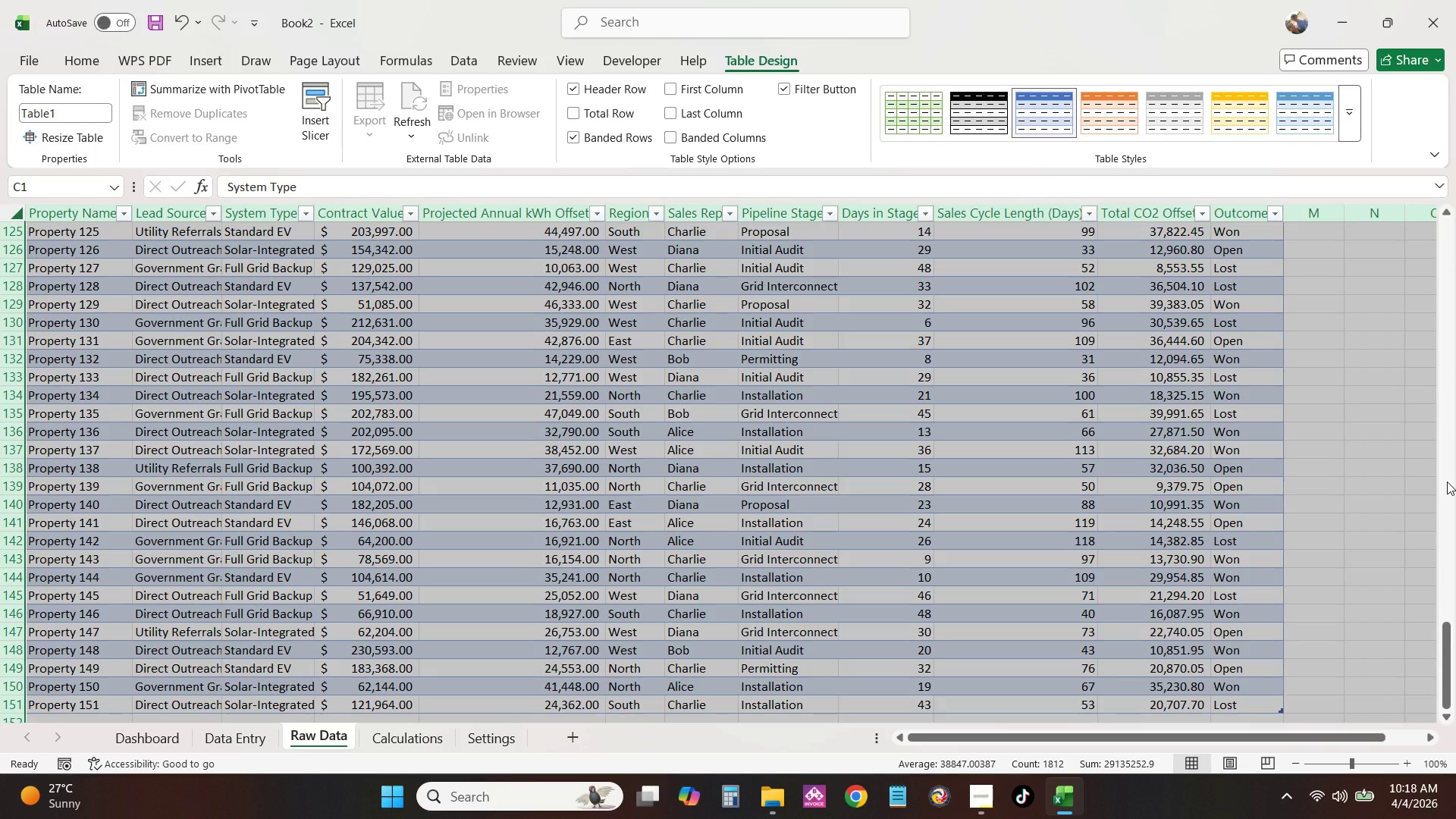 
key(Alt+AltLeft)
 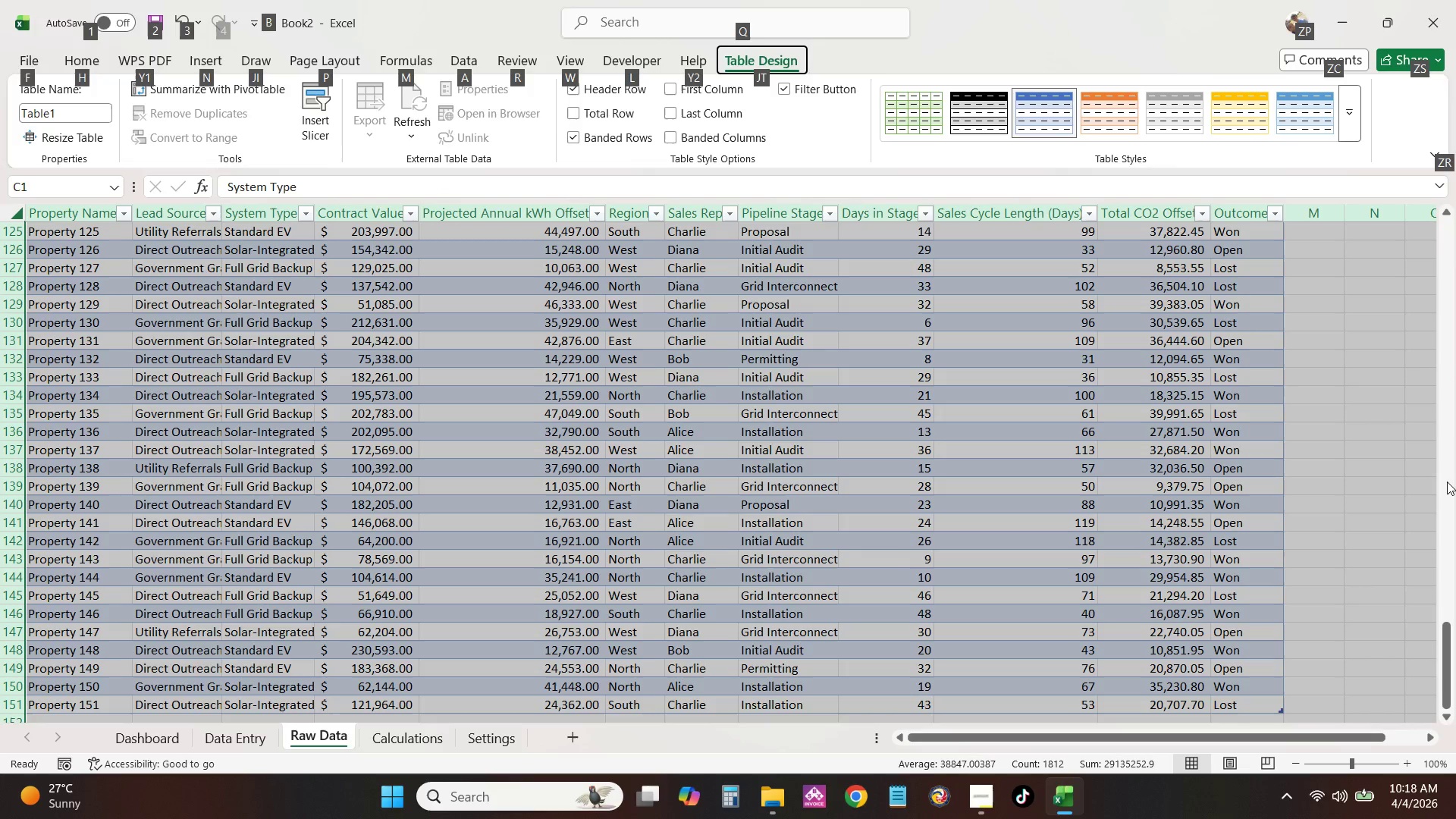 
type(hoi)
 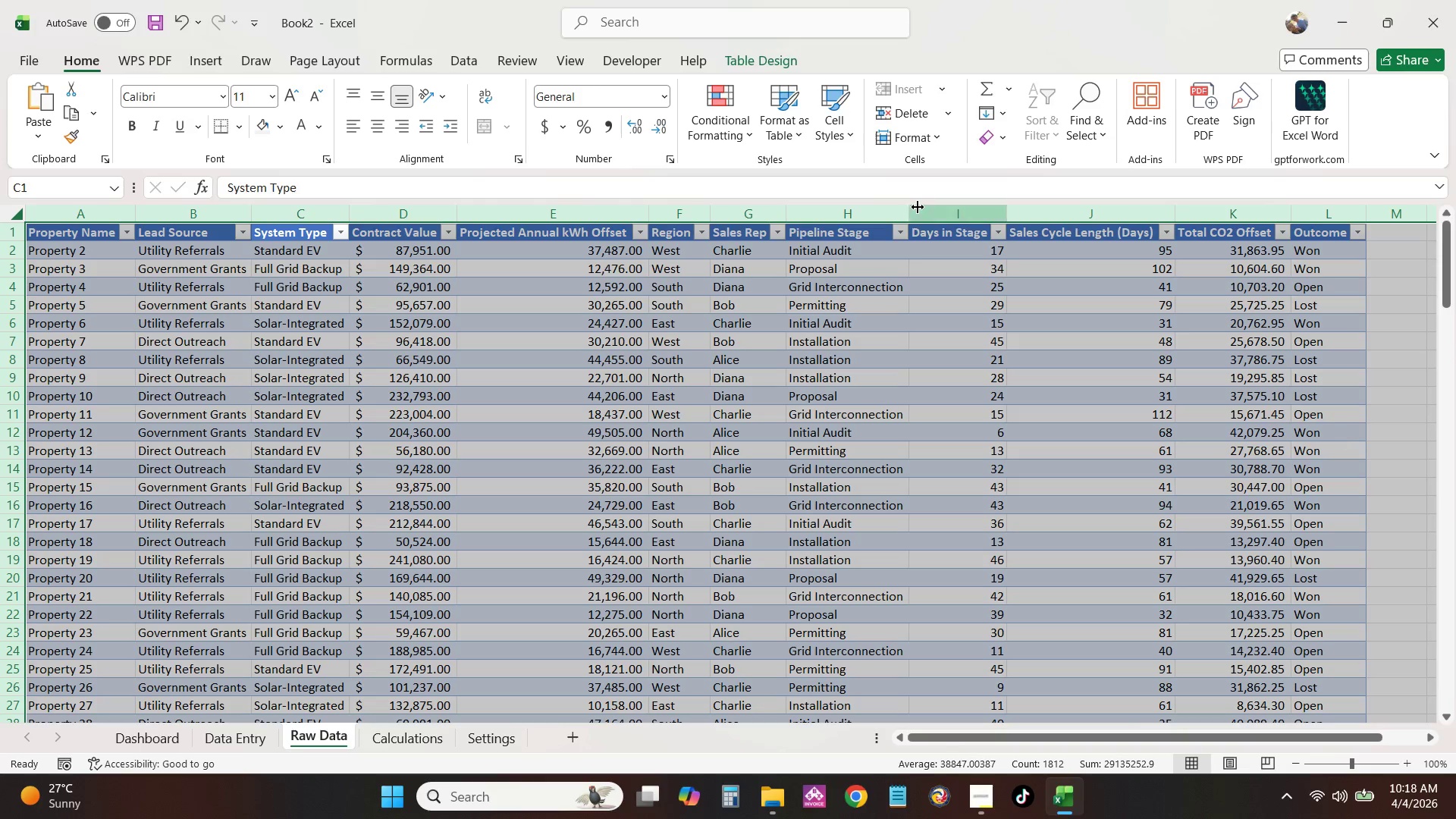 
left_click([381, 95])
 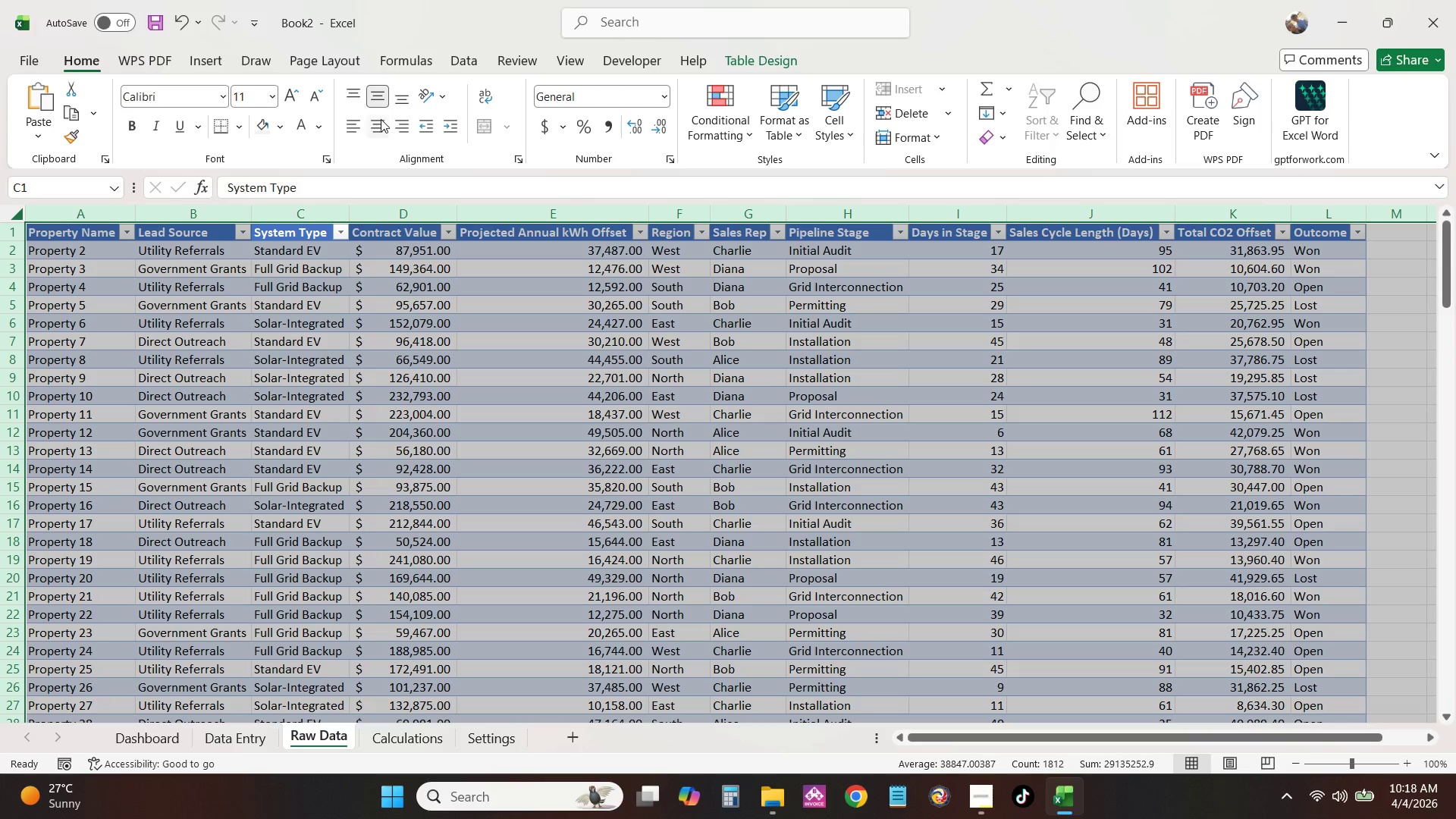 
left_click([381, 123])
 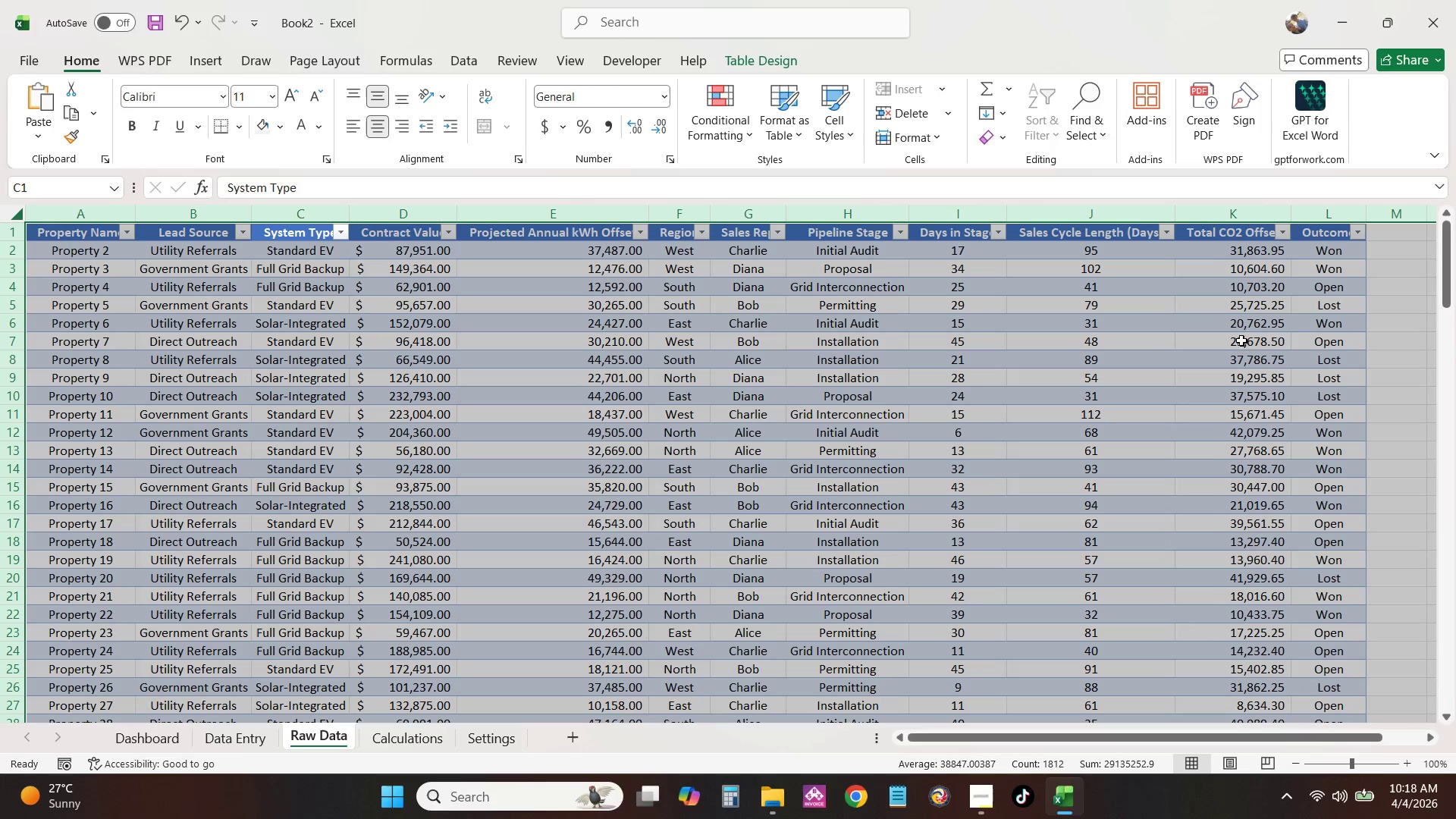 
left_click([1385, 350])
 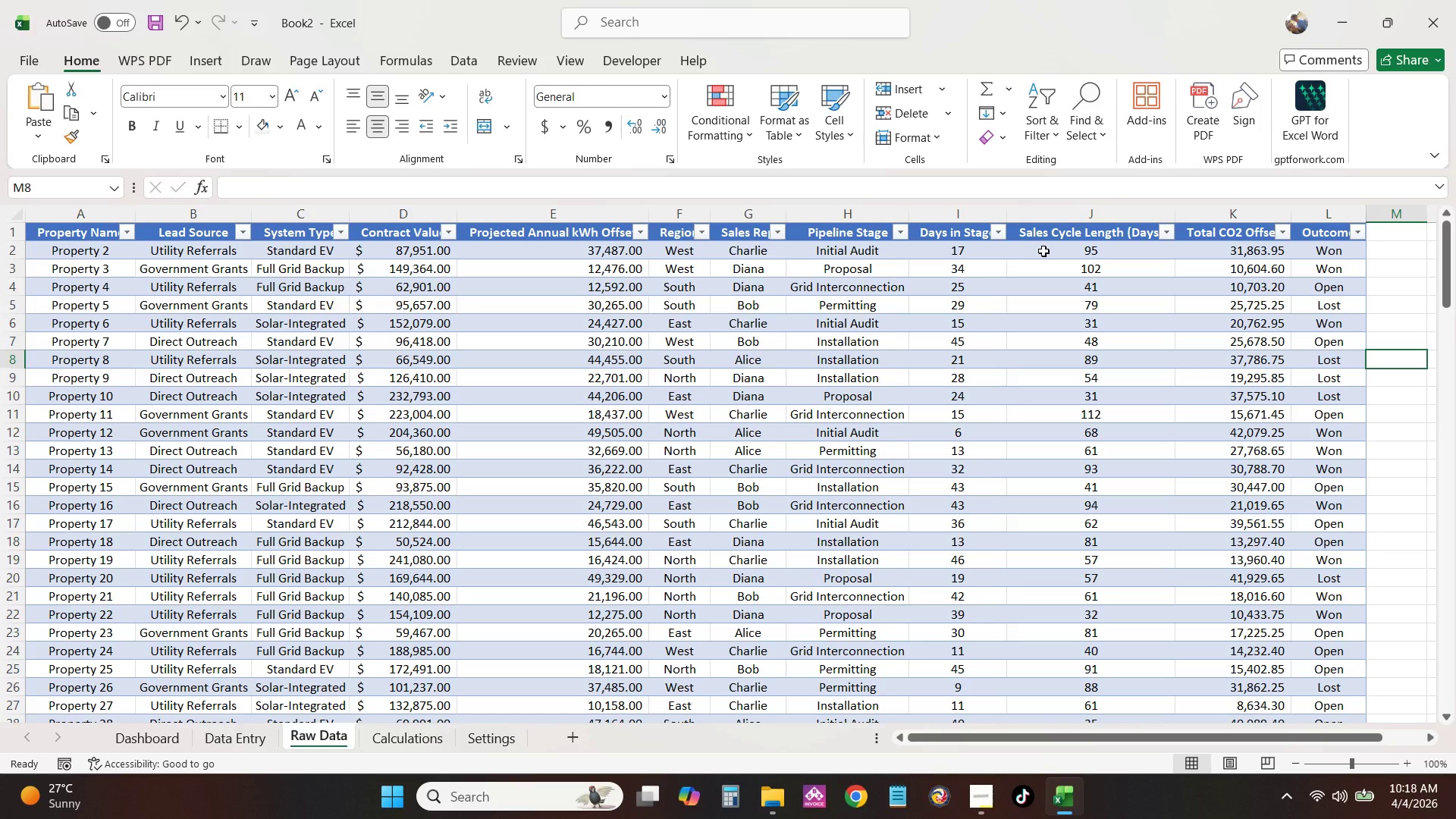 
left_click([984, 250])
 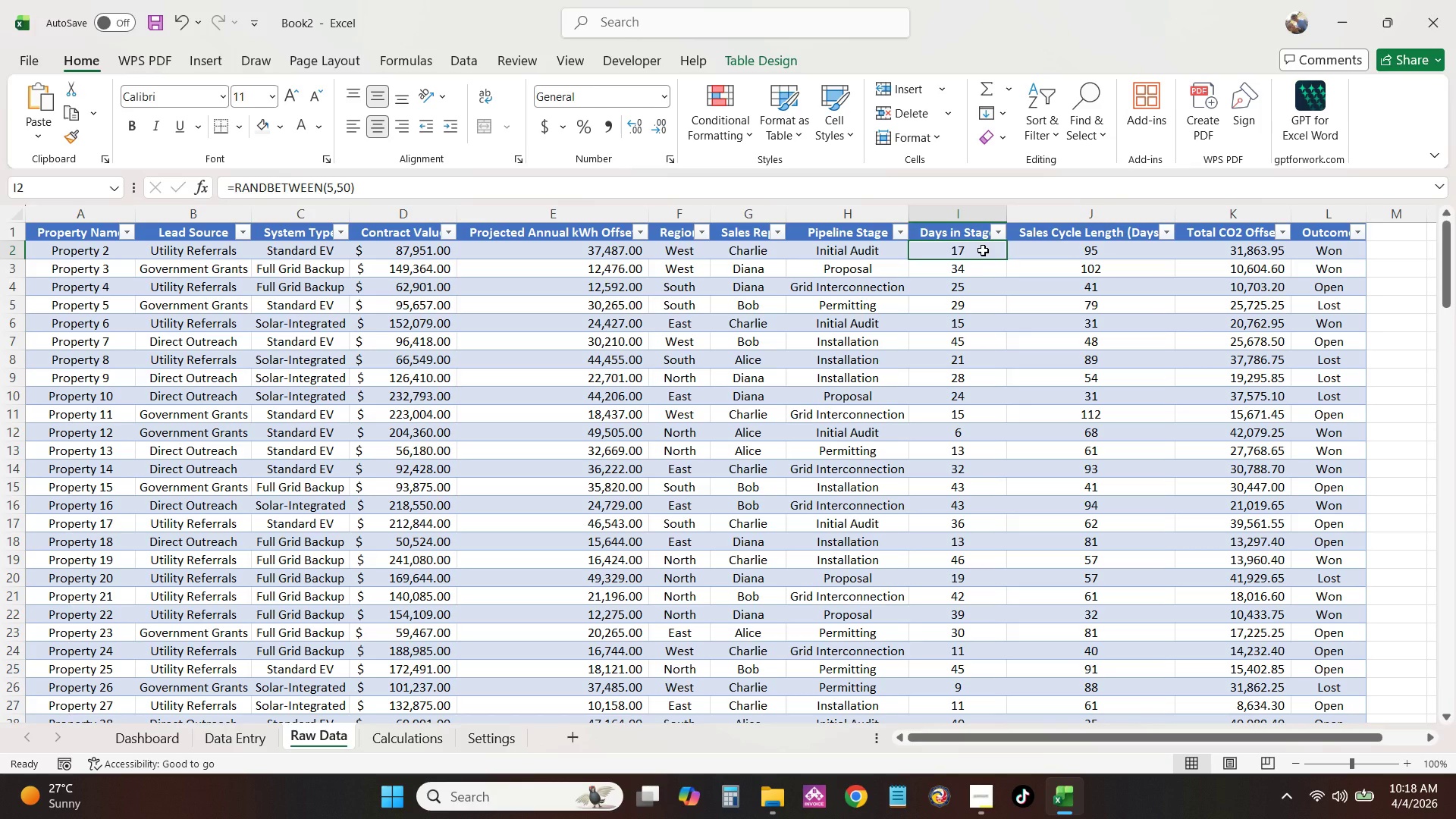 
key(Control+ArrowDown)
 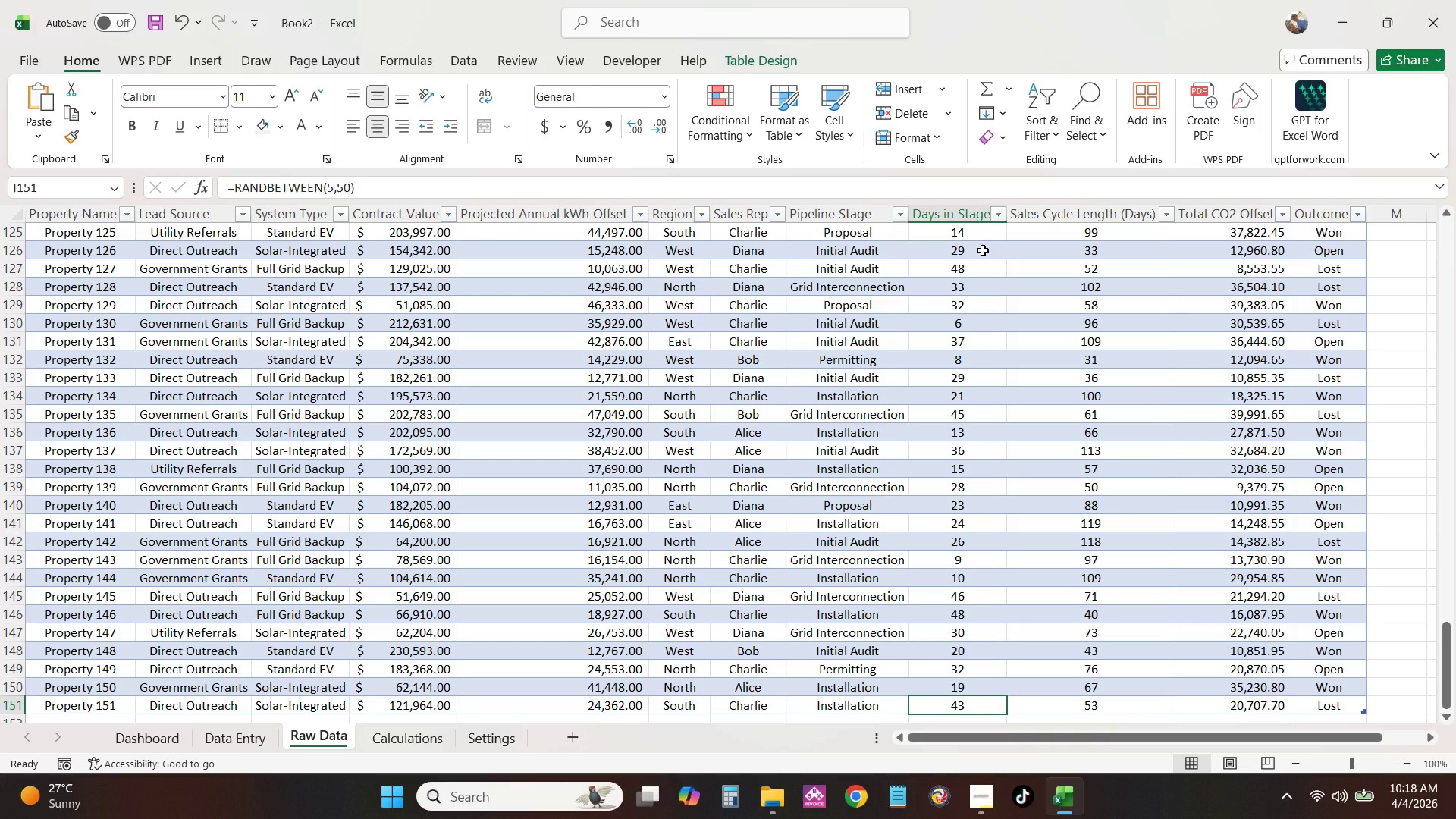 
key(Control+Shift+ArrowUp)
 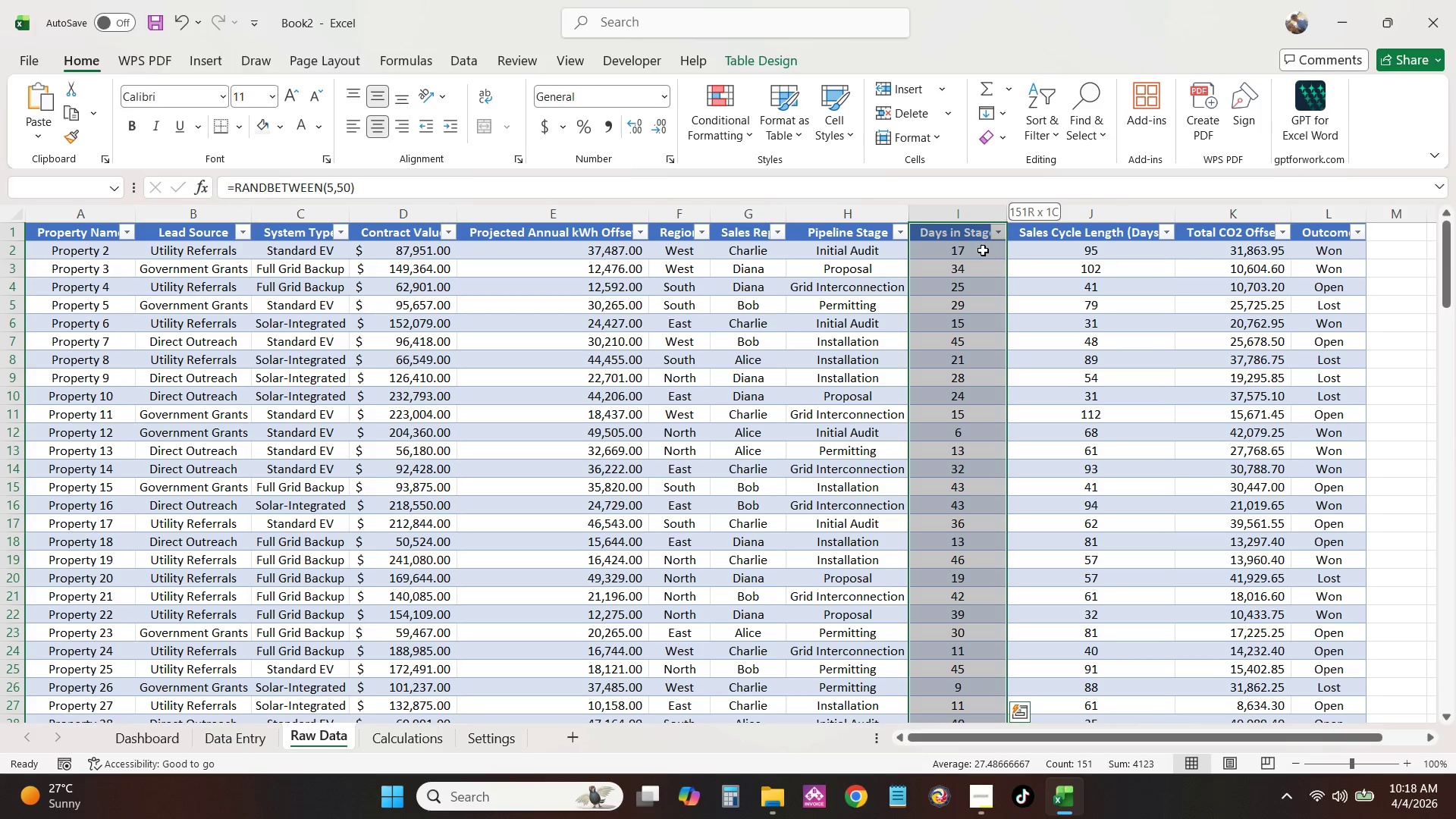 
key(Control+ControlLeft)
 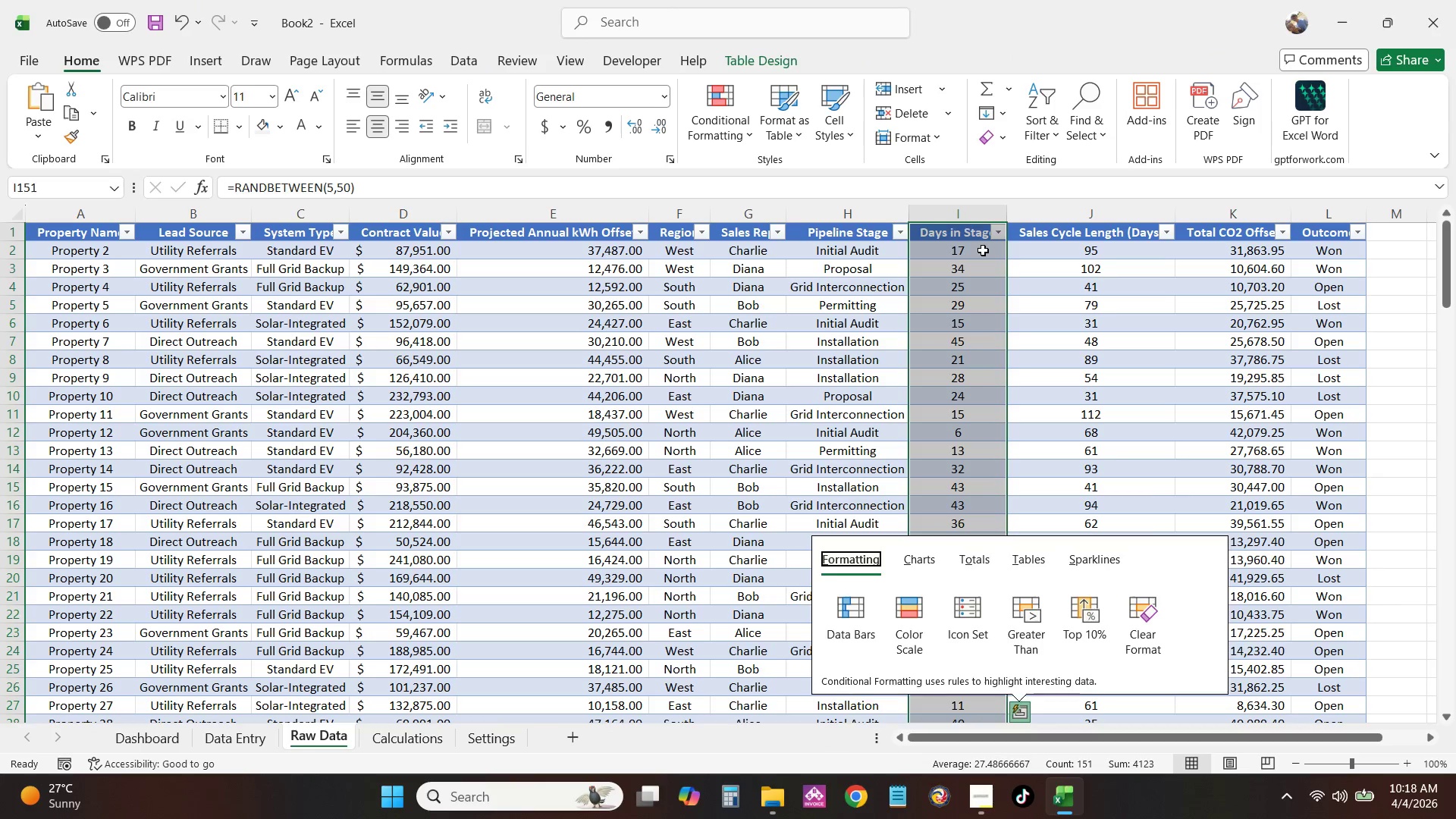 
left_click([983, 250])
 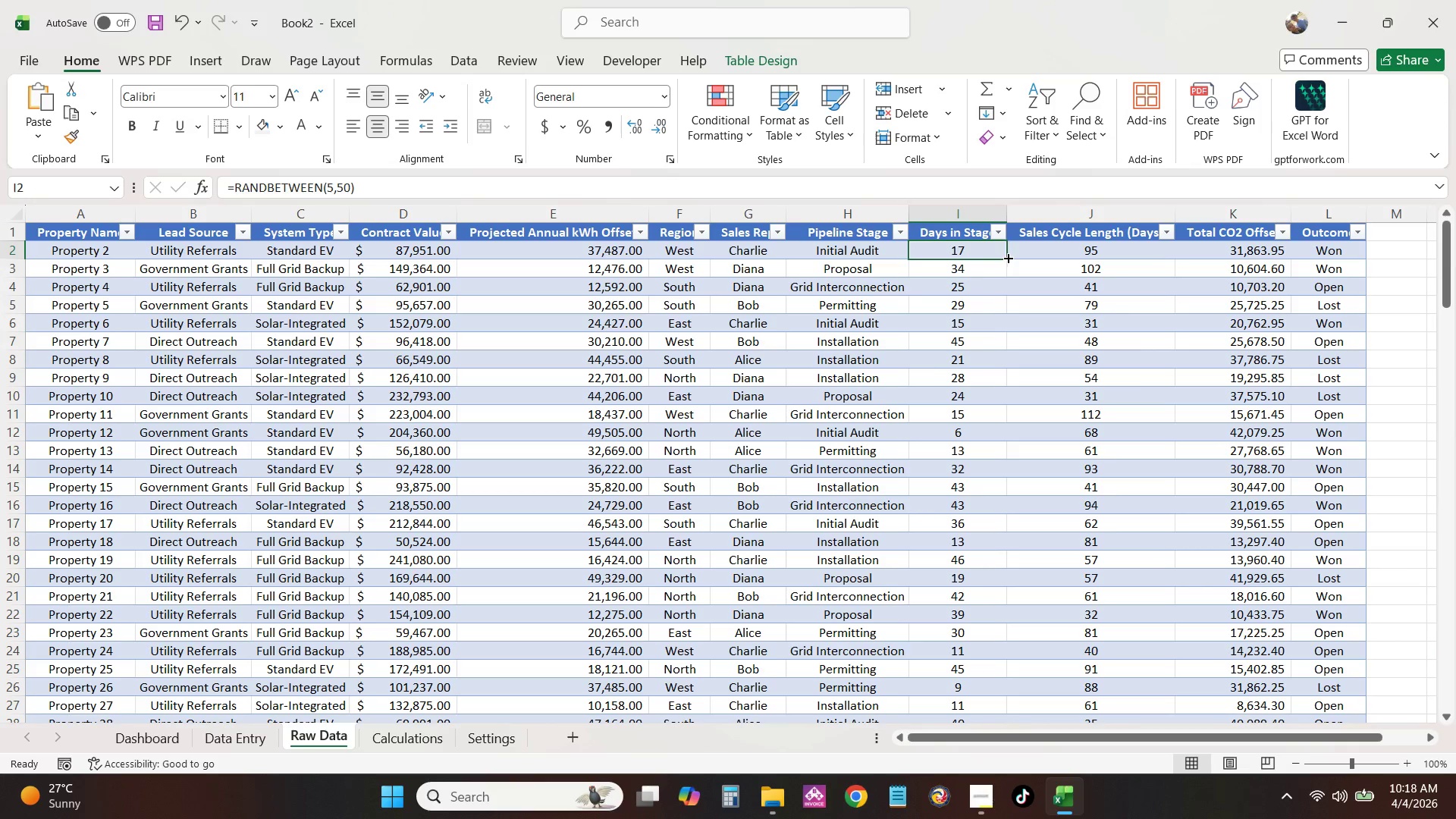 
left_click([977, 309])
 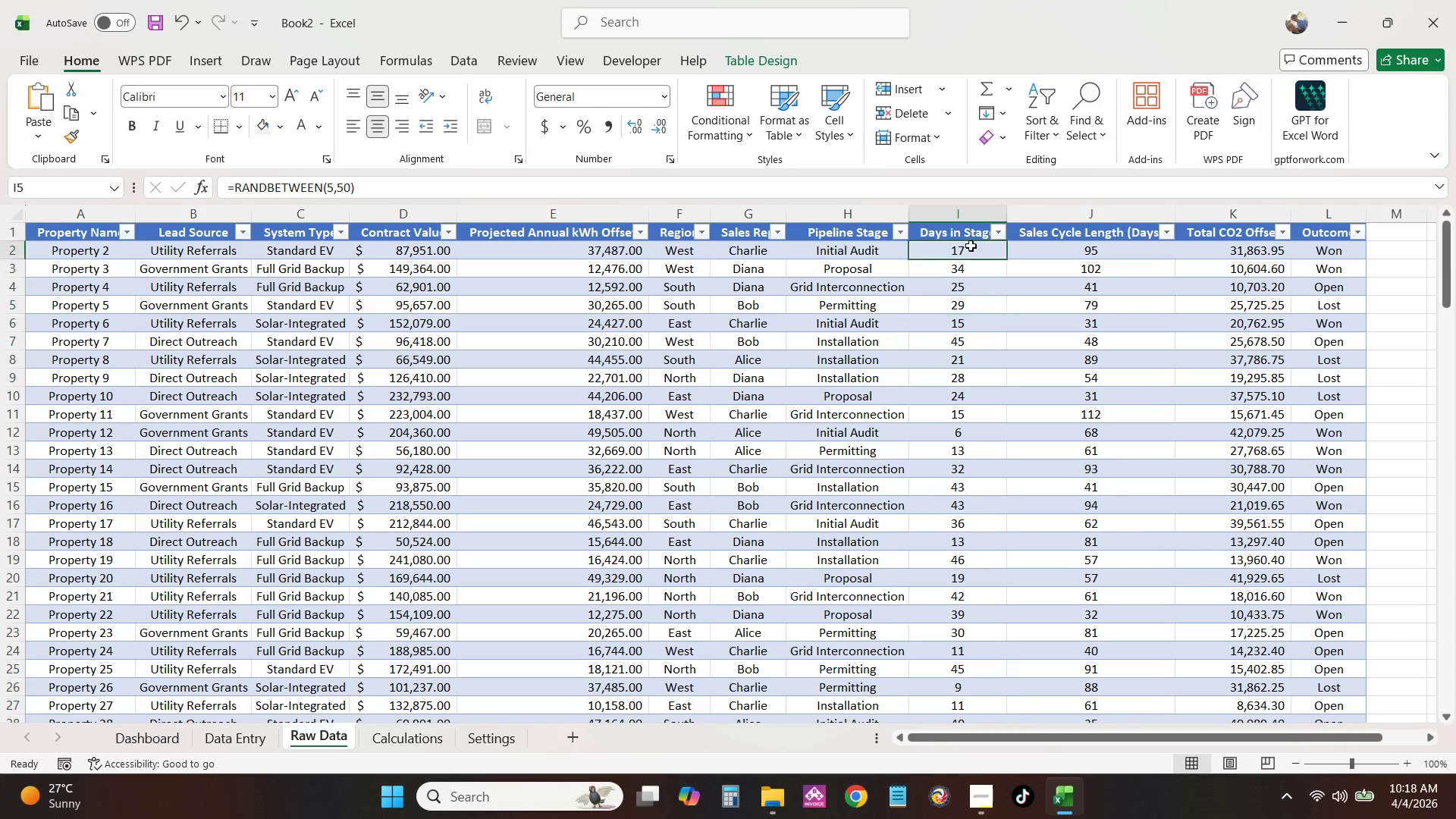 
left_click_drag(start_coordinate=[971, 246], to_coordinate=[967, 689])
 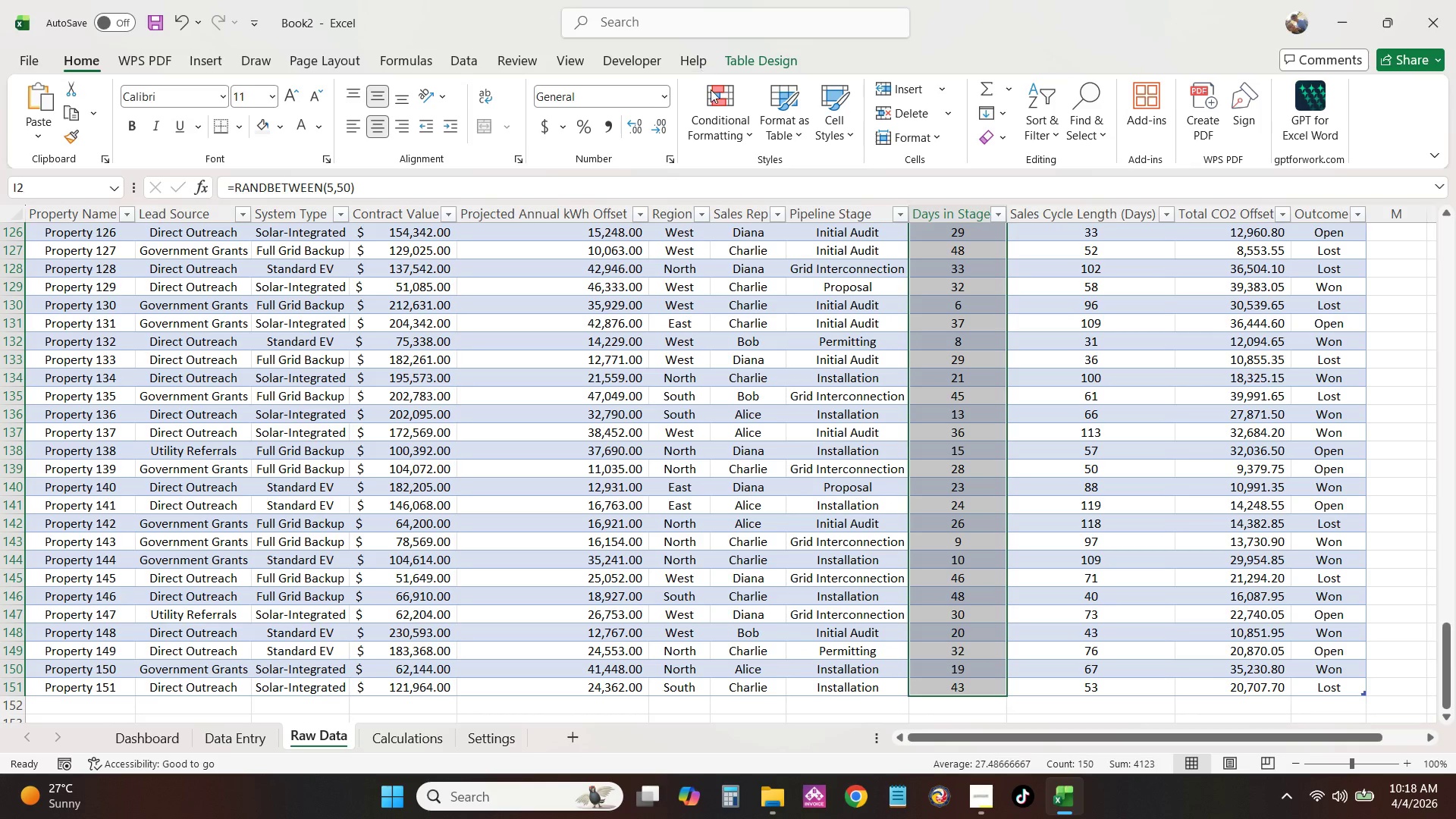 
left_click([720, 107])
 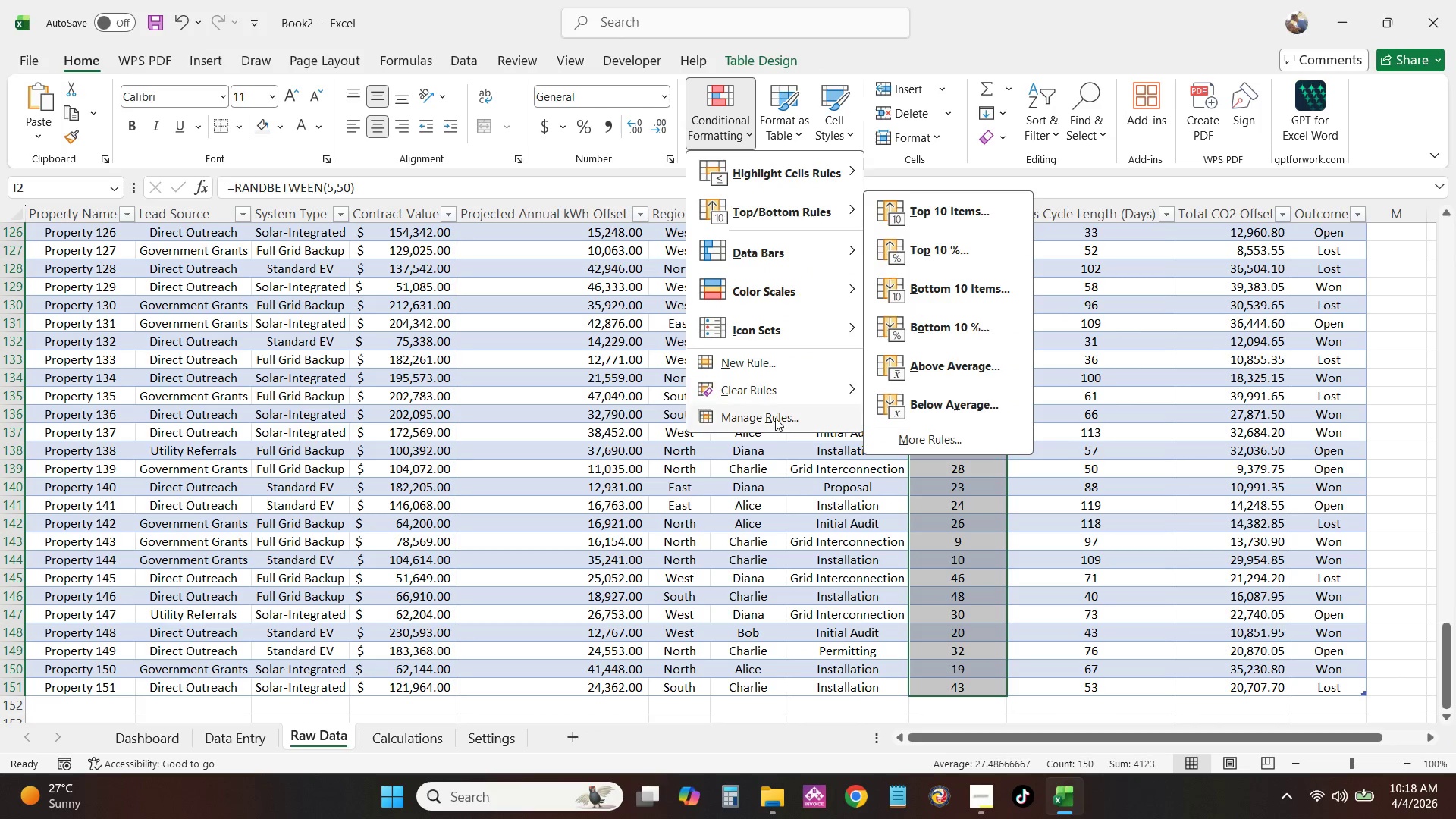 
left_click([775, 418])
 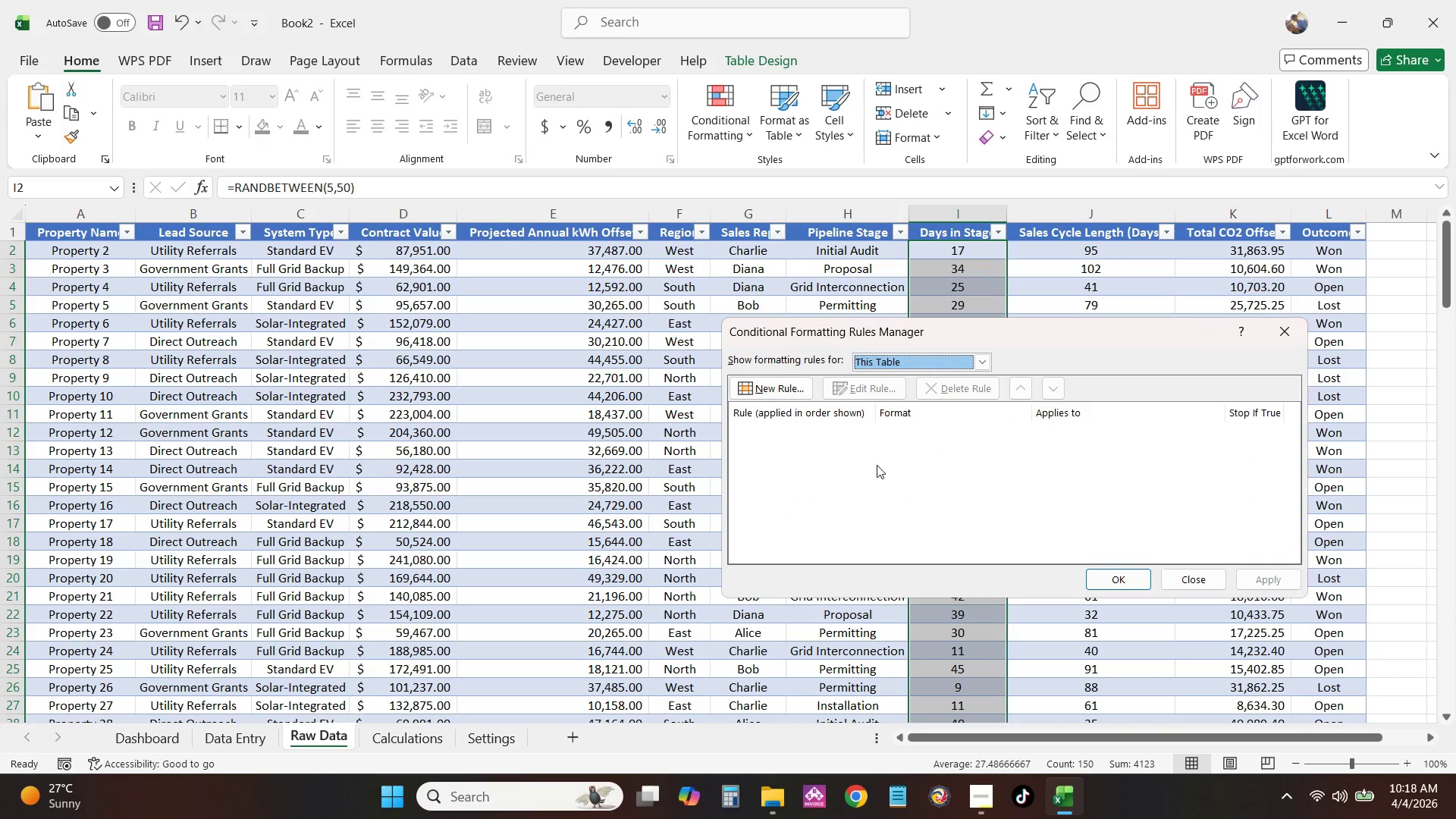 
left_click([768, 388])
 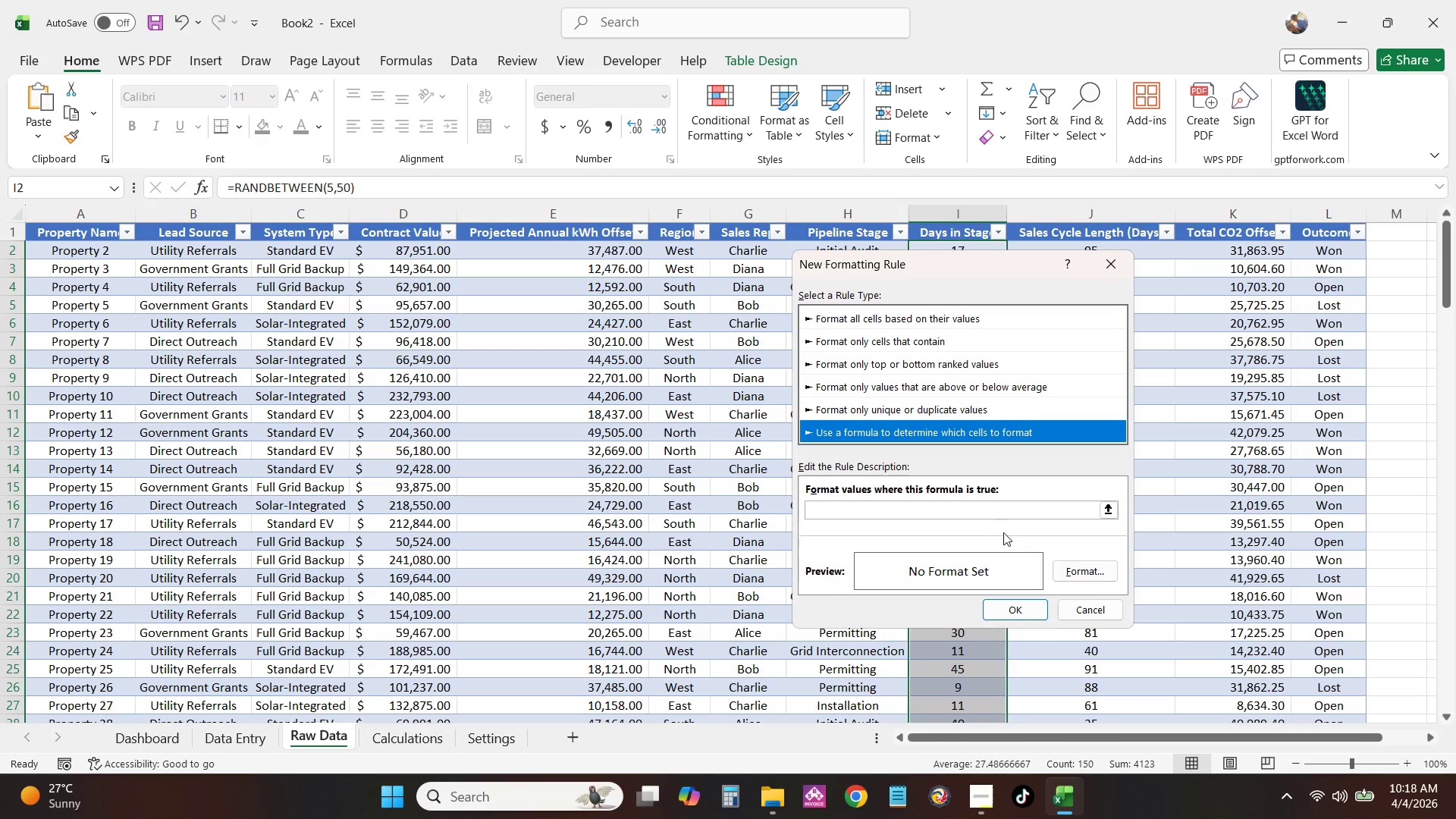 
left_click([987, 510])
 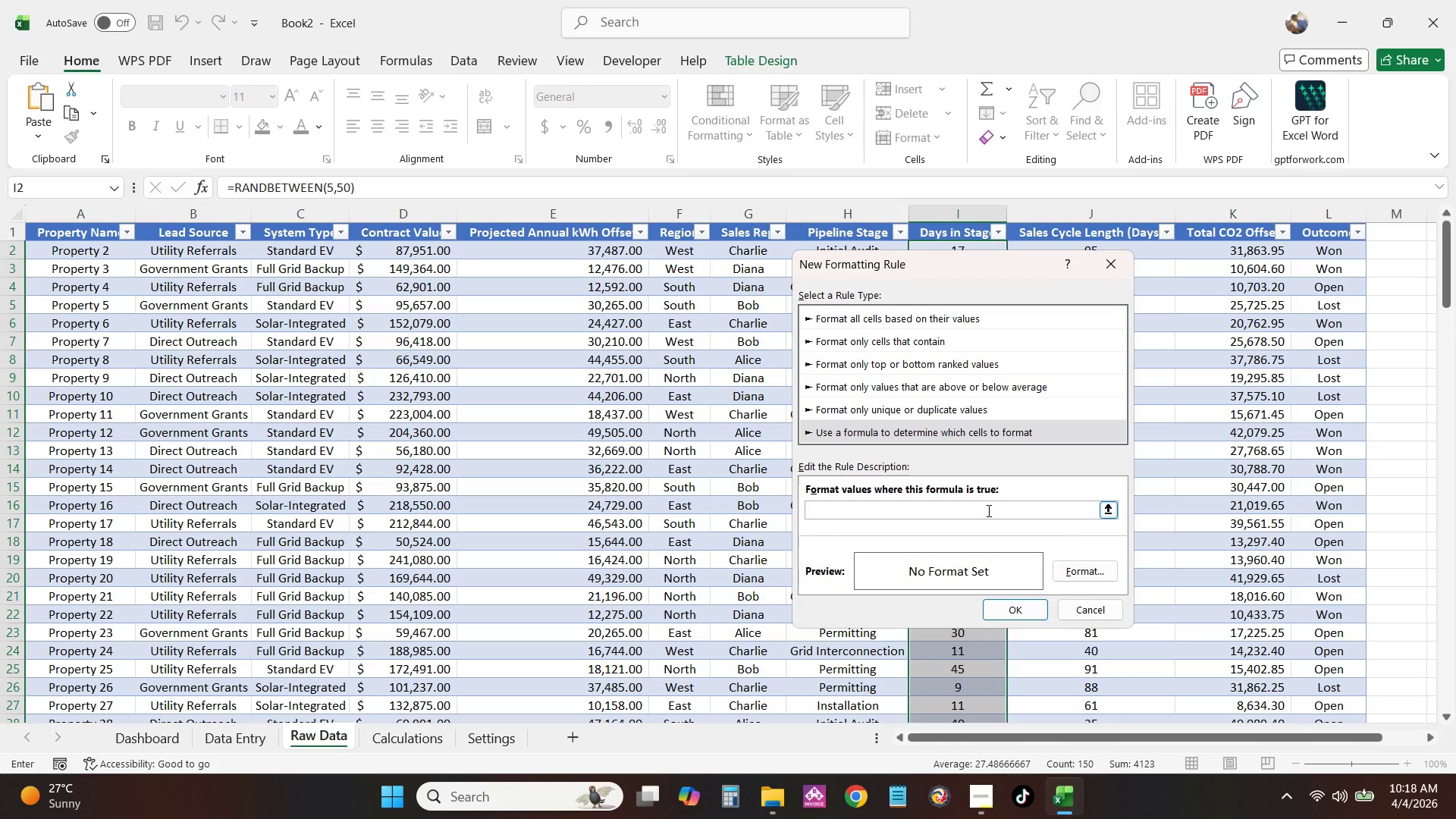 
key(Equal)
 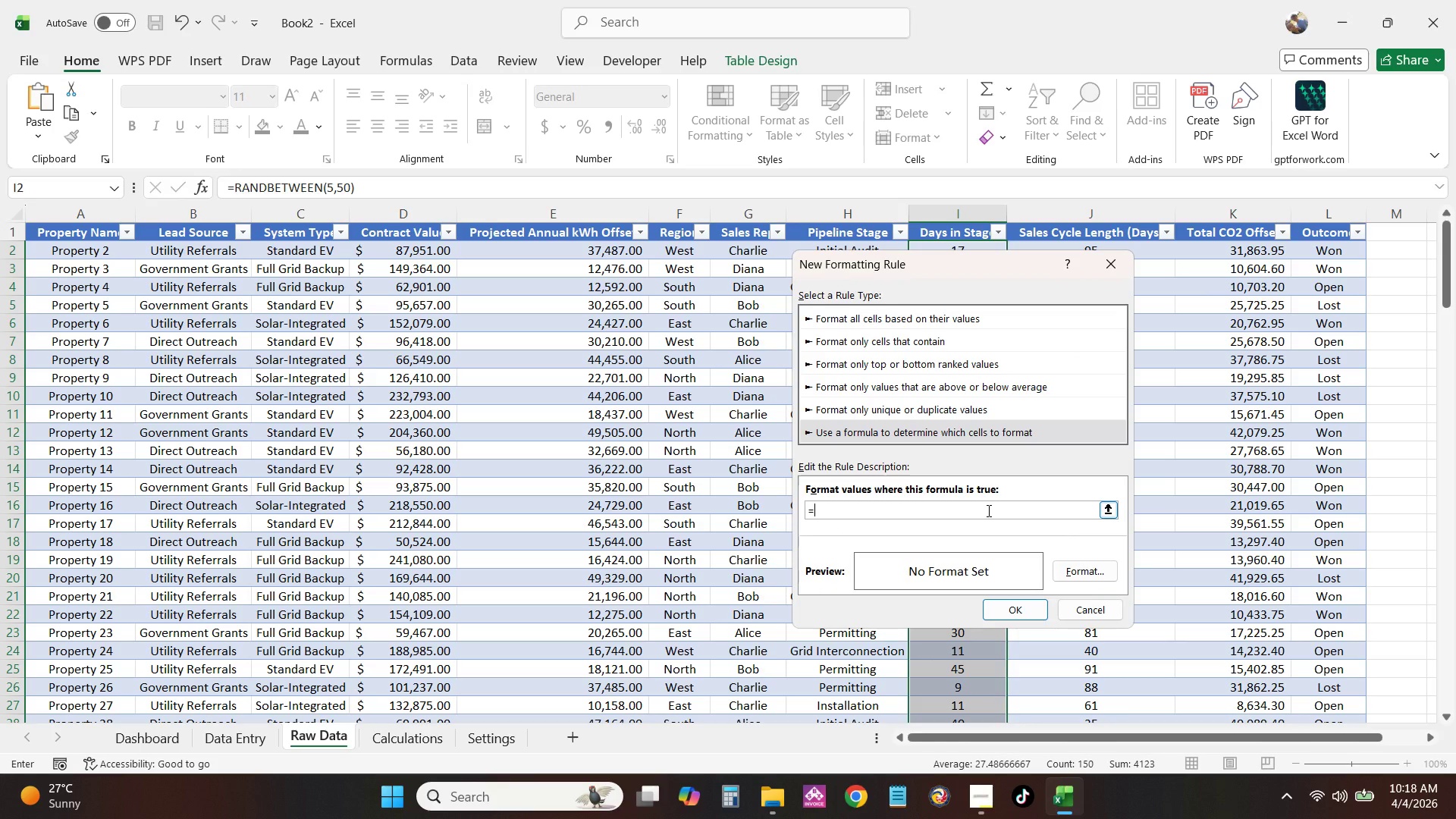 
wait(12.95)
 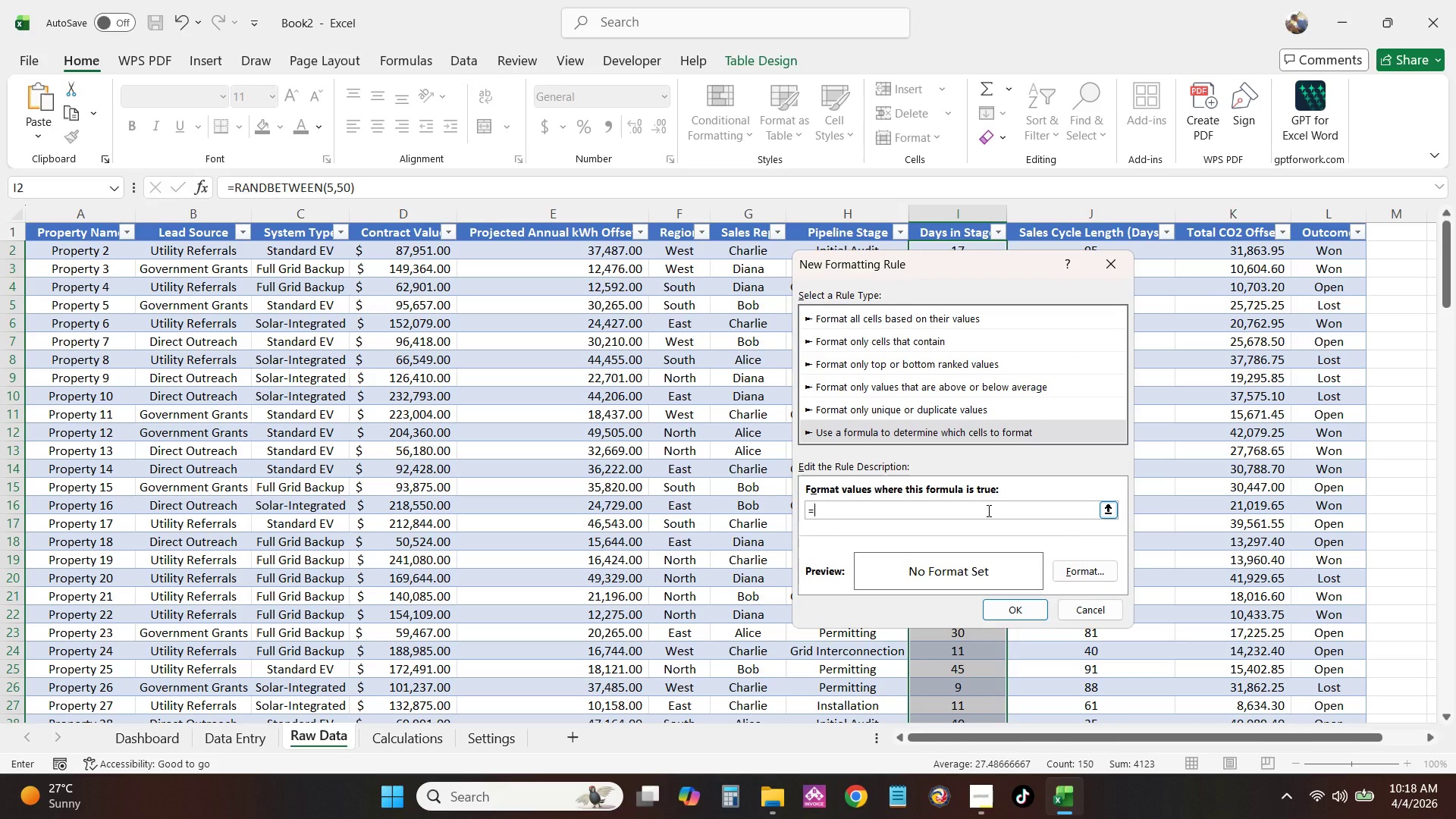 
type(AND($H1)
 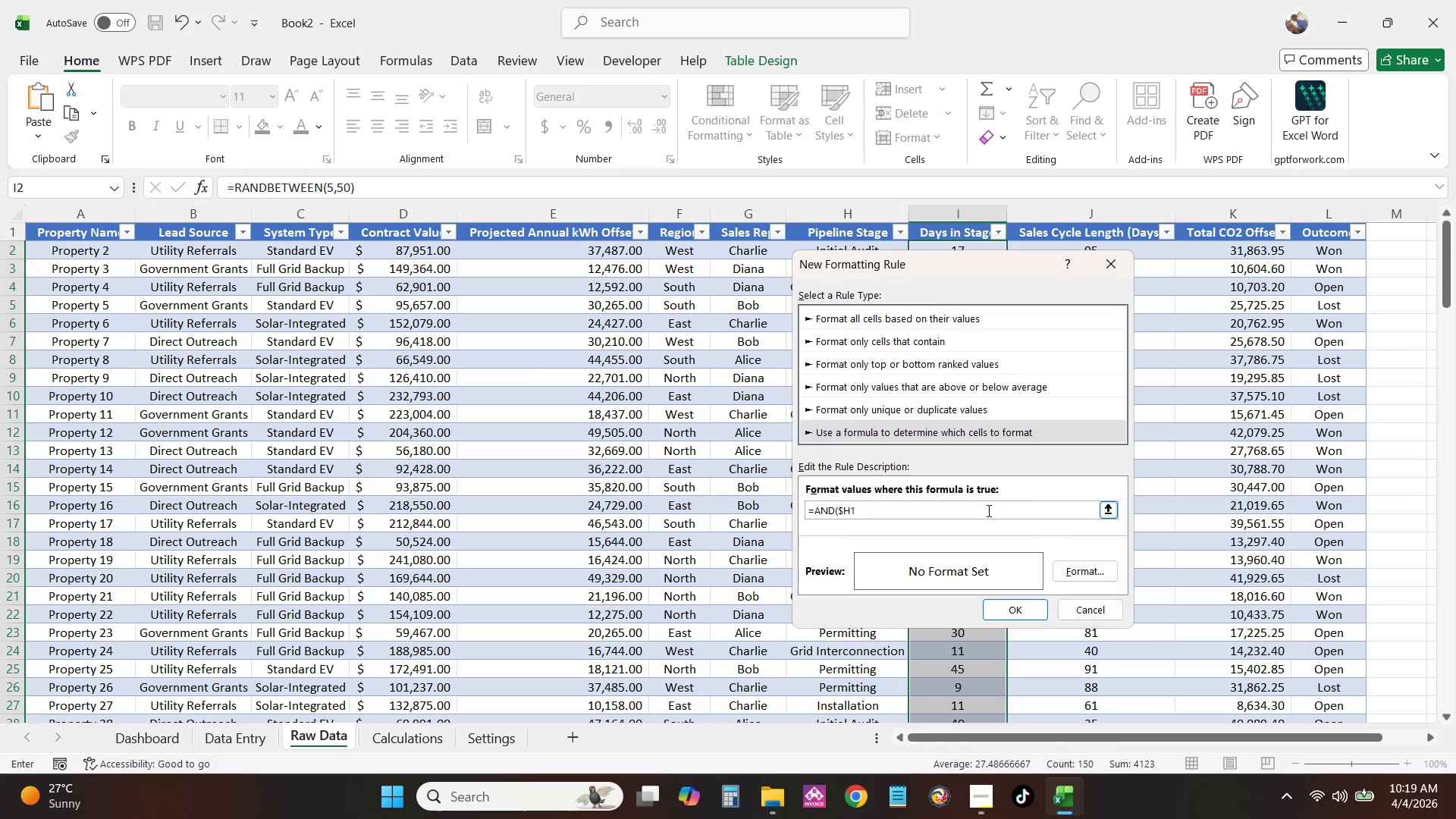 
wait(6.05)
 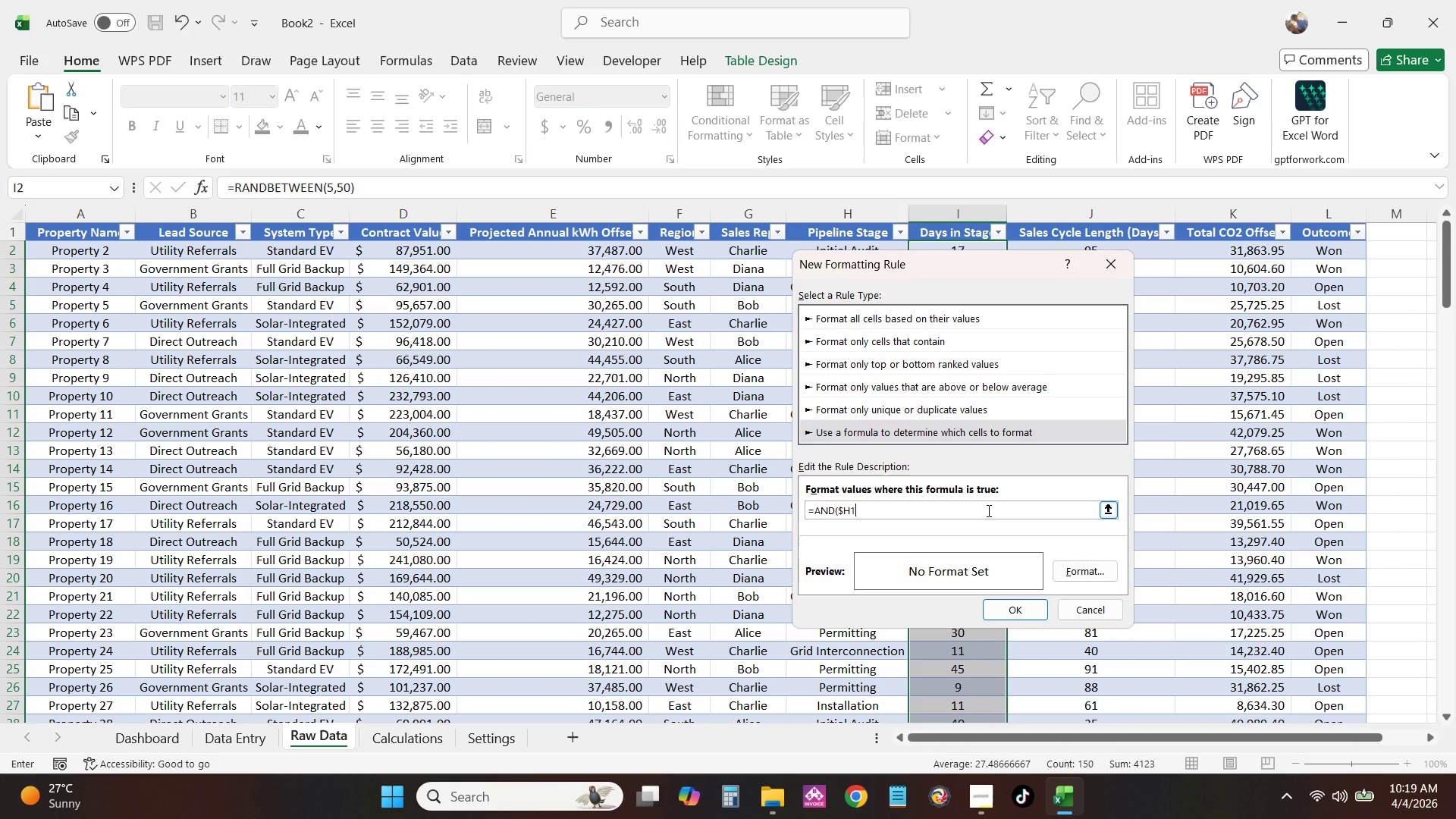 
type( = "Permitting", $I1)
 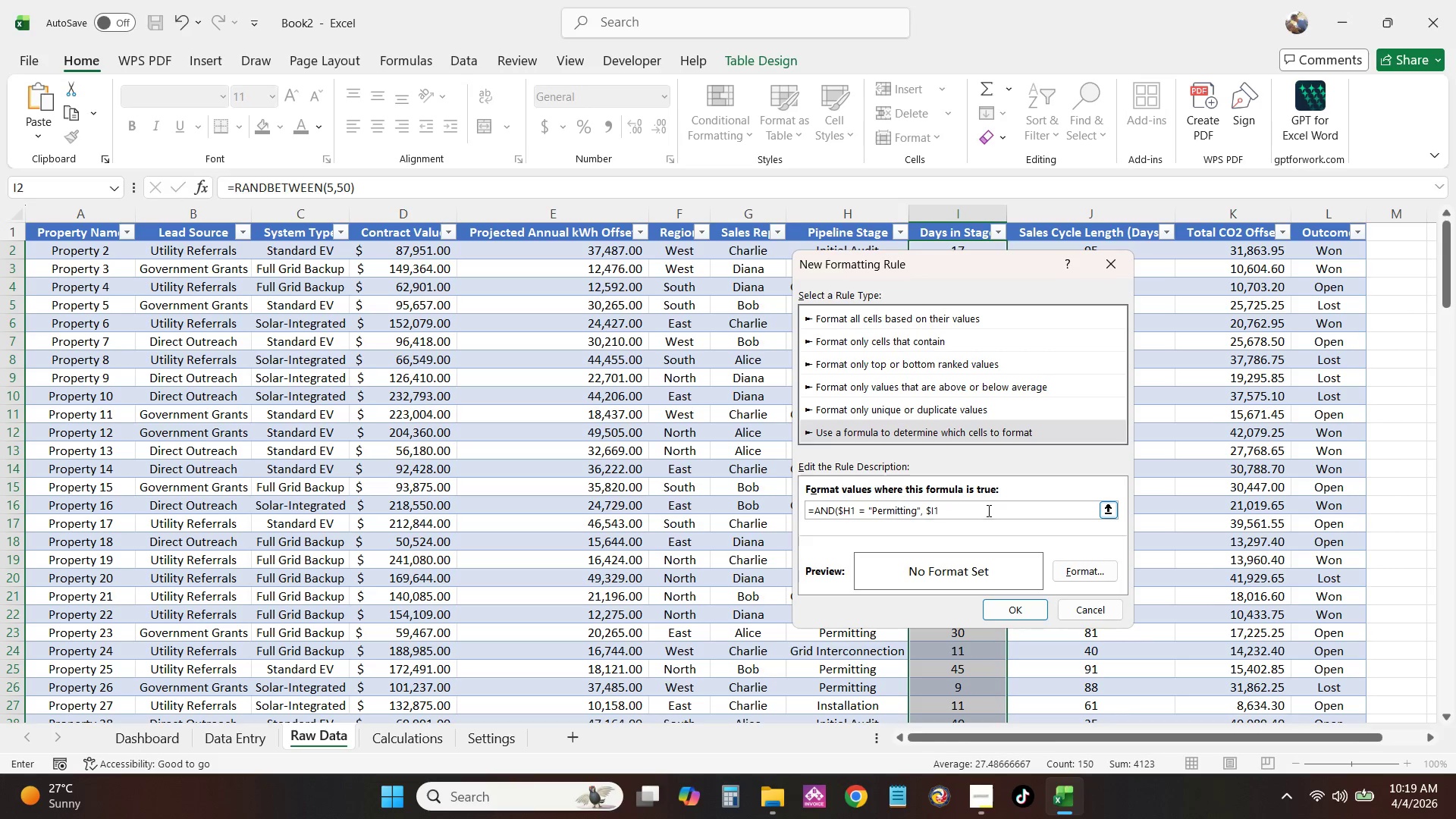 
wait(5.94)
 